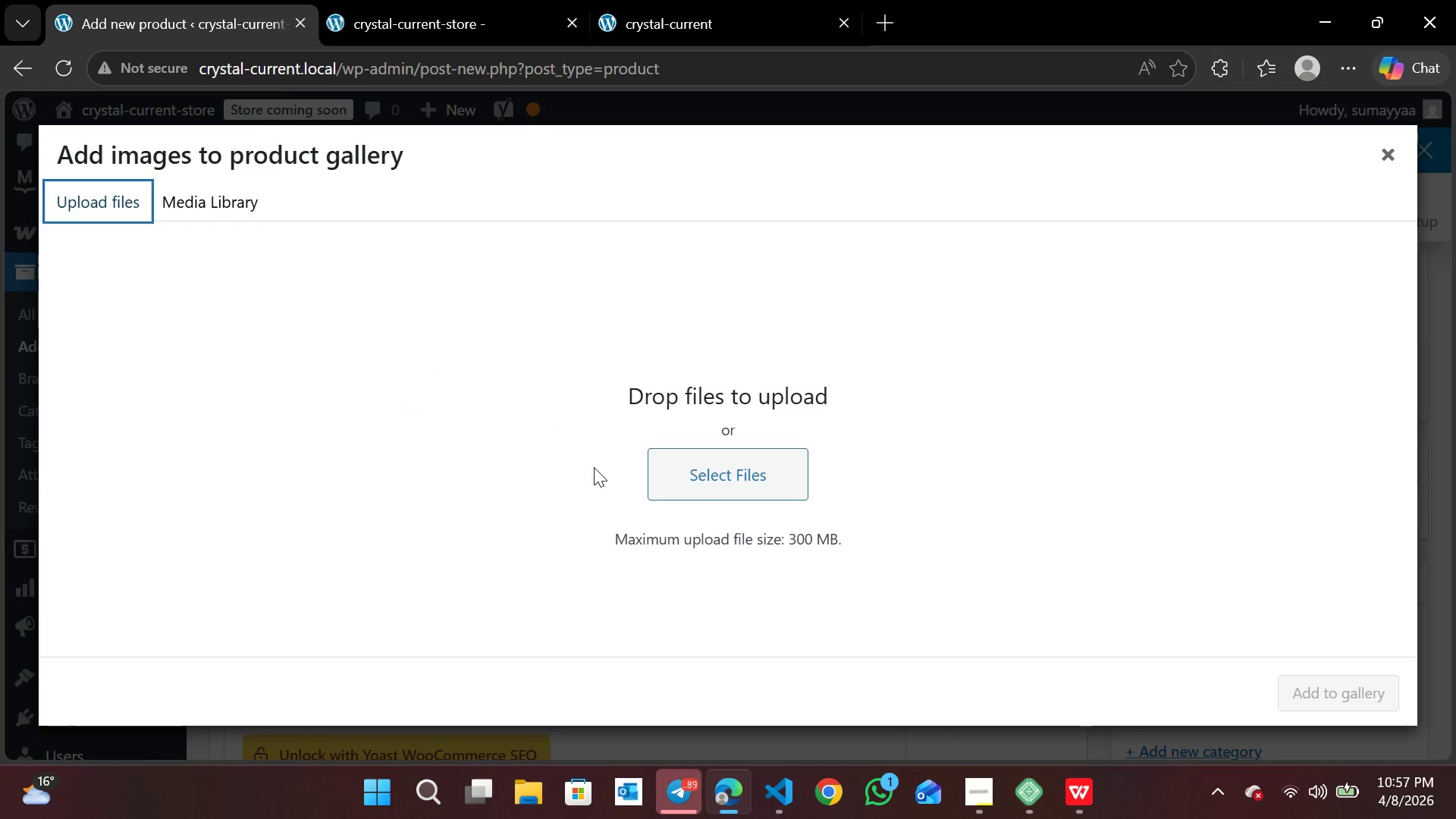 
left_click([713, 468])
 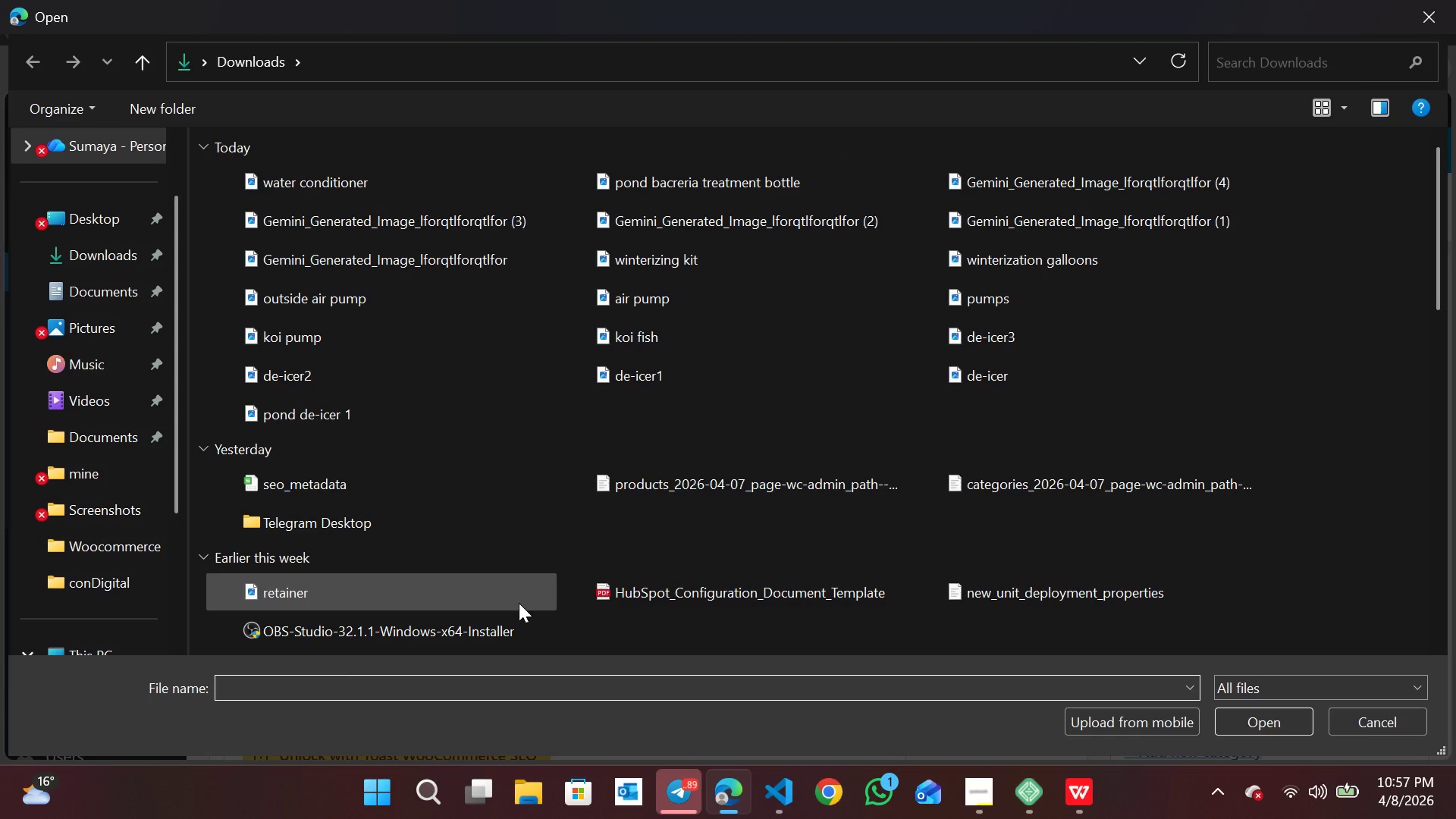 
left_click([359, 323])
 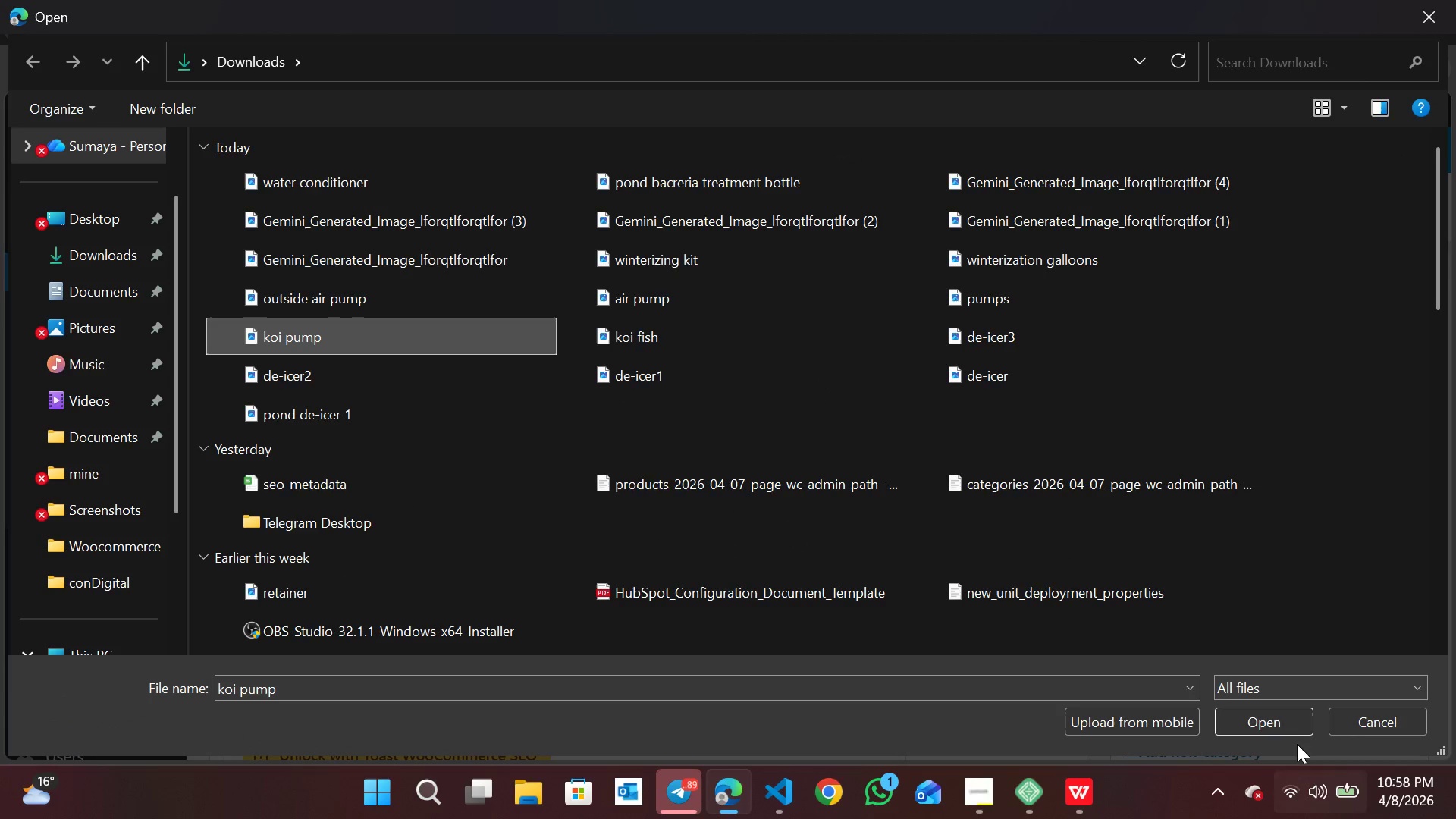 
left_click([1272, 720])
 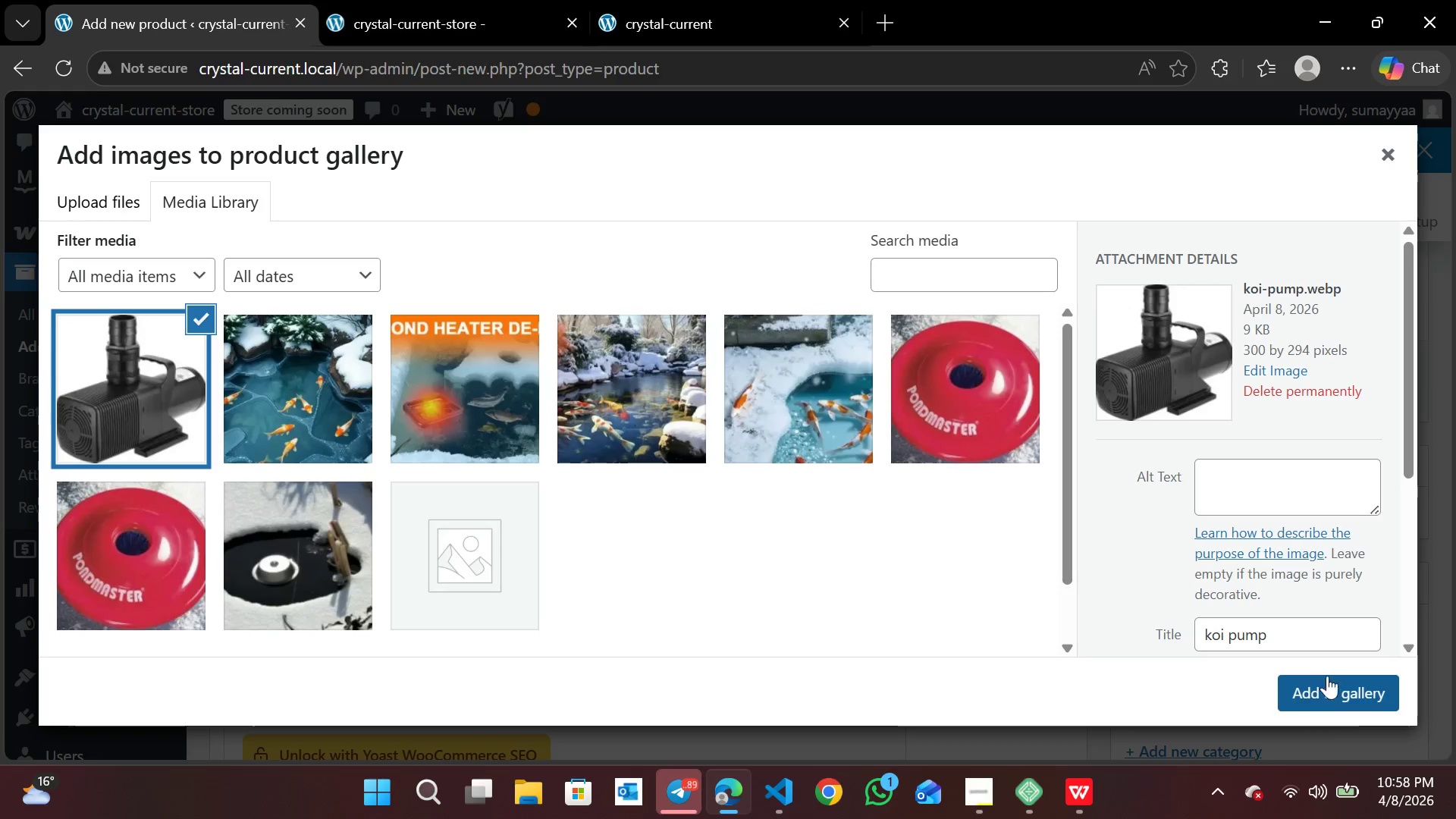 
left_click([1323, 682])
 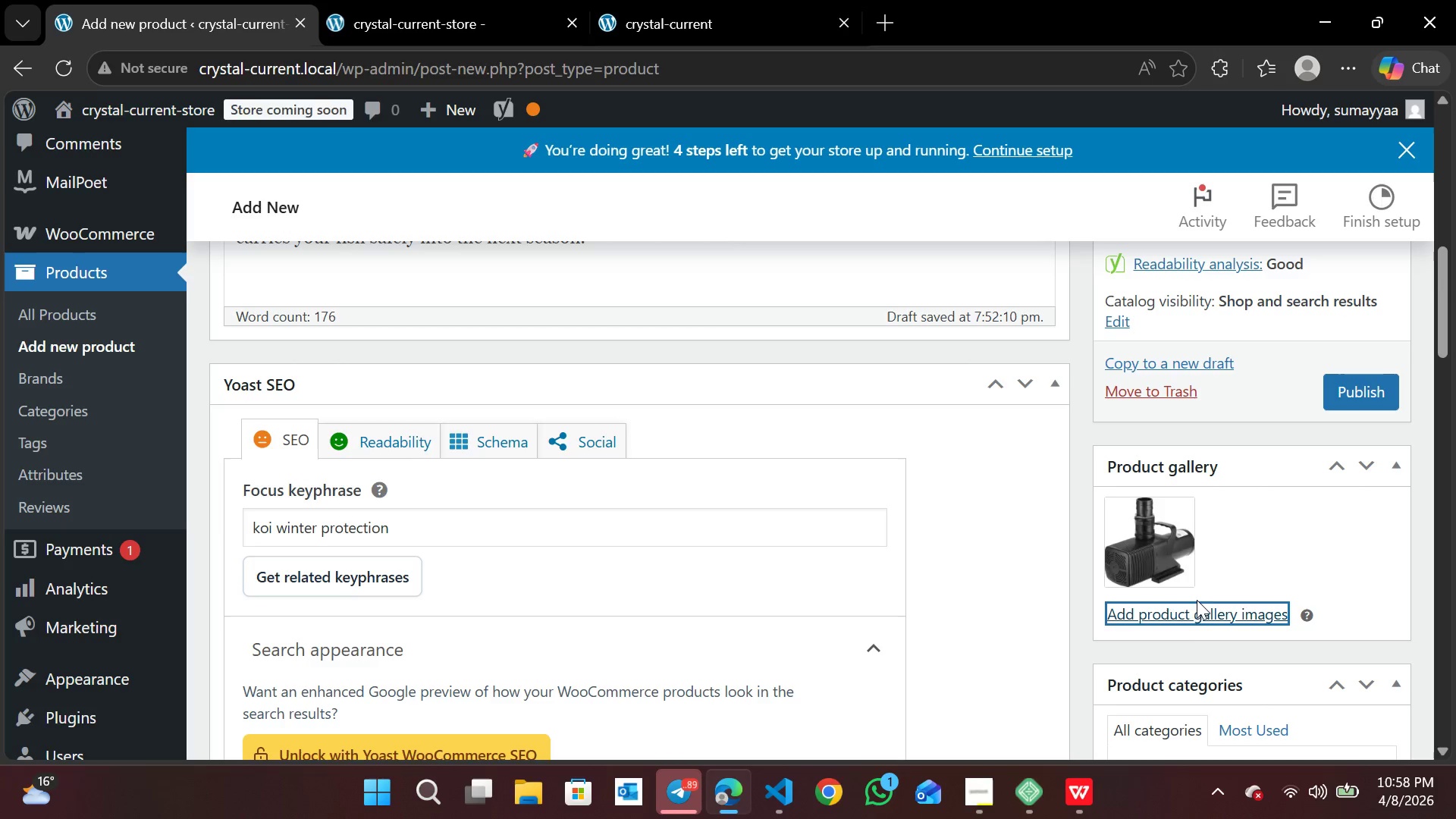 
left_click([1183, 614])
 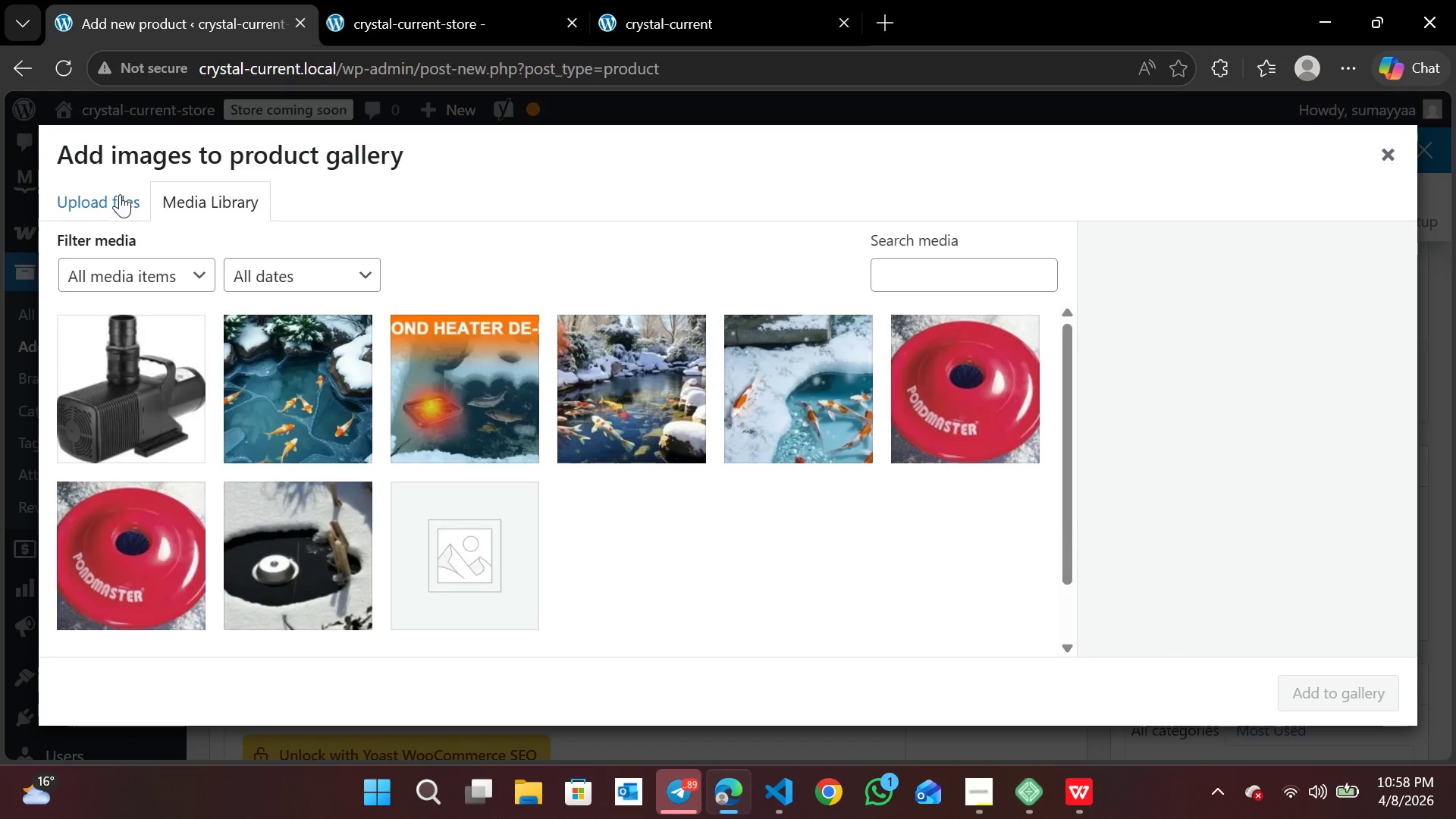 
left_click([119, 193])
 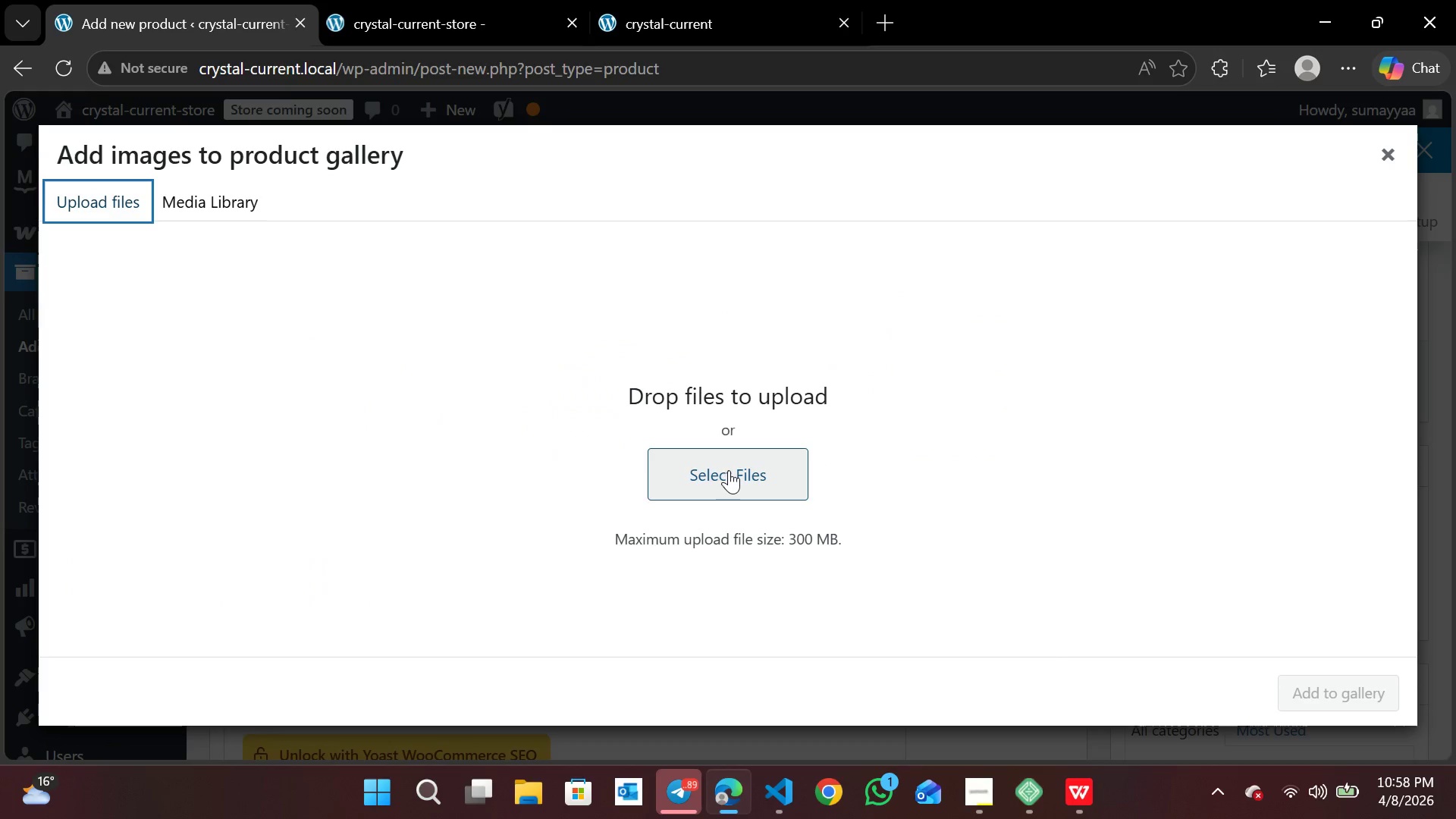 
left_click([729, 470])
 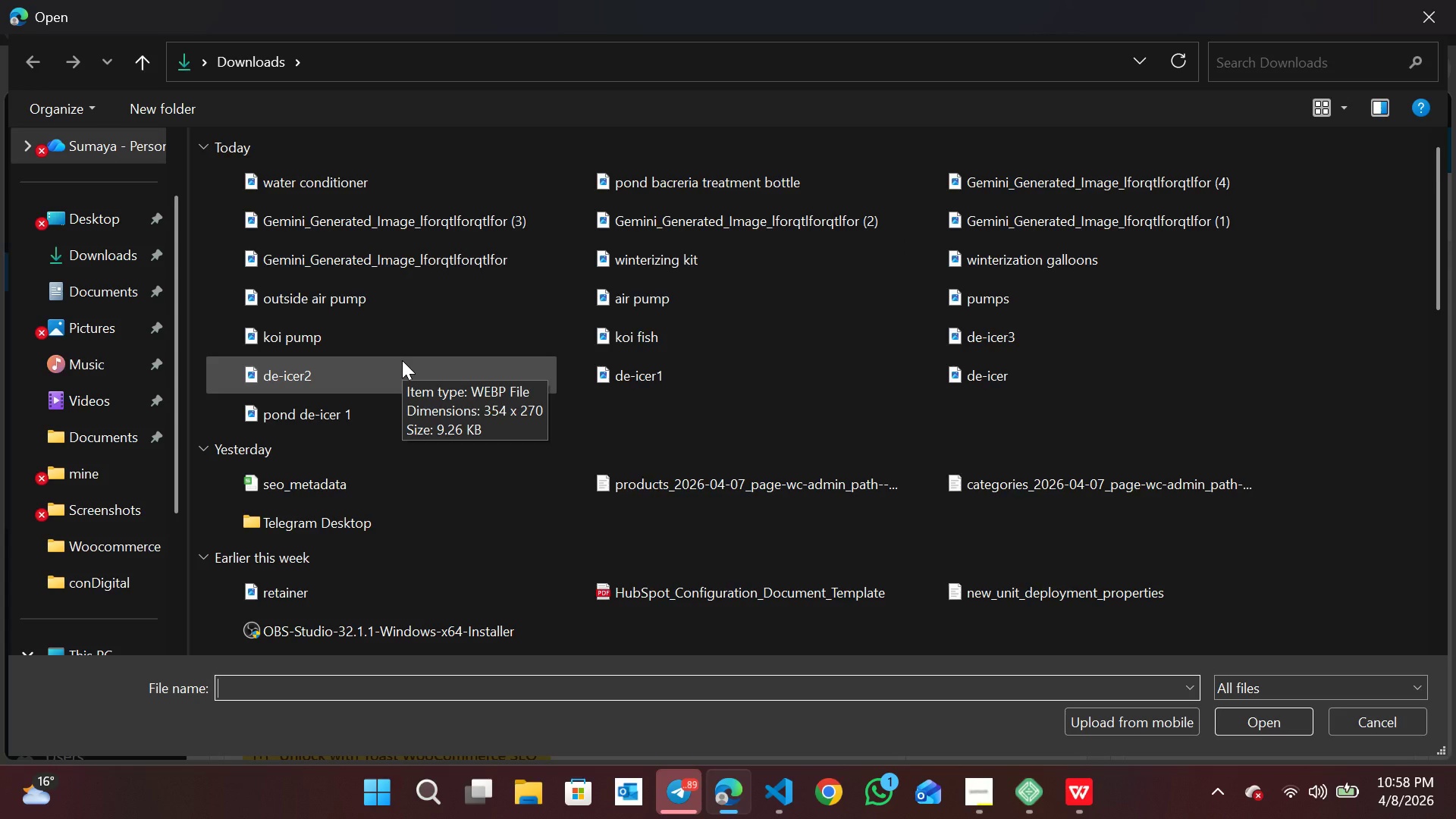 
wait(29.78)
 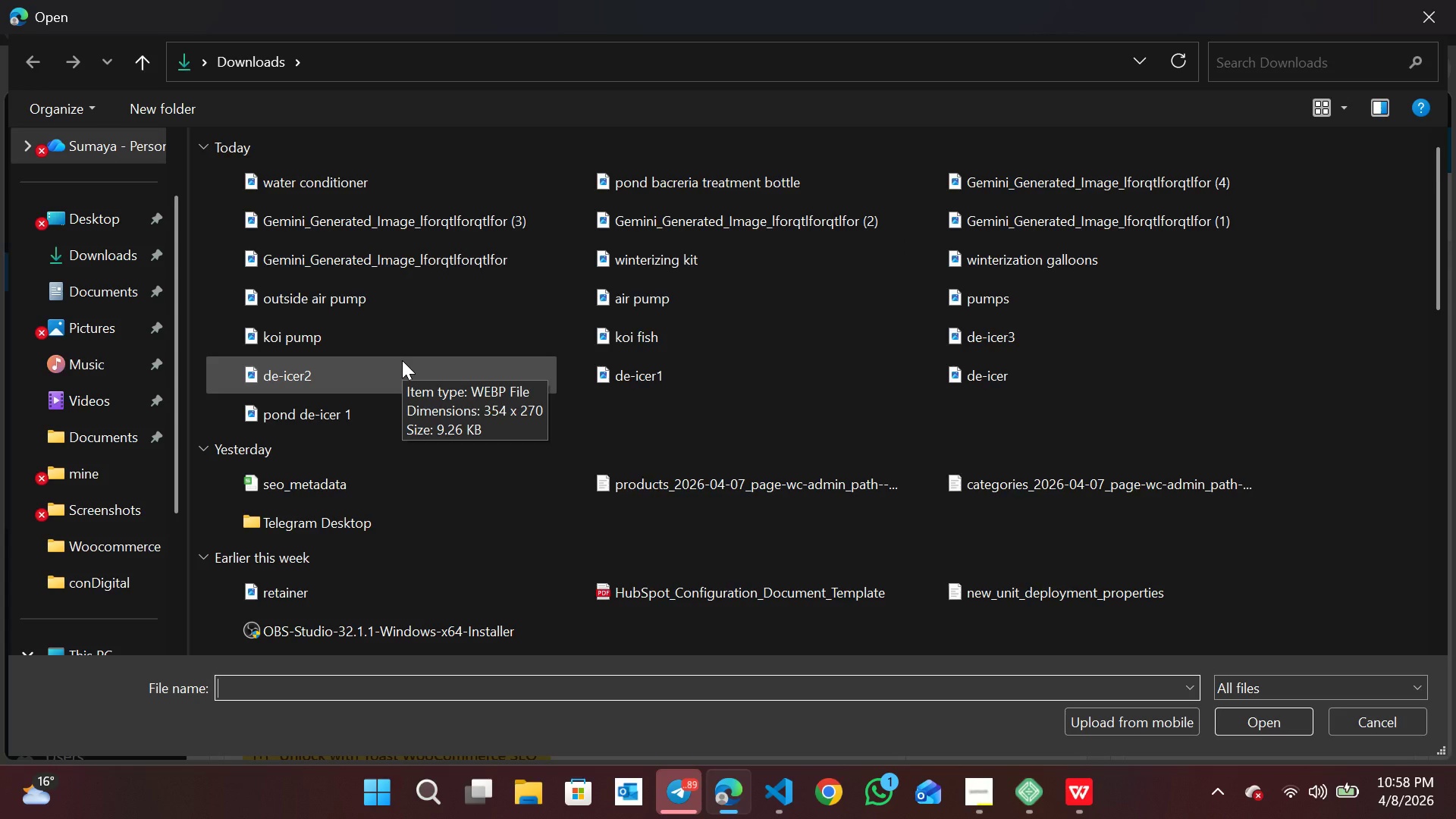 
left_click([359, 353])
 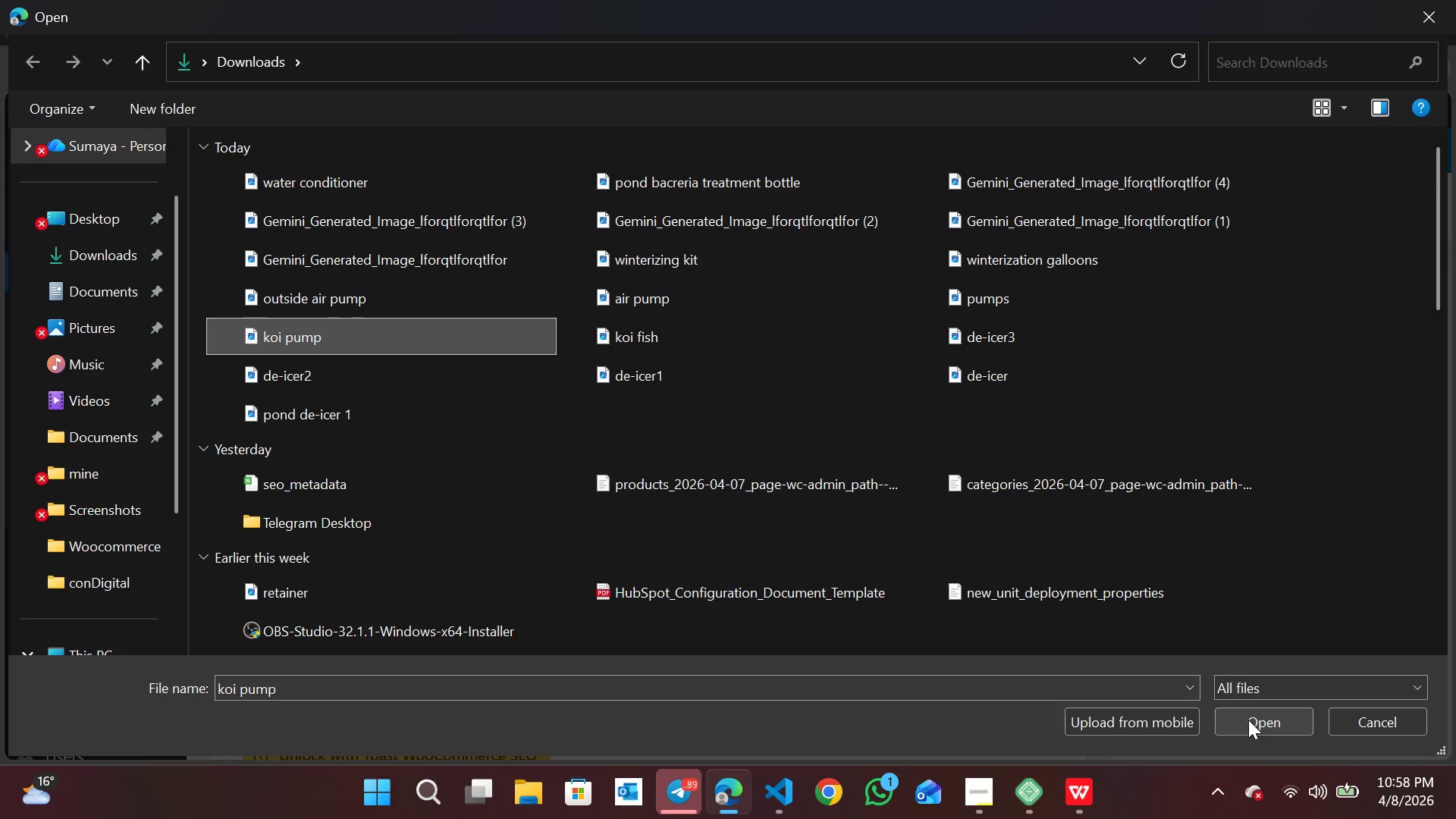 
left_click([1248, 720])
 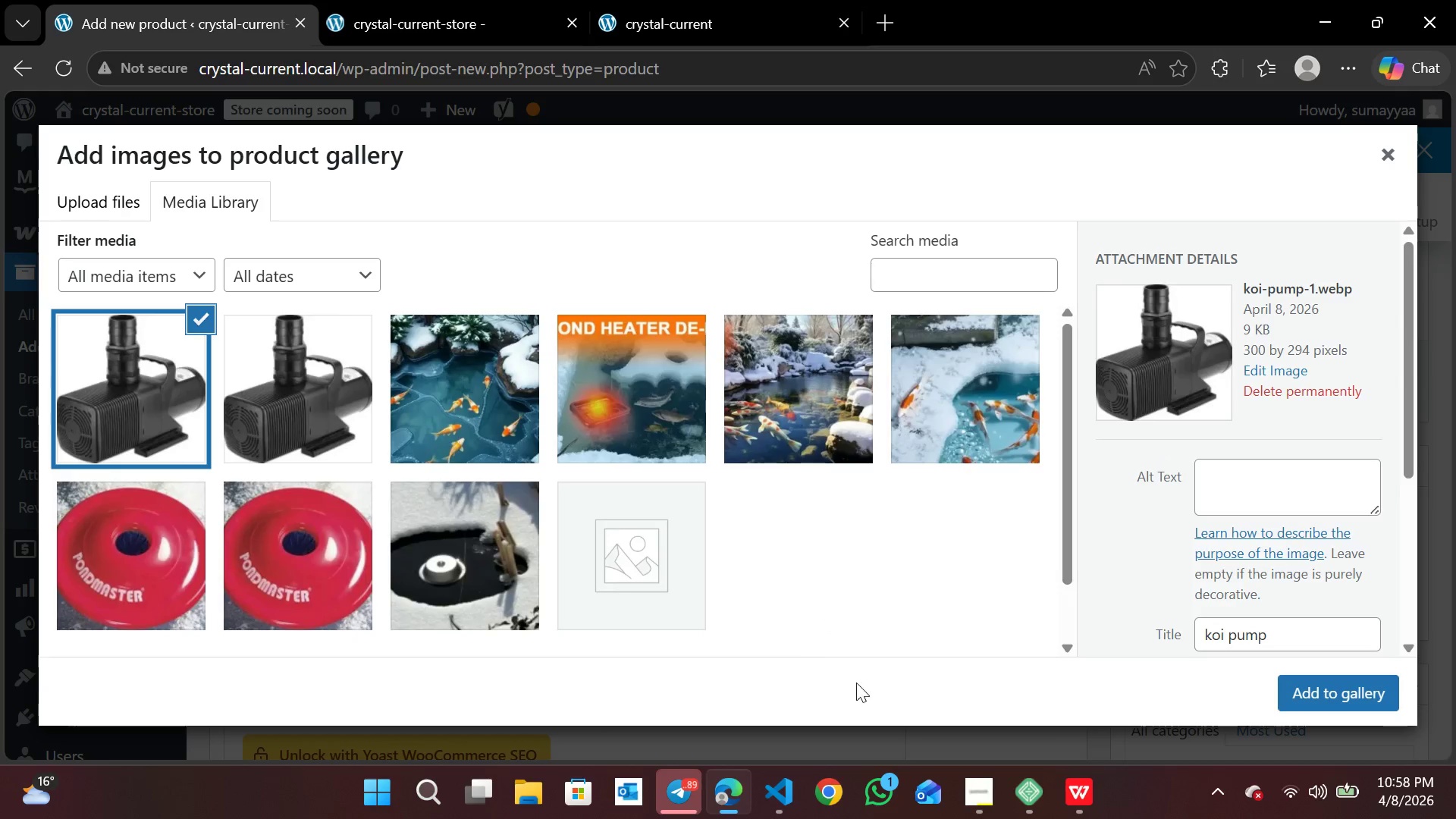 
wait(9.28)
 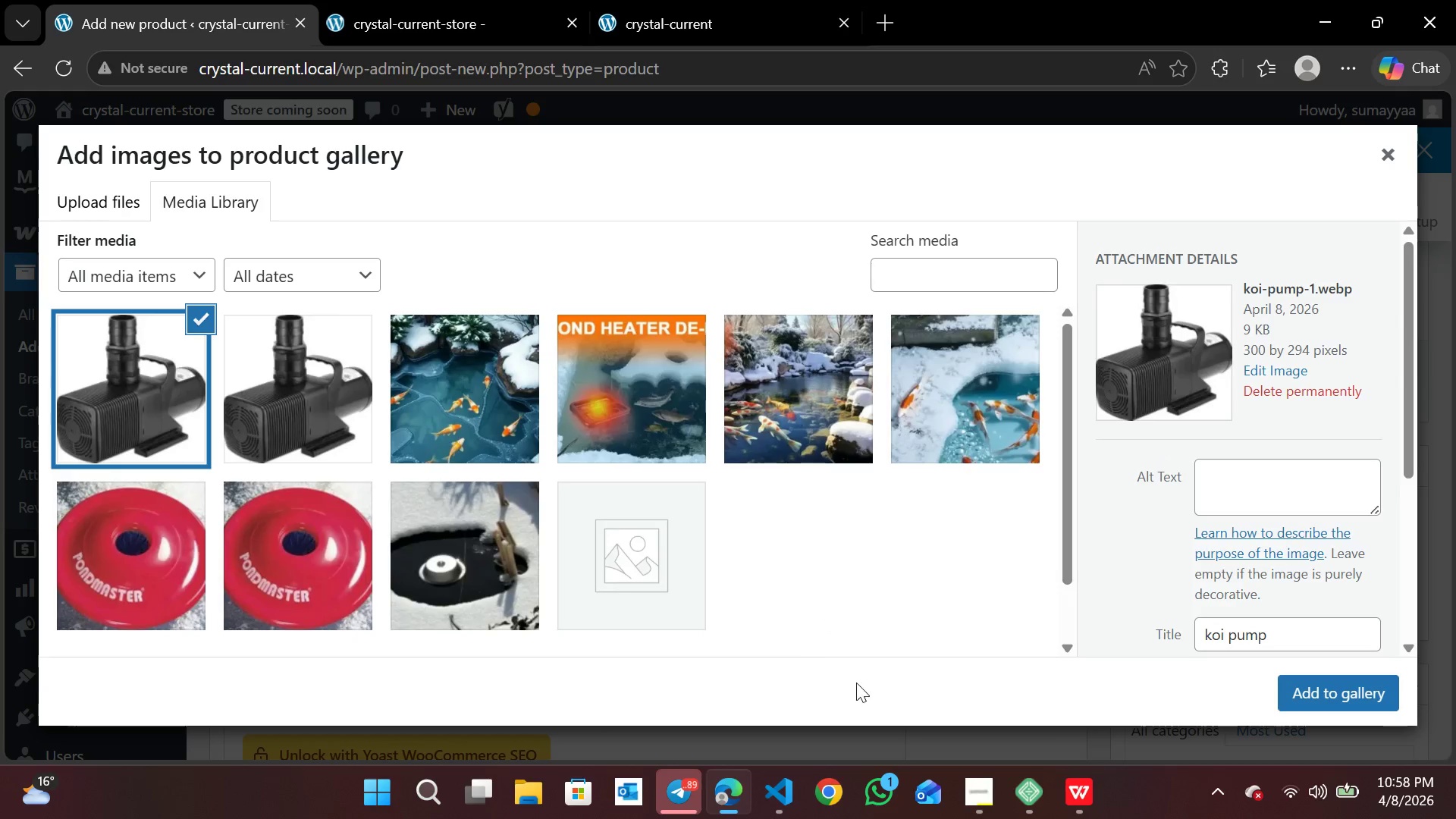 
left_click([91, 209])
 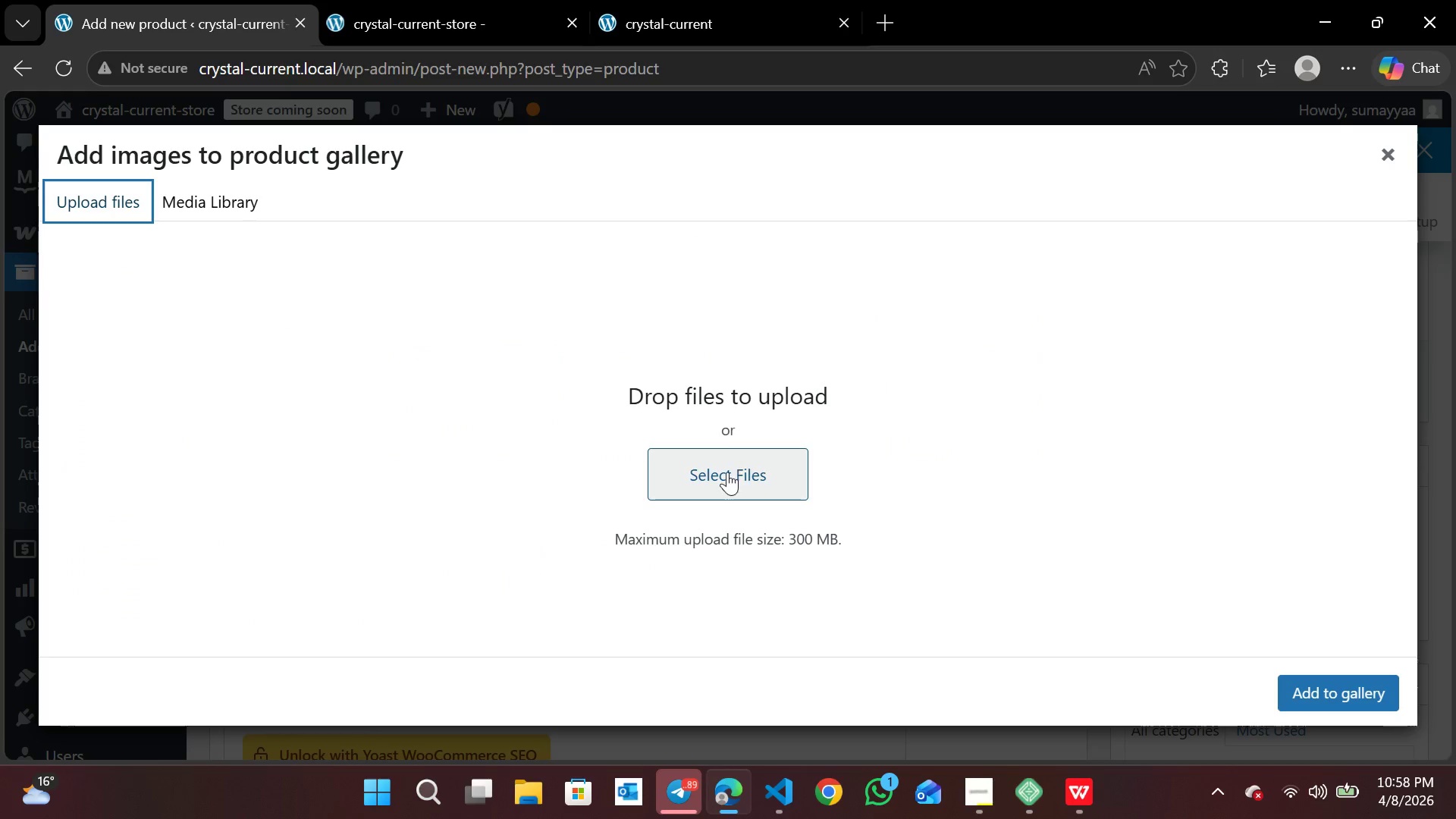 
left_click([727, 472])
 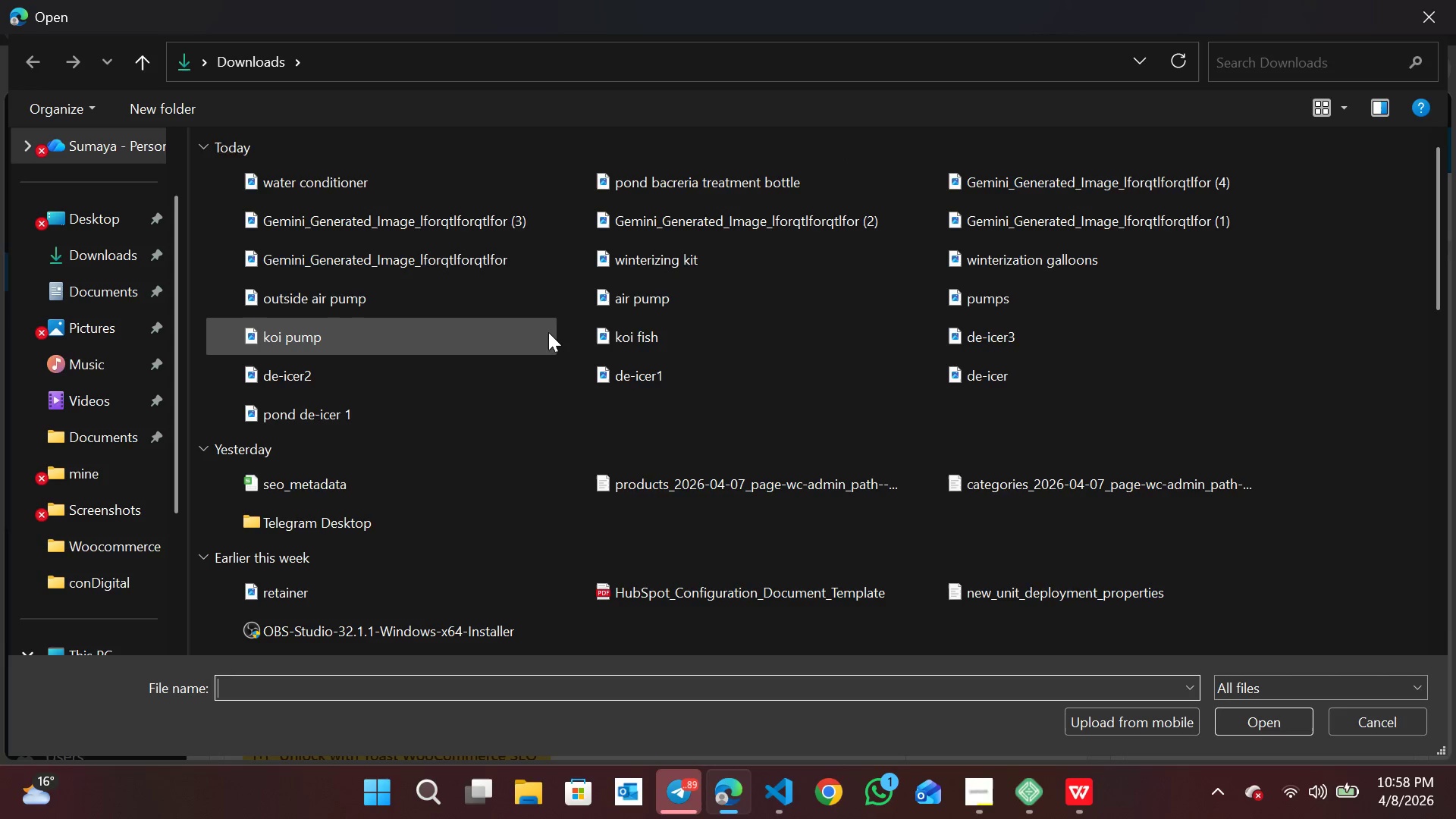 
wait(8.27)
 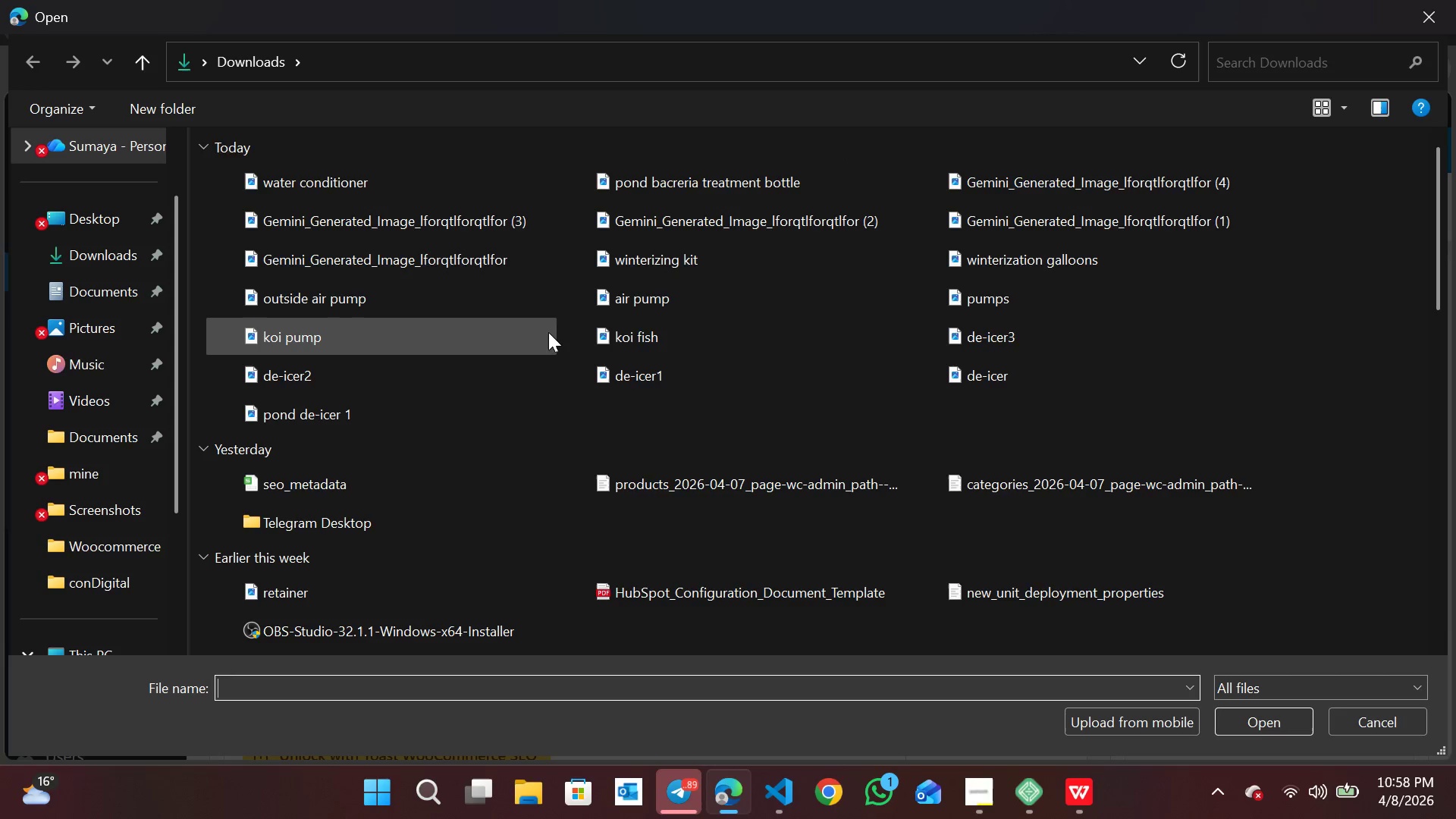 
left_click([318, 305])
 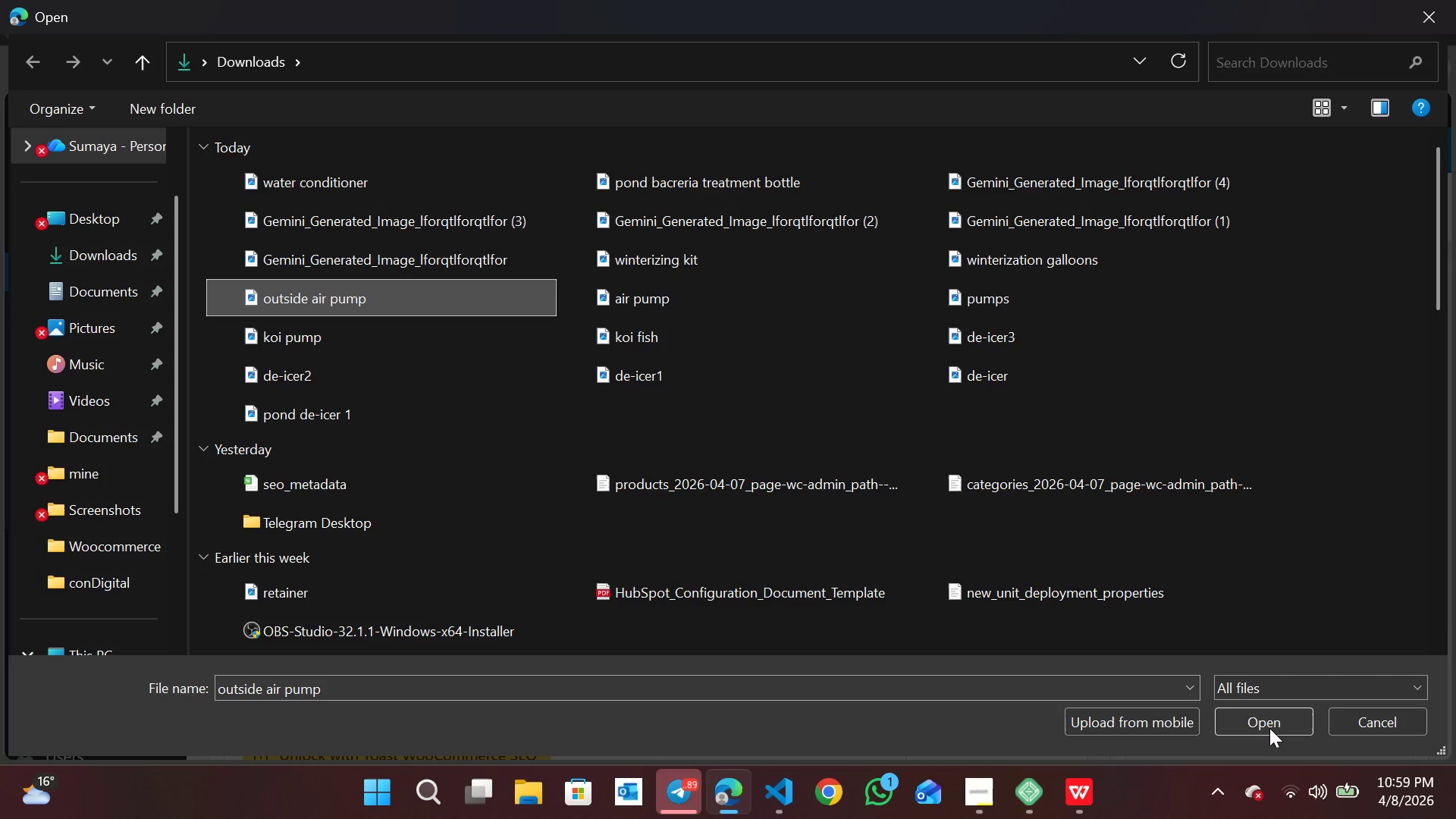 
left_click([1269, 727])
 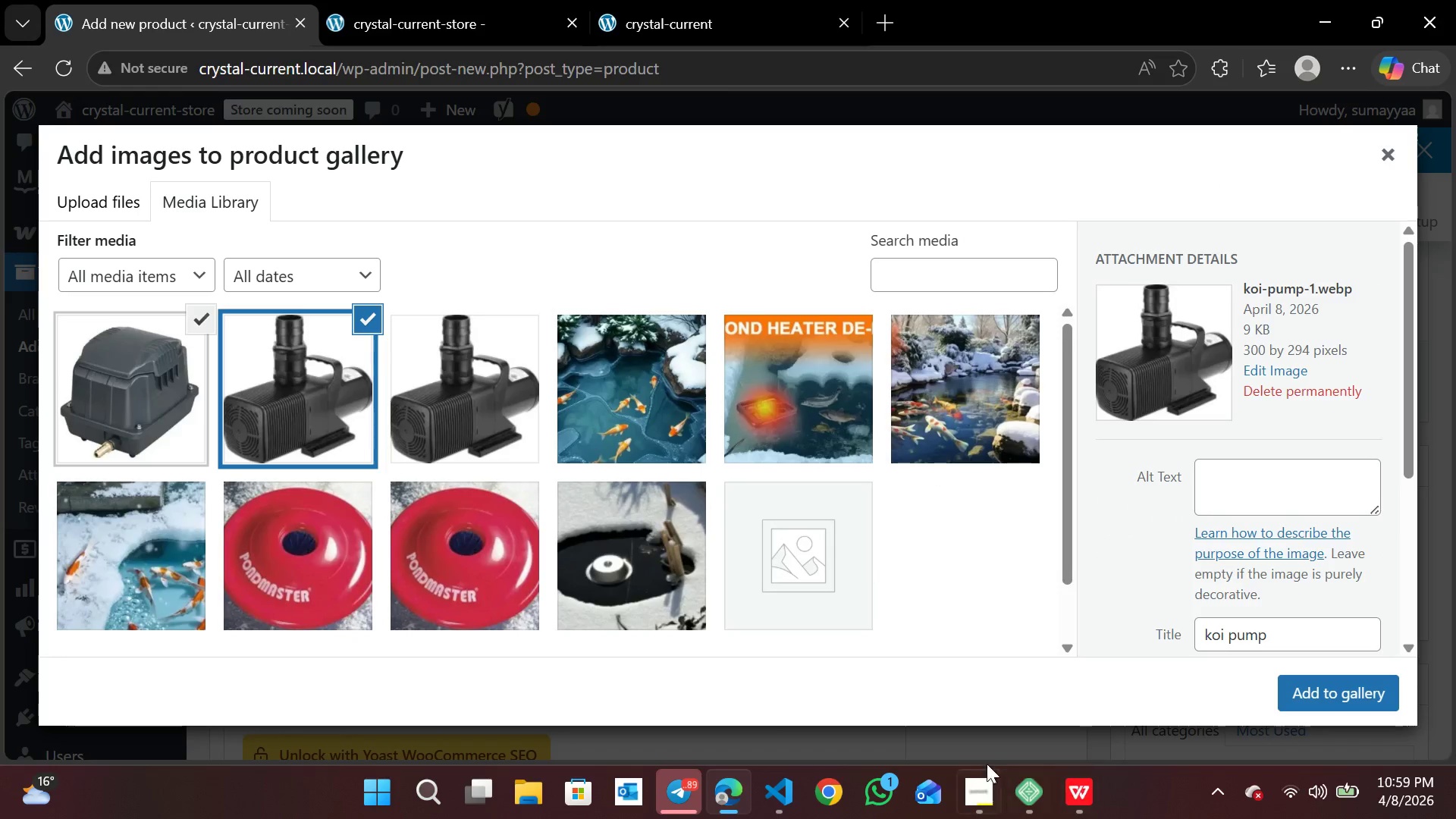 
wait(6.56)
 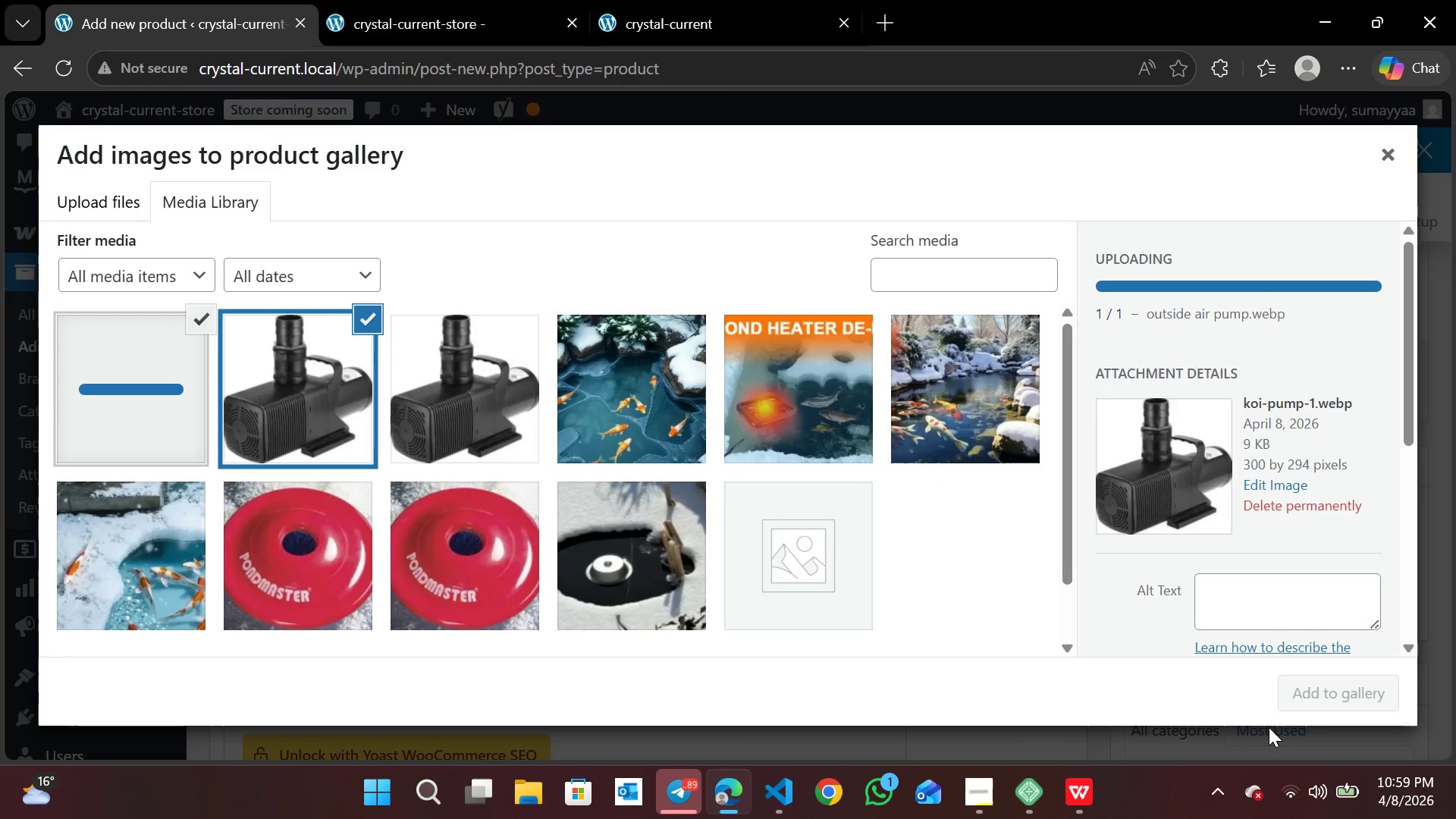 
left_click([125, 378])
 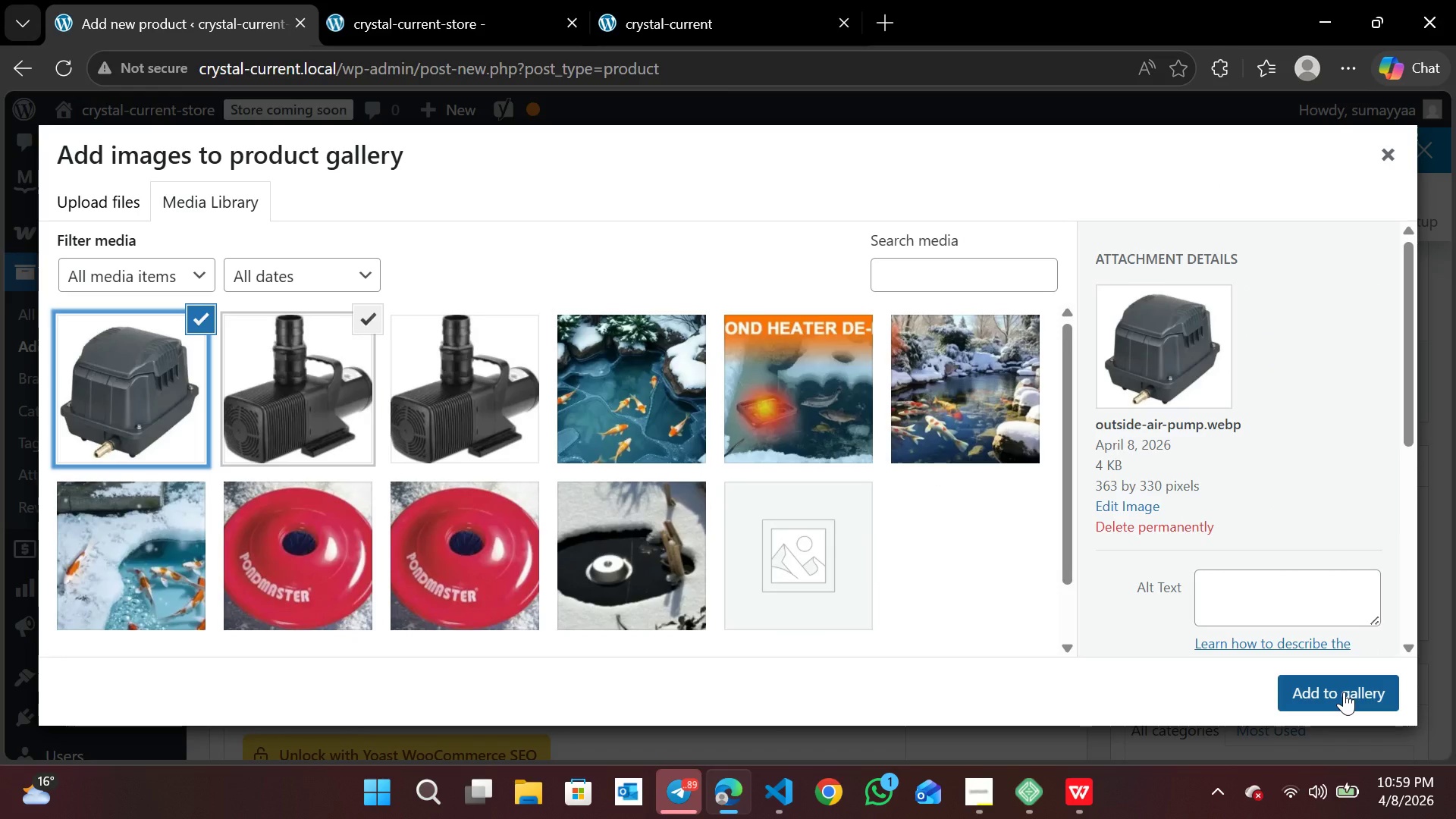 
left_click([1344, 692])
 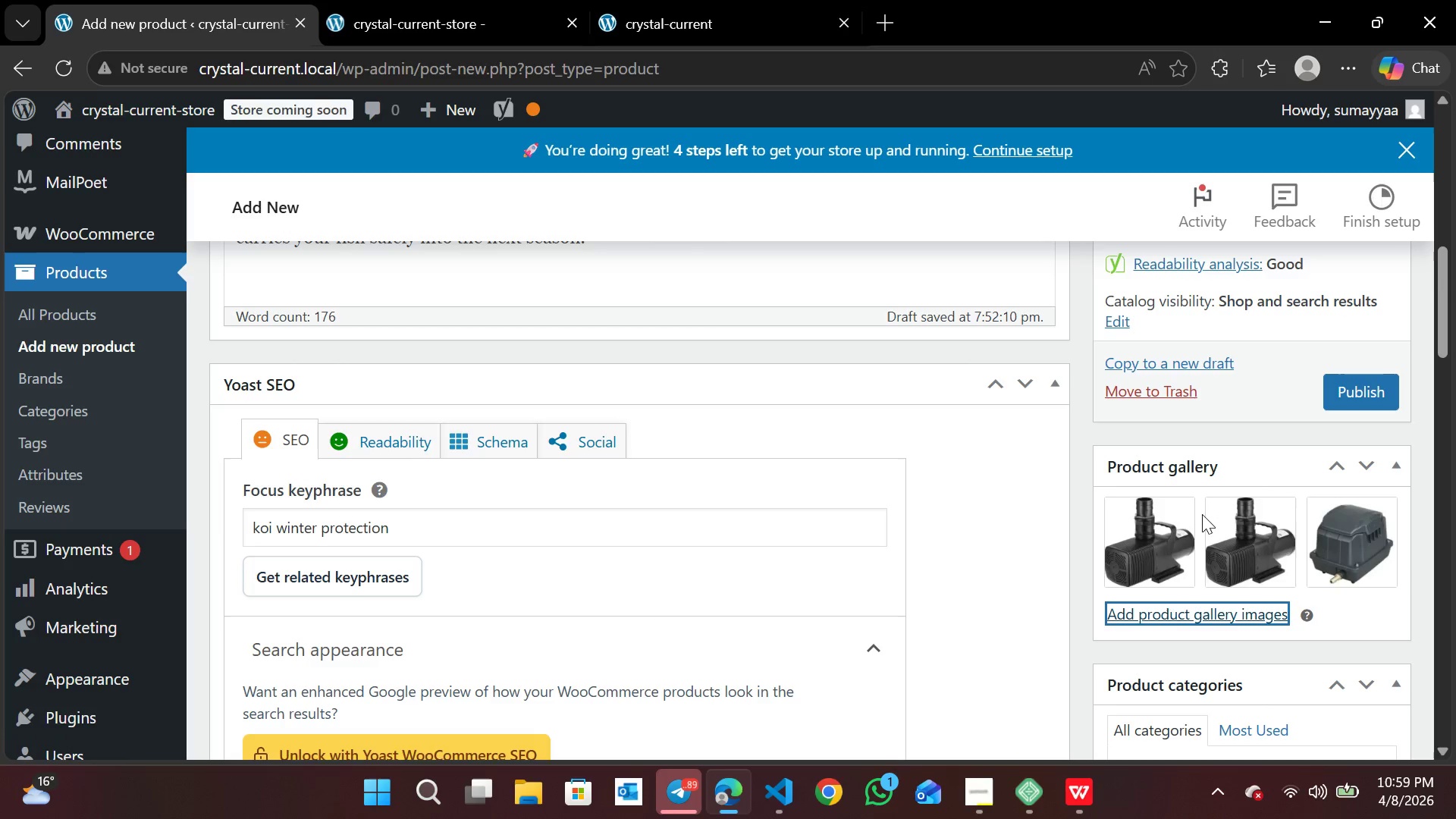 
left_click([1184, 500])
 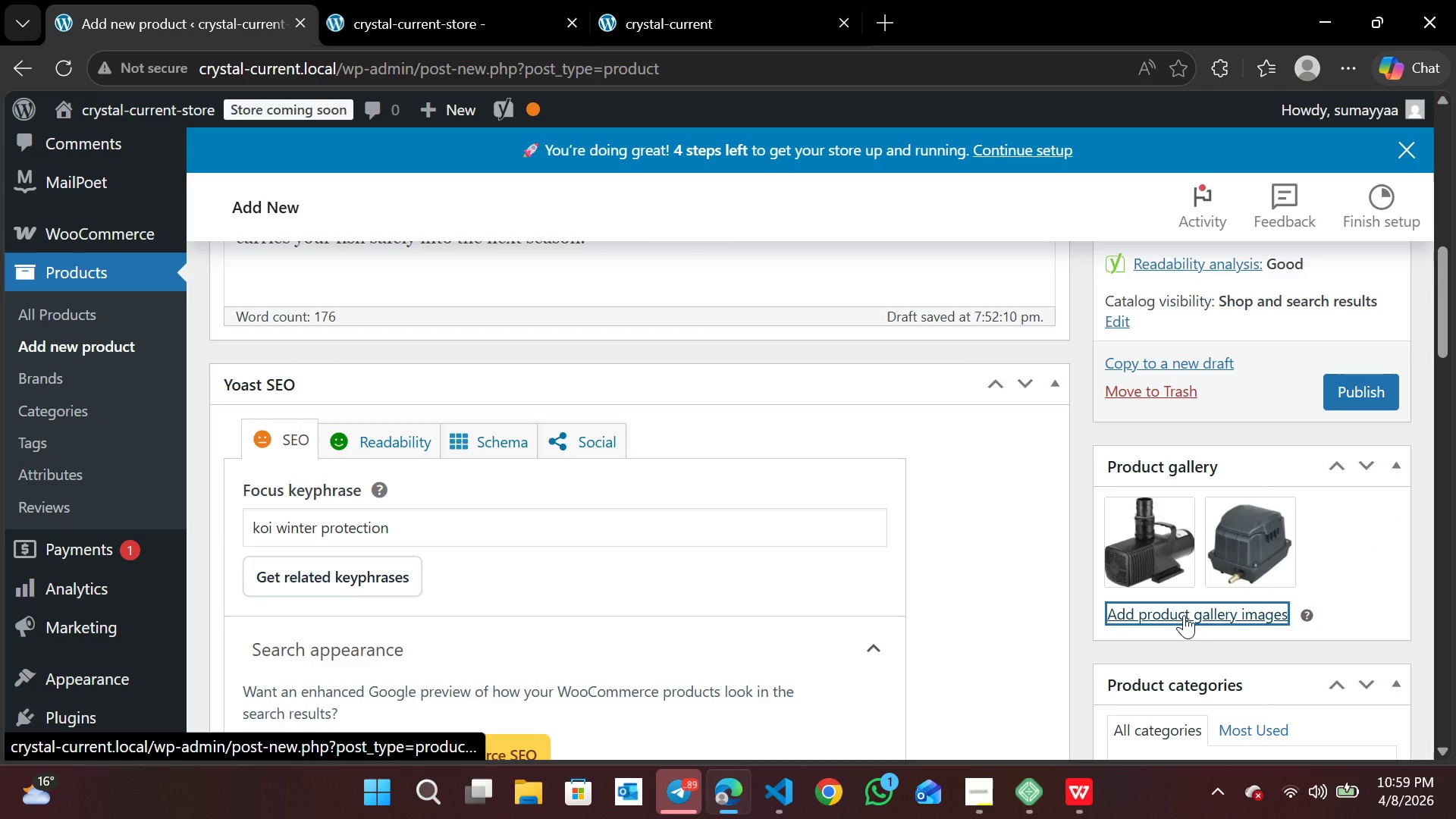 
left_click([1184, 615])
 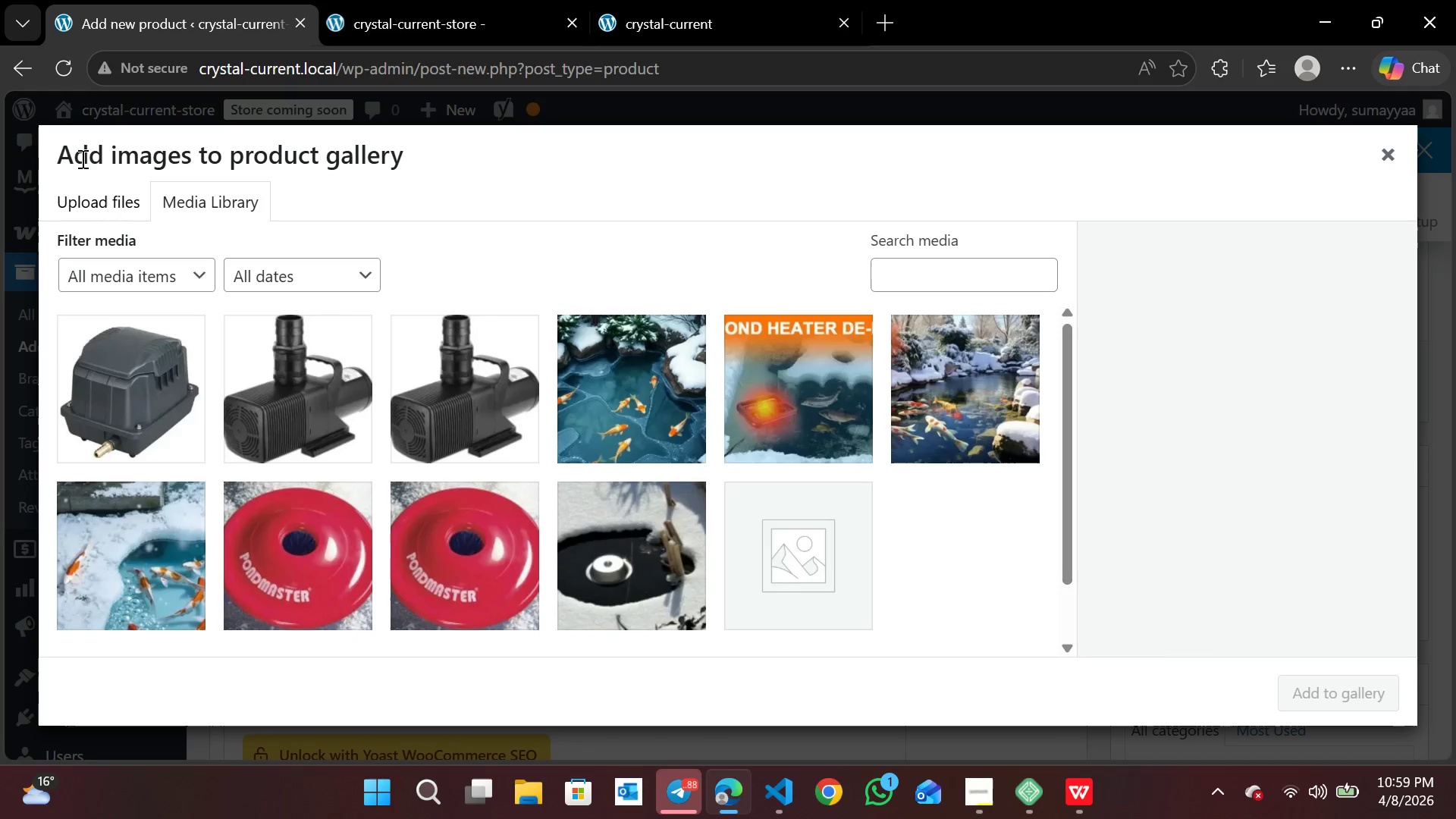 
left_click([88, 196])
 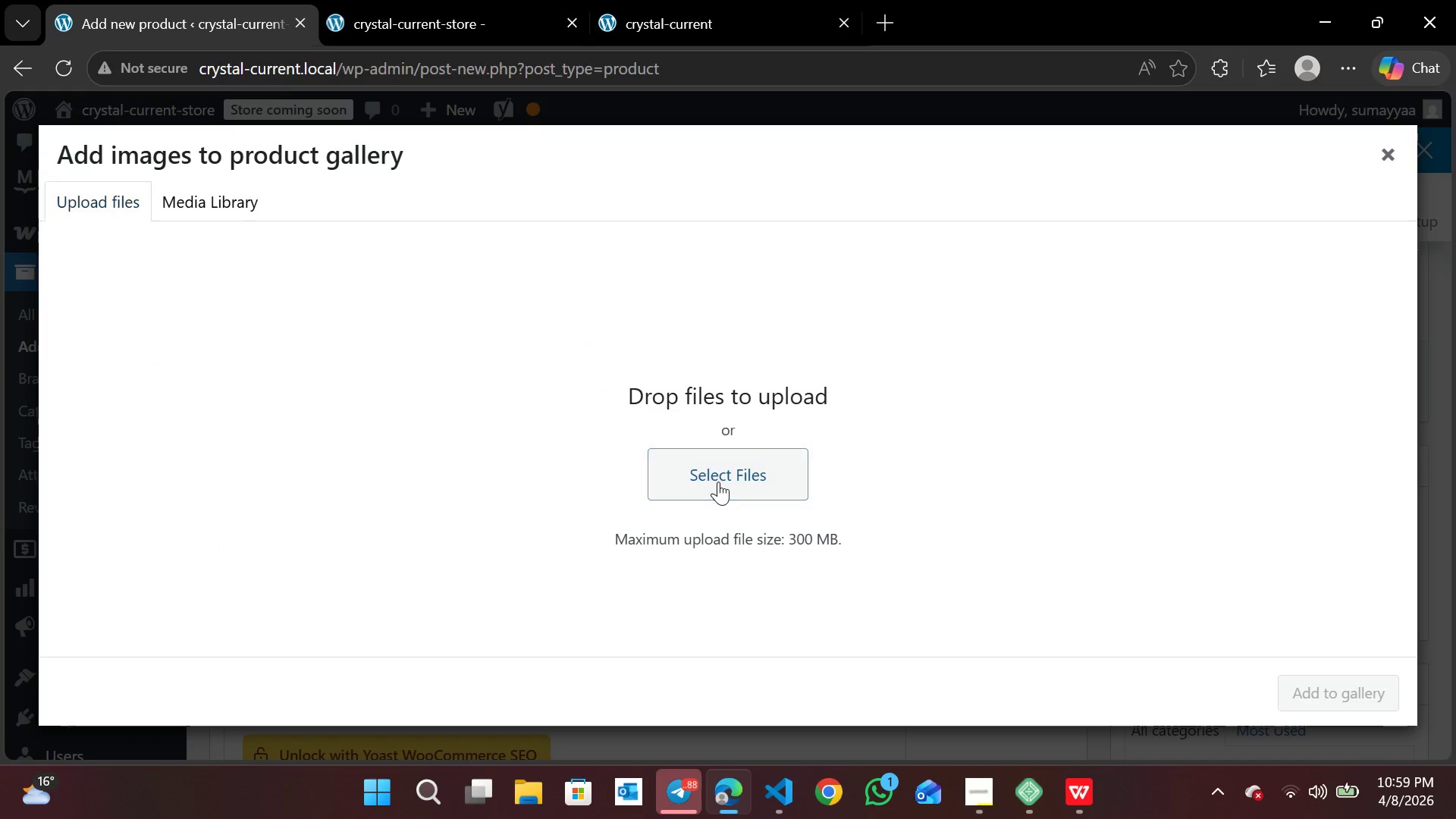 
left_click([718, 482])
 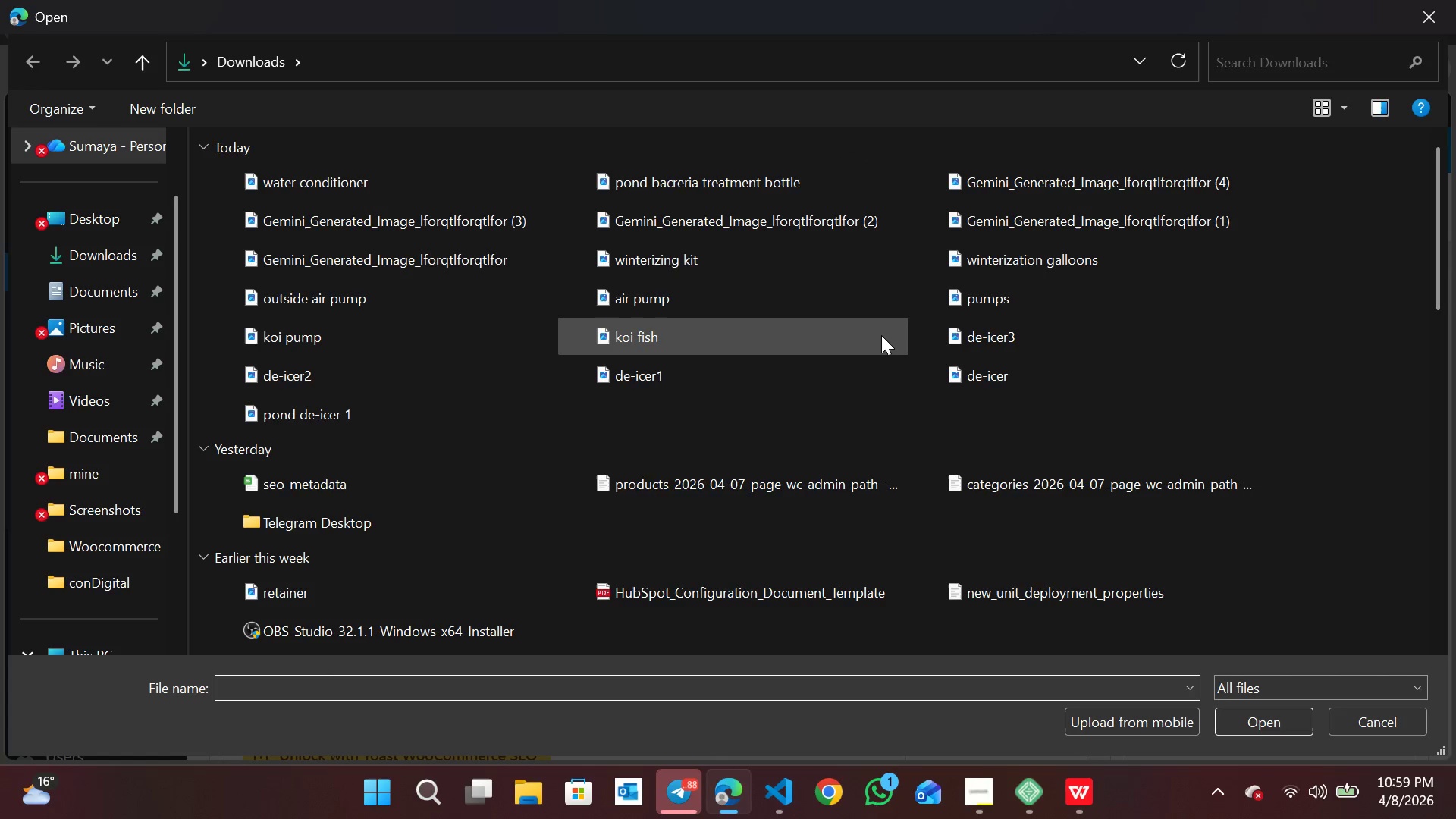 
mouse_move([1011, 300])
 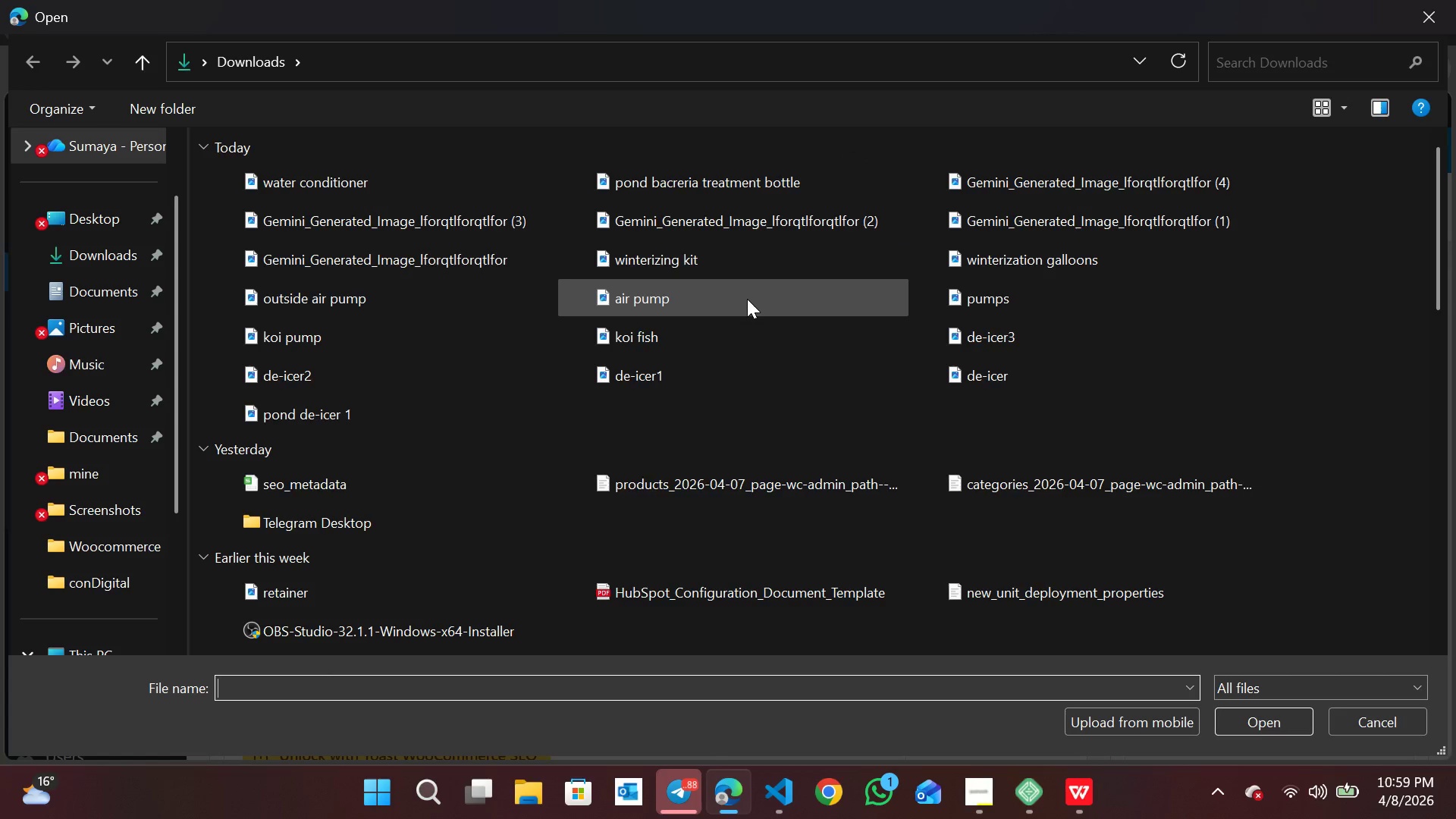 
left_click([747, 299])
 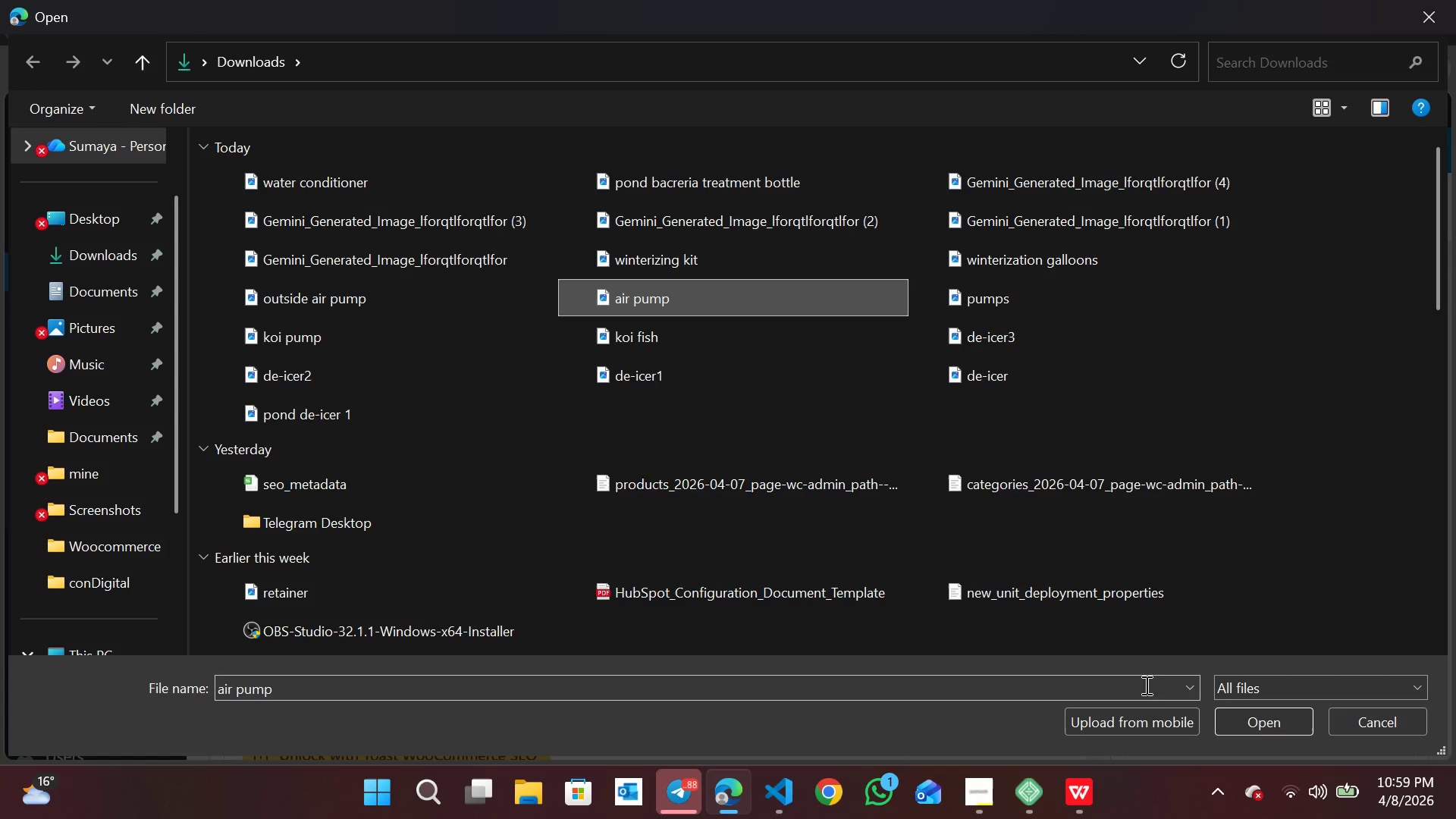 
left_click([1261, 726])
 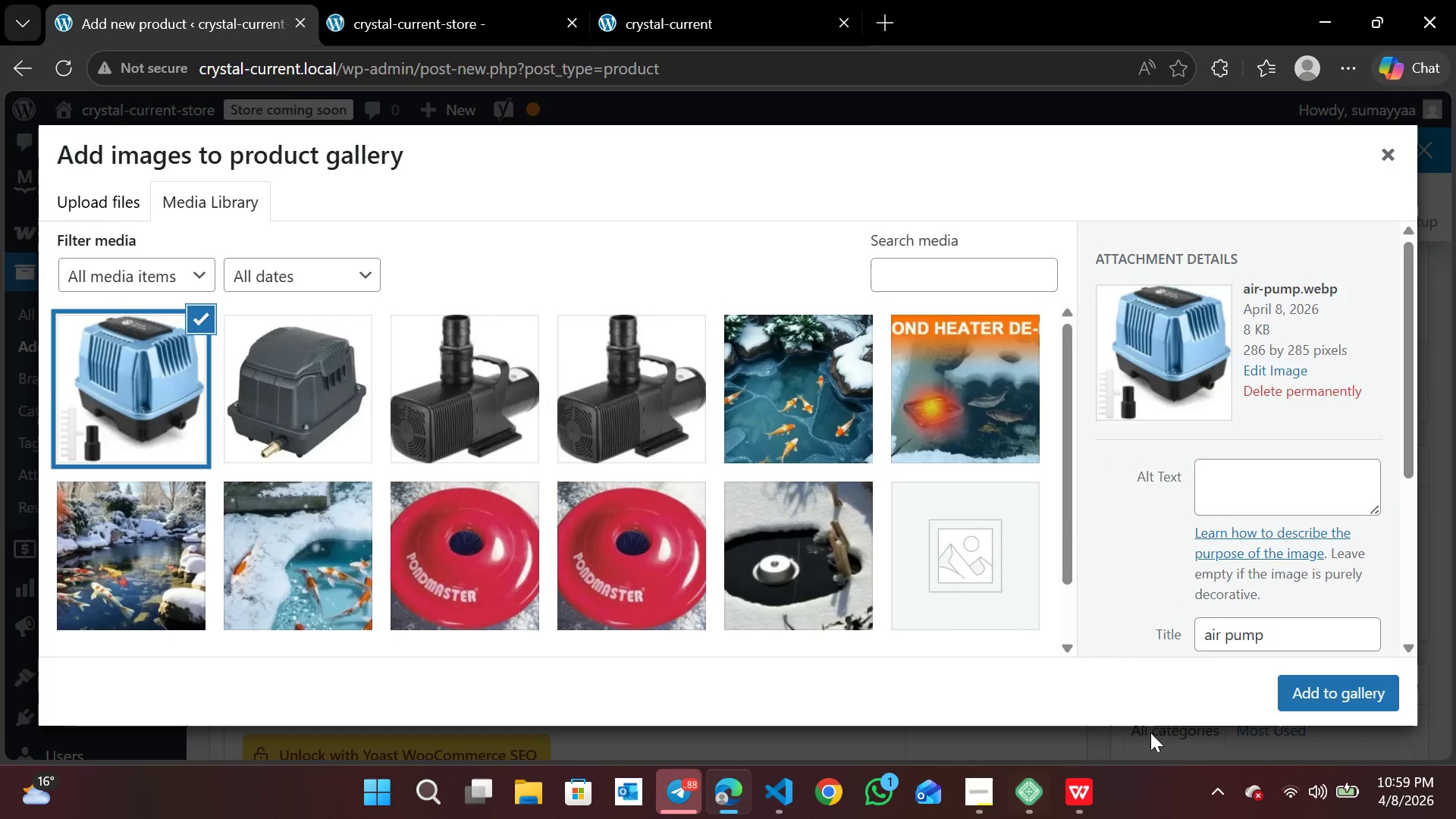 
left_click([1320, 698])
 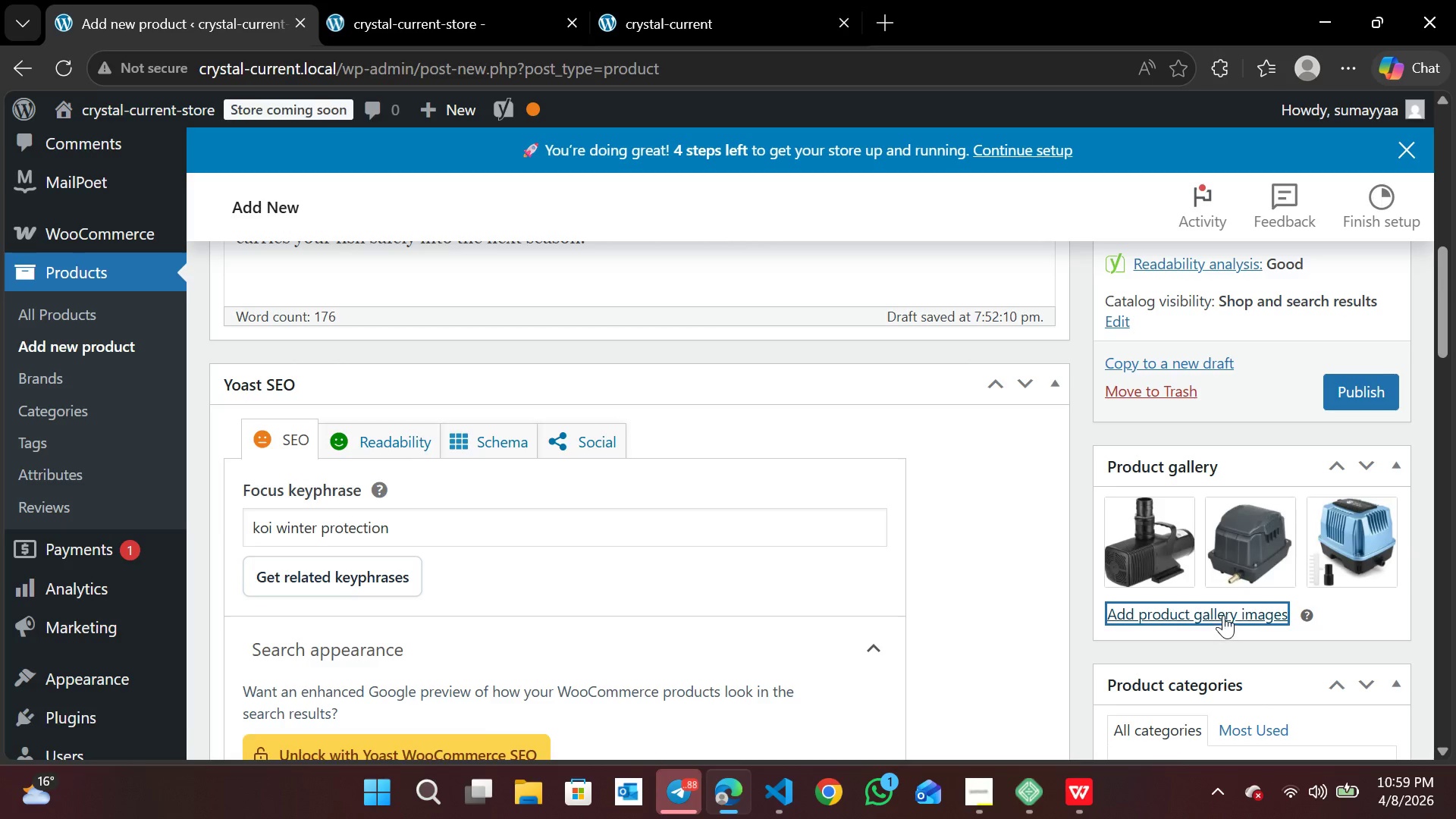 
left_click([1223, 615])
 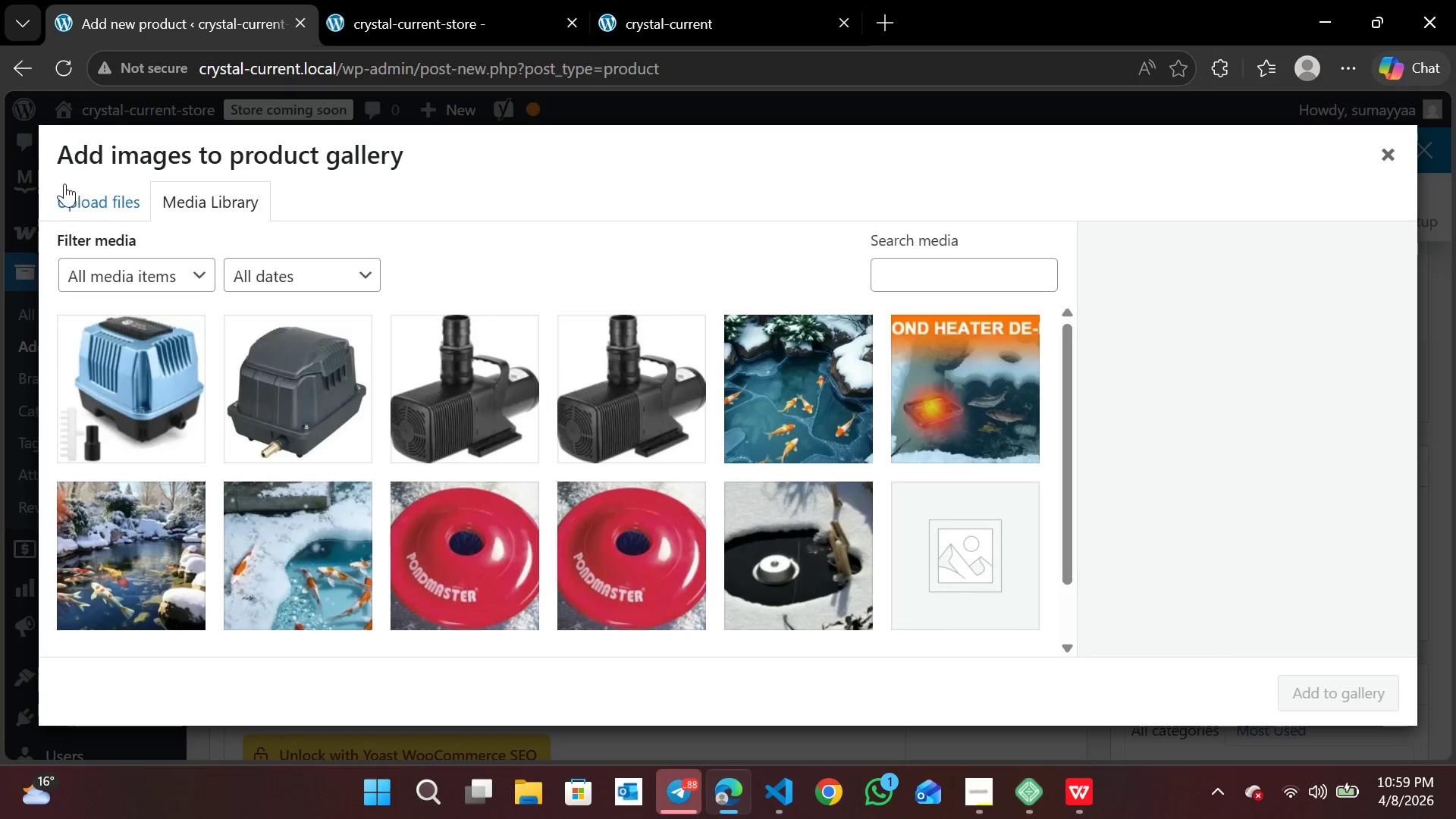 
left_click([80, 201])
 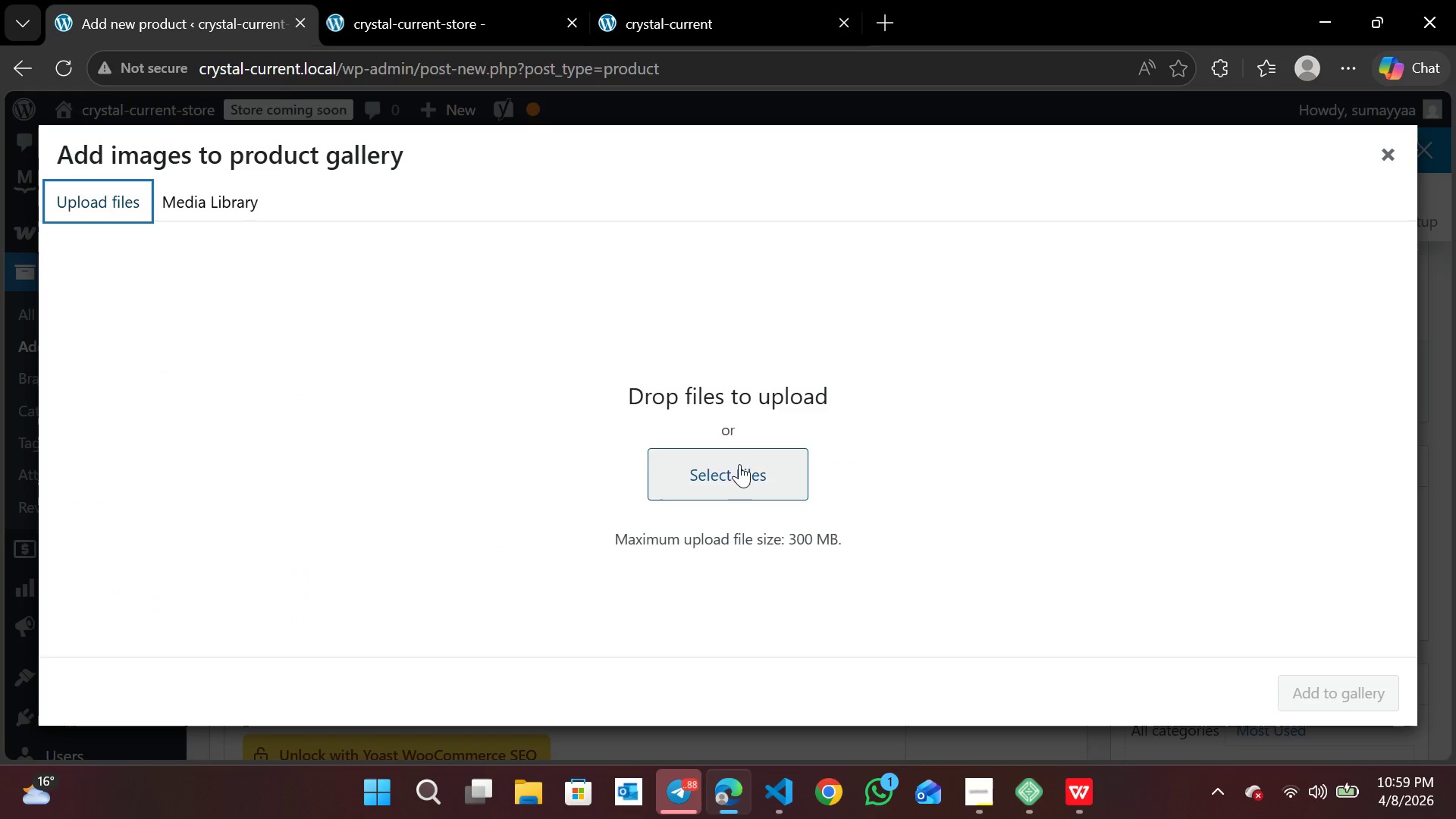 
left_click([739, 464])
 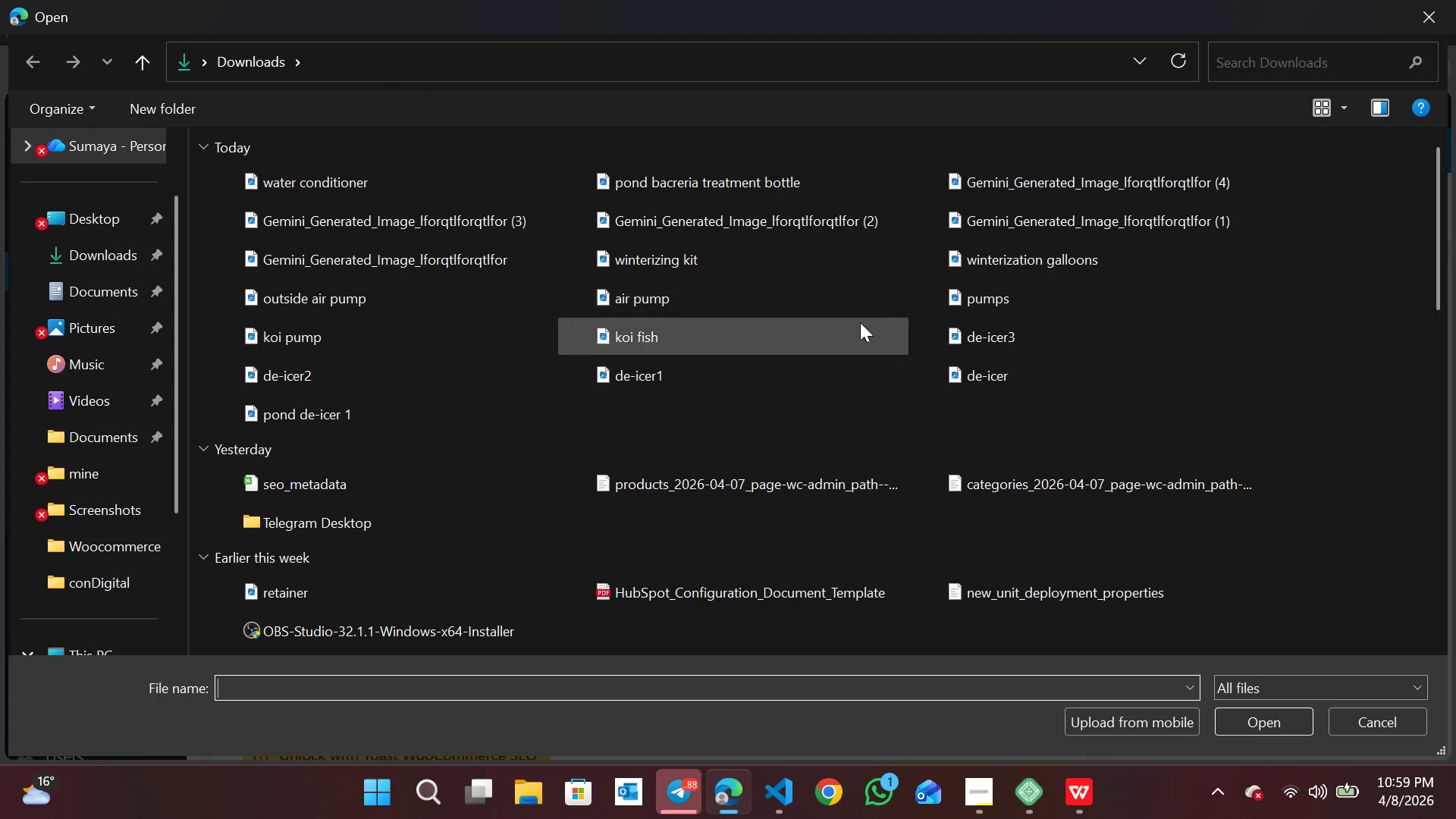 
wait(5.1)
 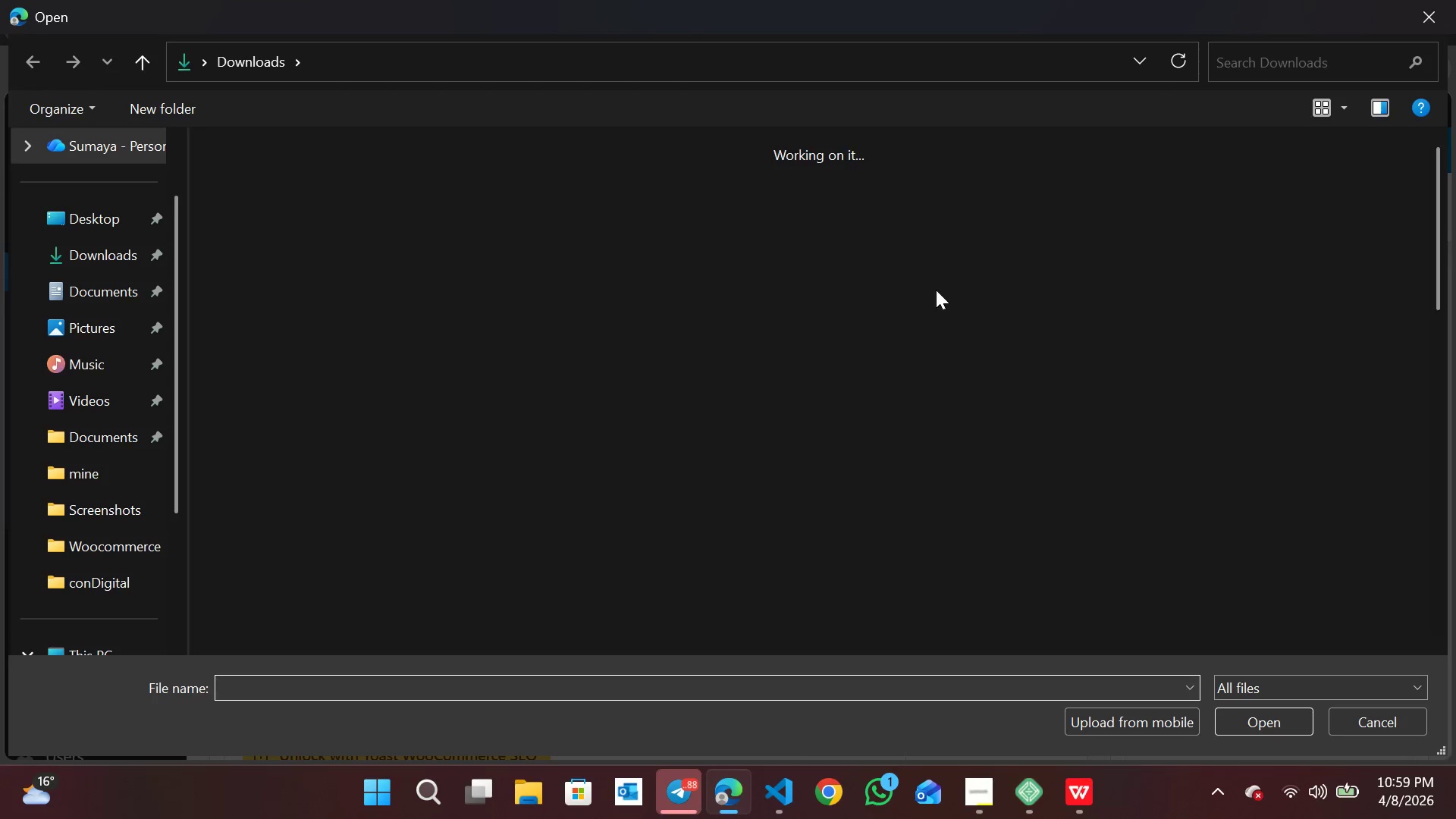 
mouse_move([423, 293])
 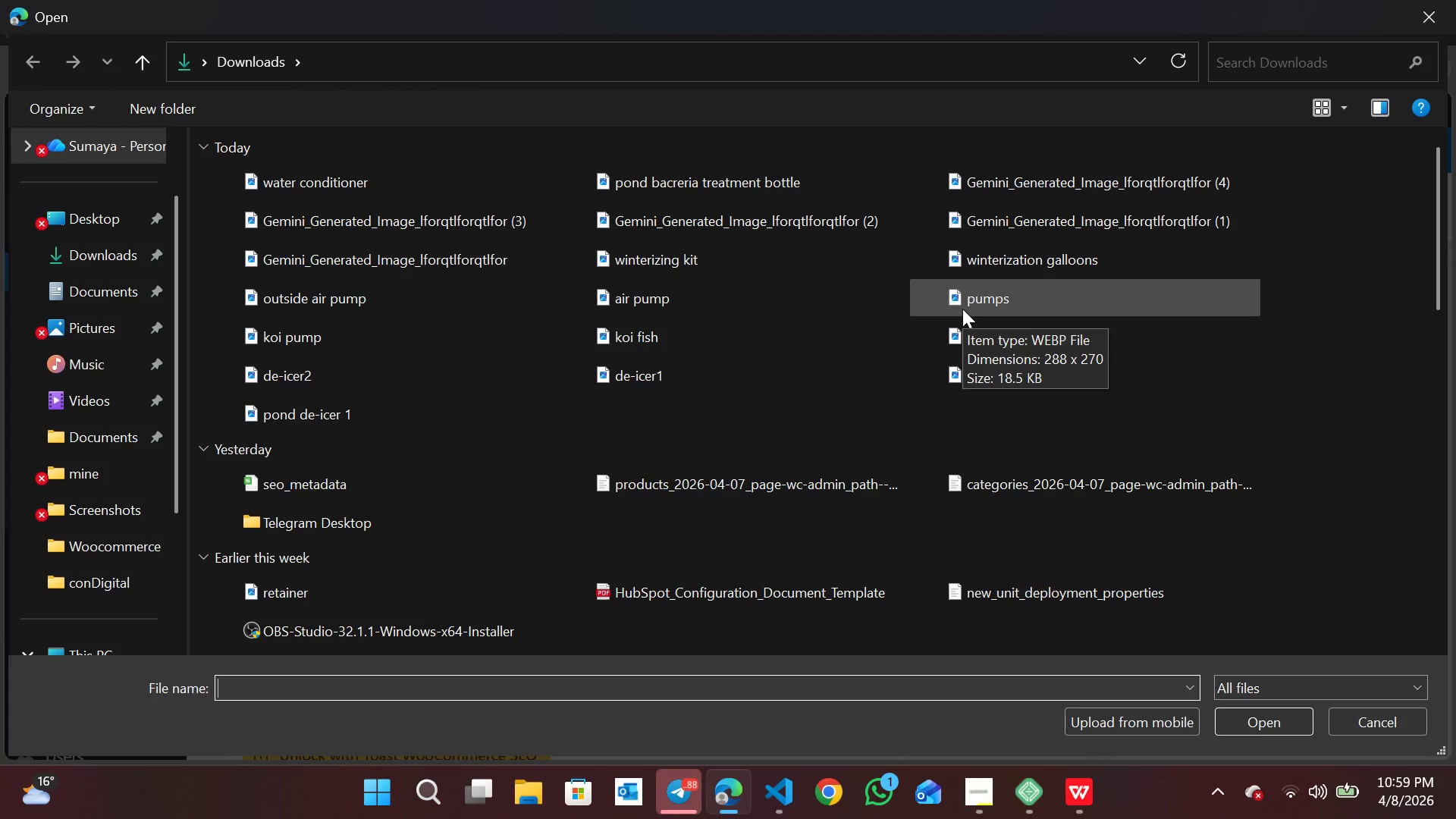 
wait(6.15)
 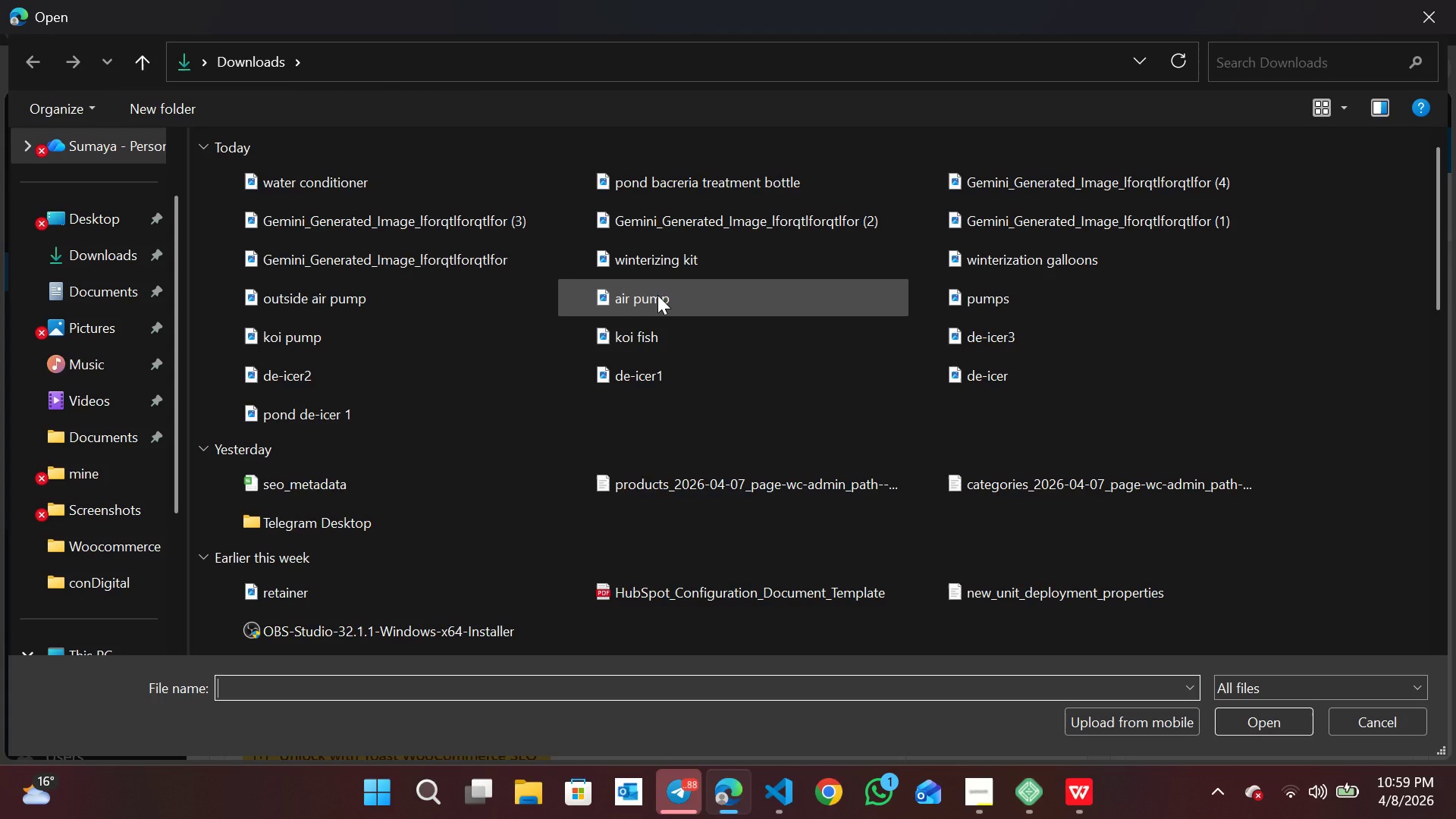 
left_click([962, 309])
 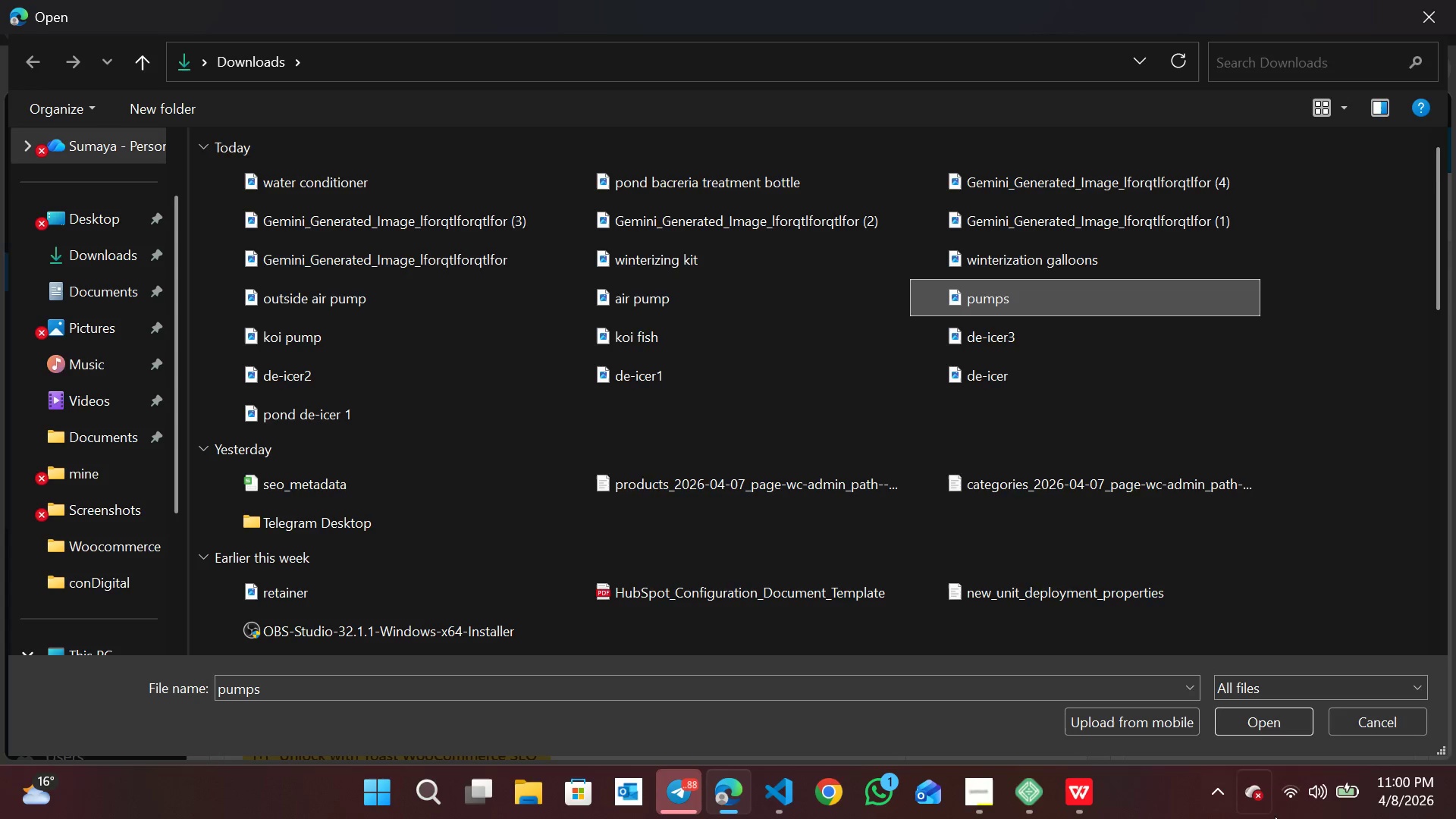 
left_click([1272, 716])
 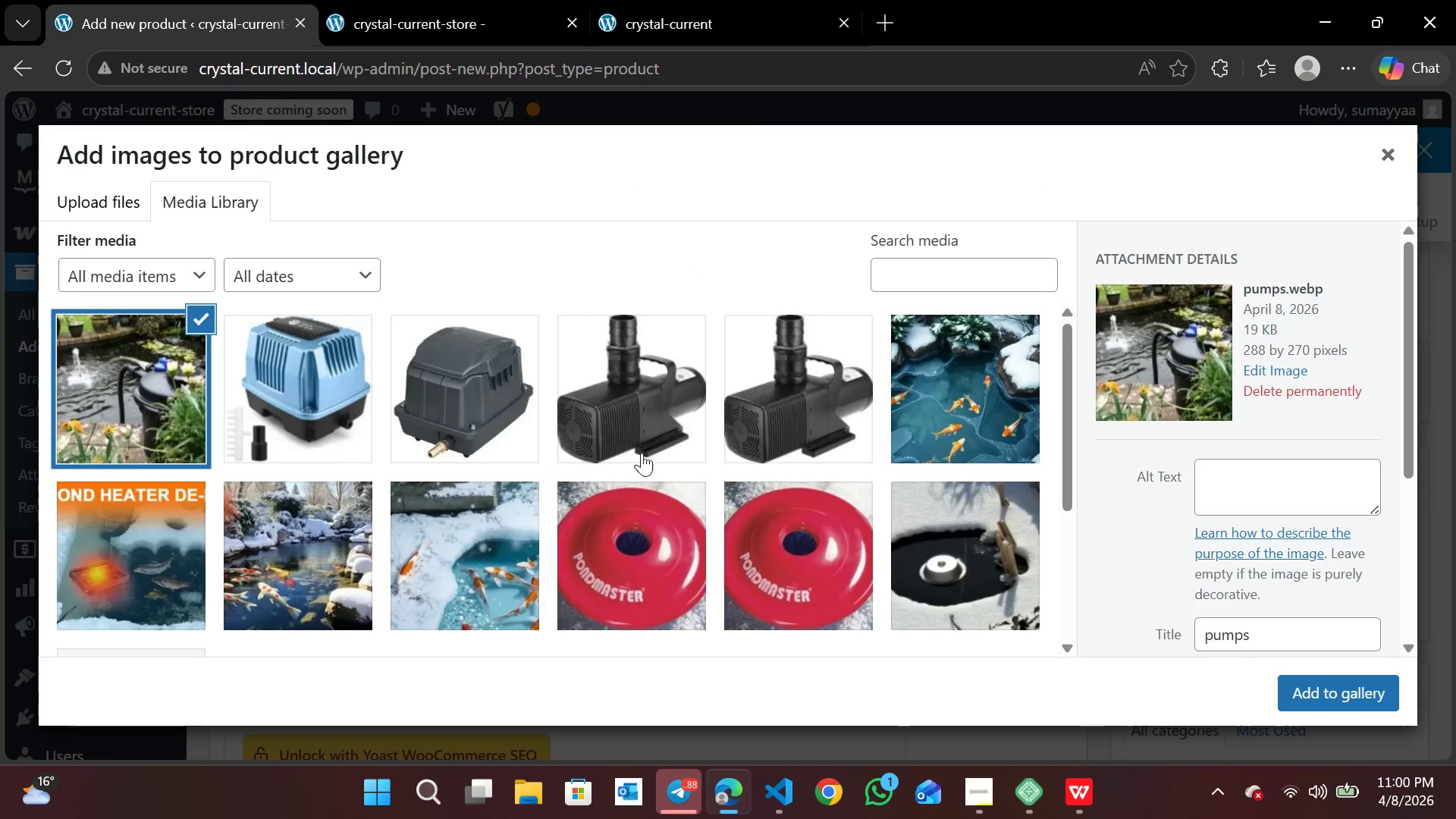 
wait(7.2)
 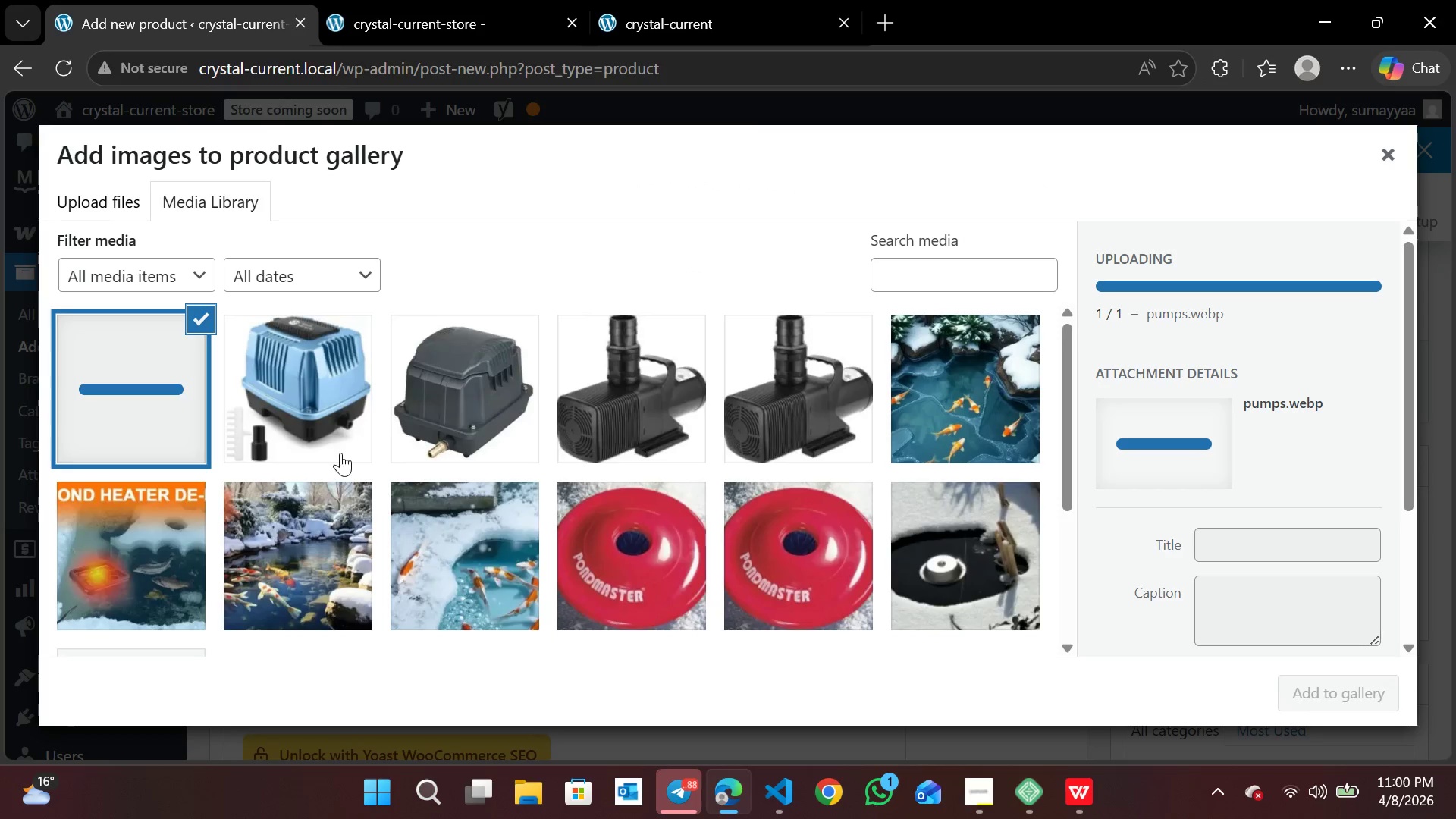 
left_click([1316, 693])
 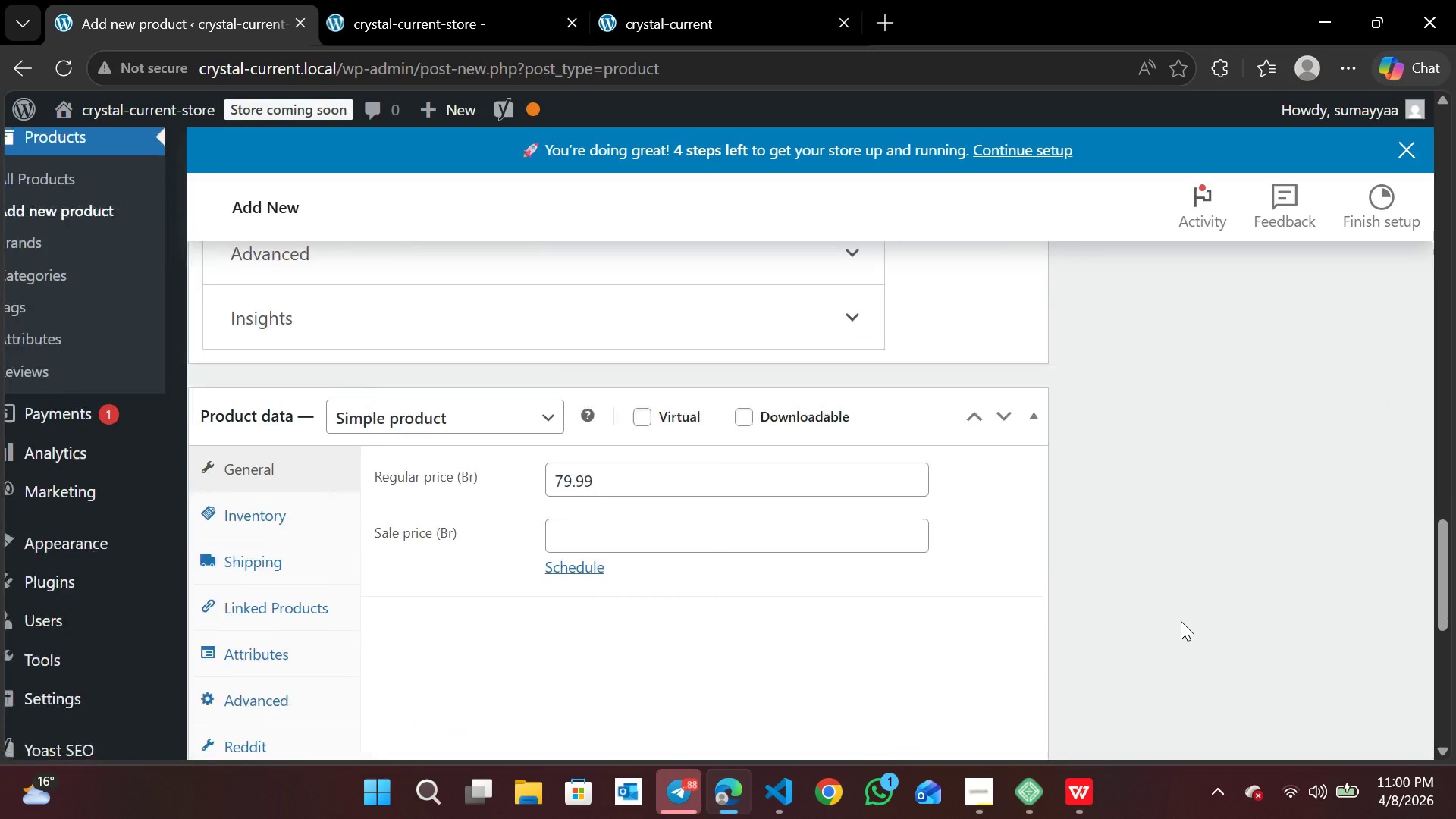 
wait(11.51)
 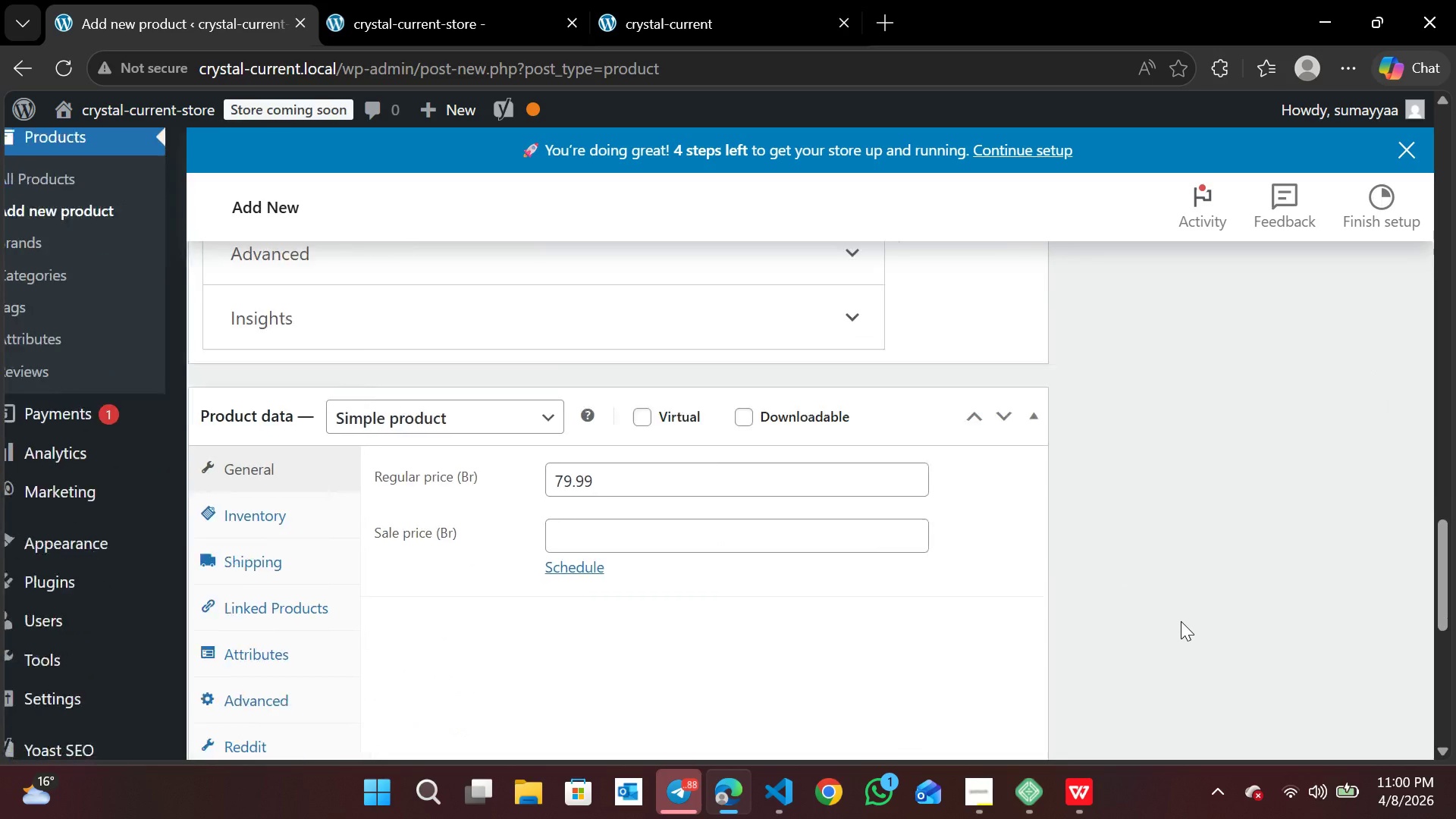 
mouse_move([1254, 605])
 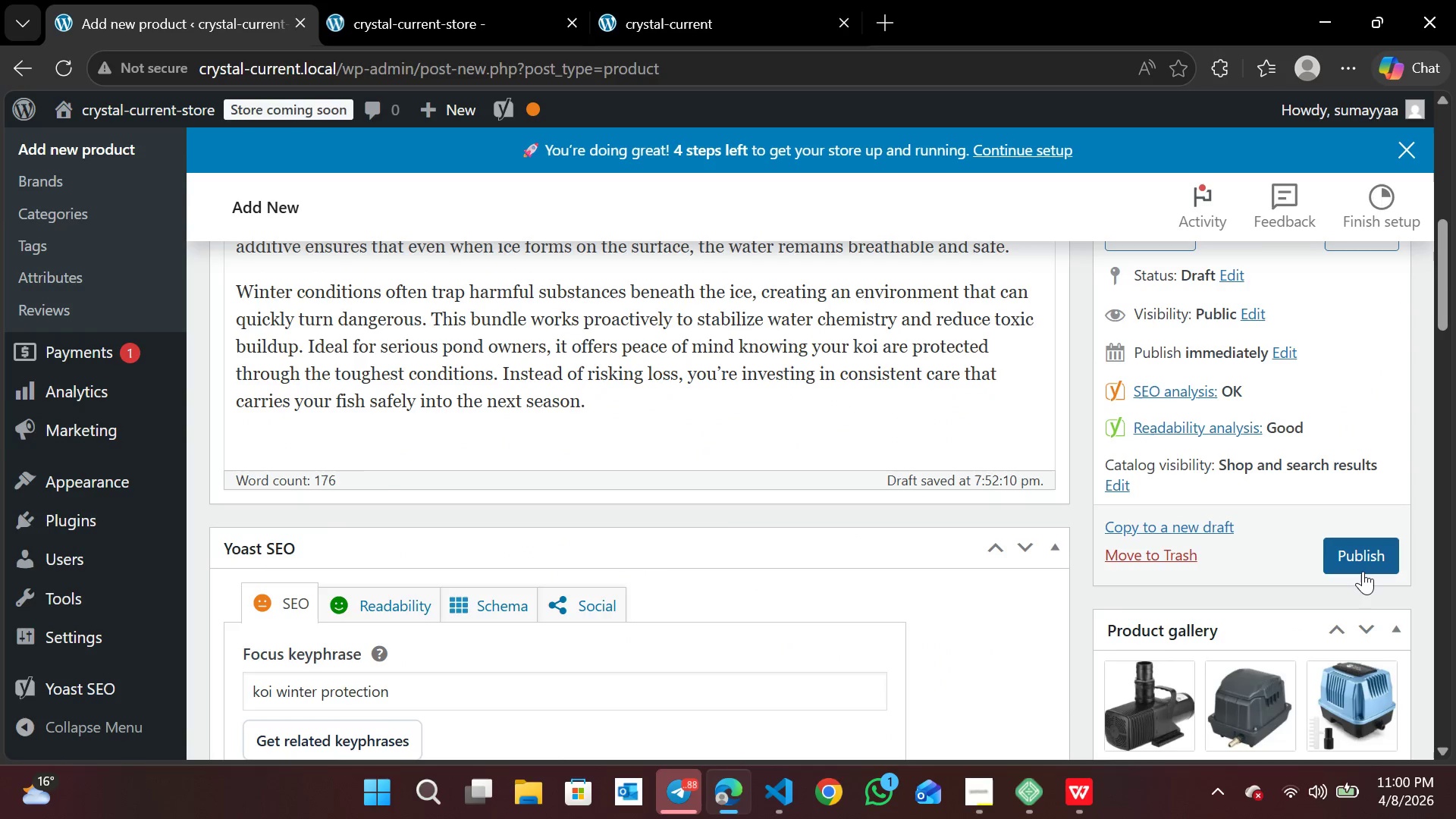 
left_click([1363, 571])
 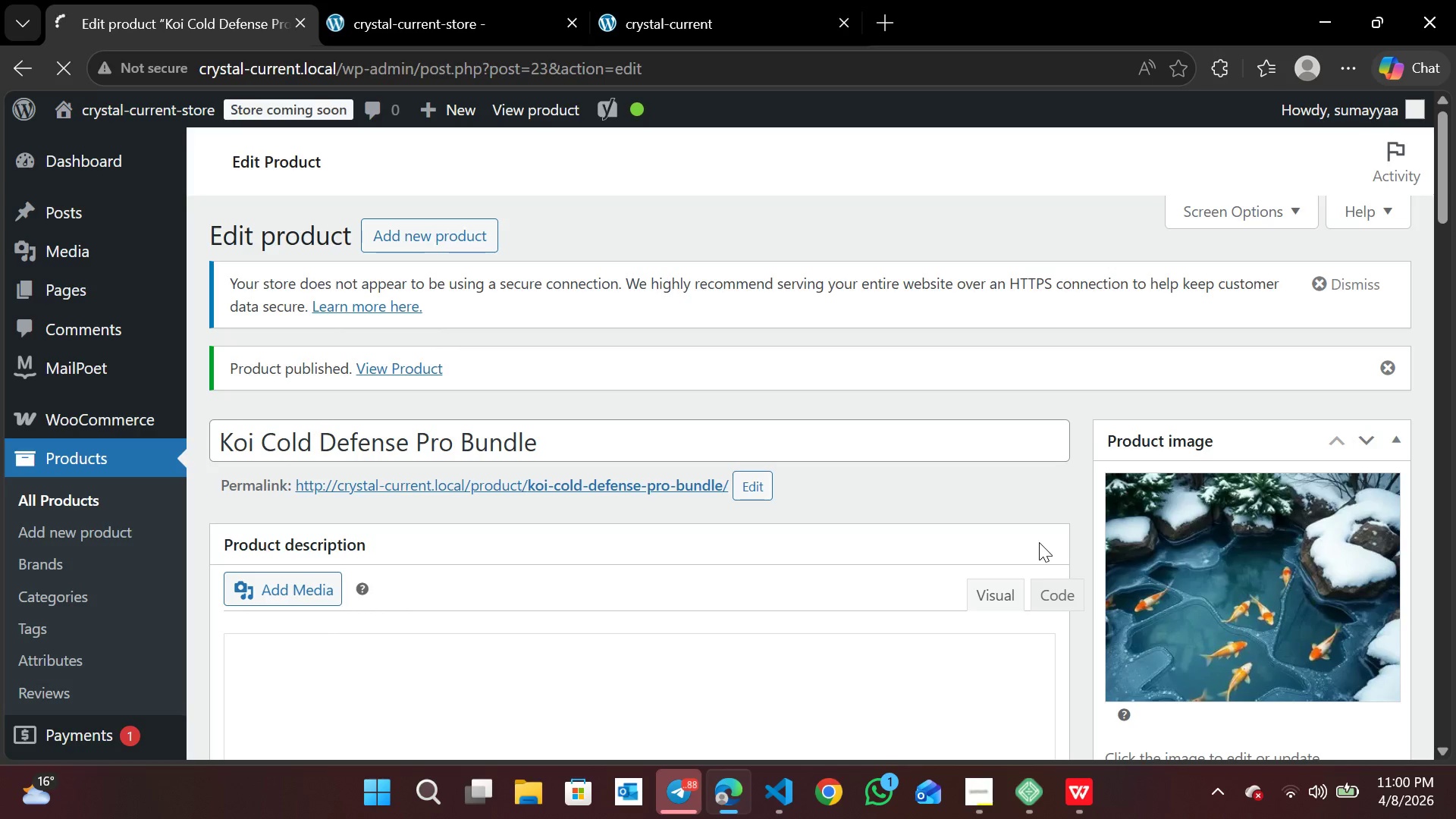 
wait(16.25)
 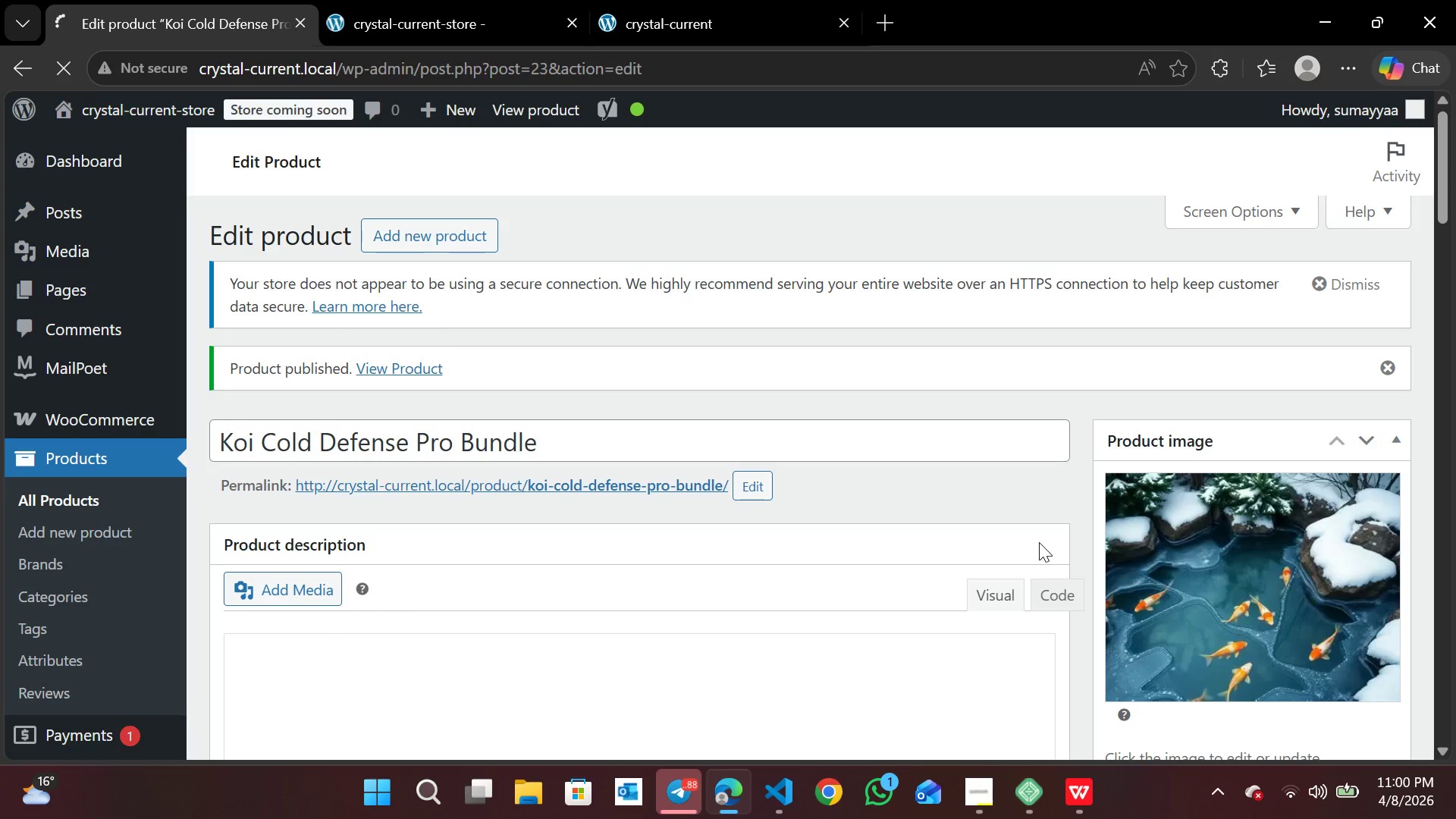 
left_click([457, 234])
 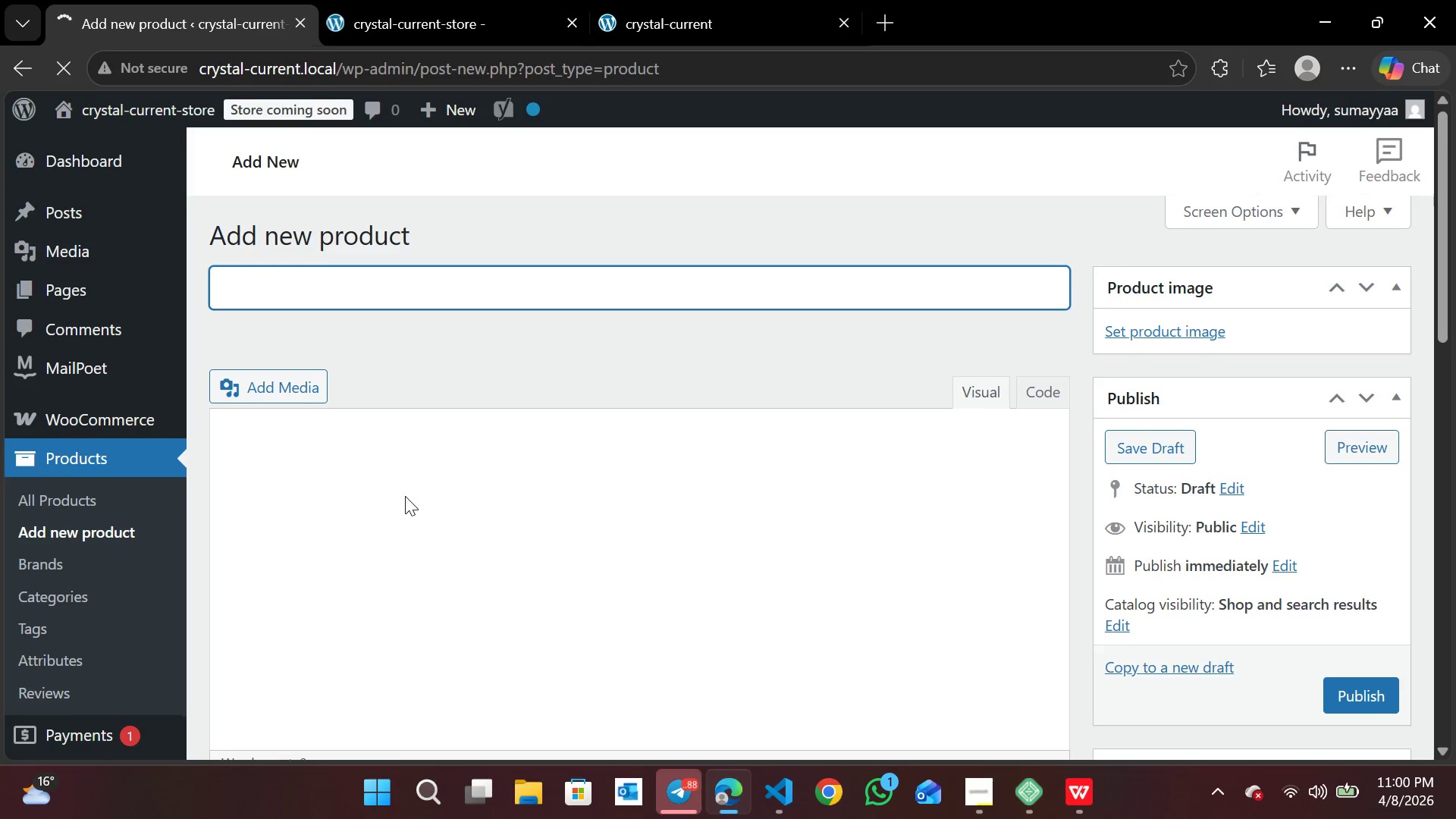 
wait(7.69)
 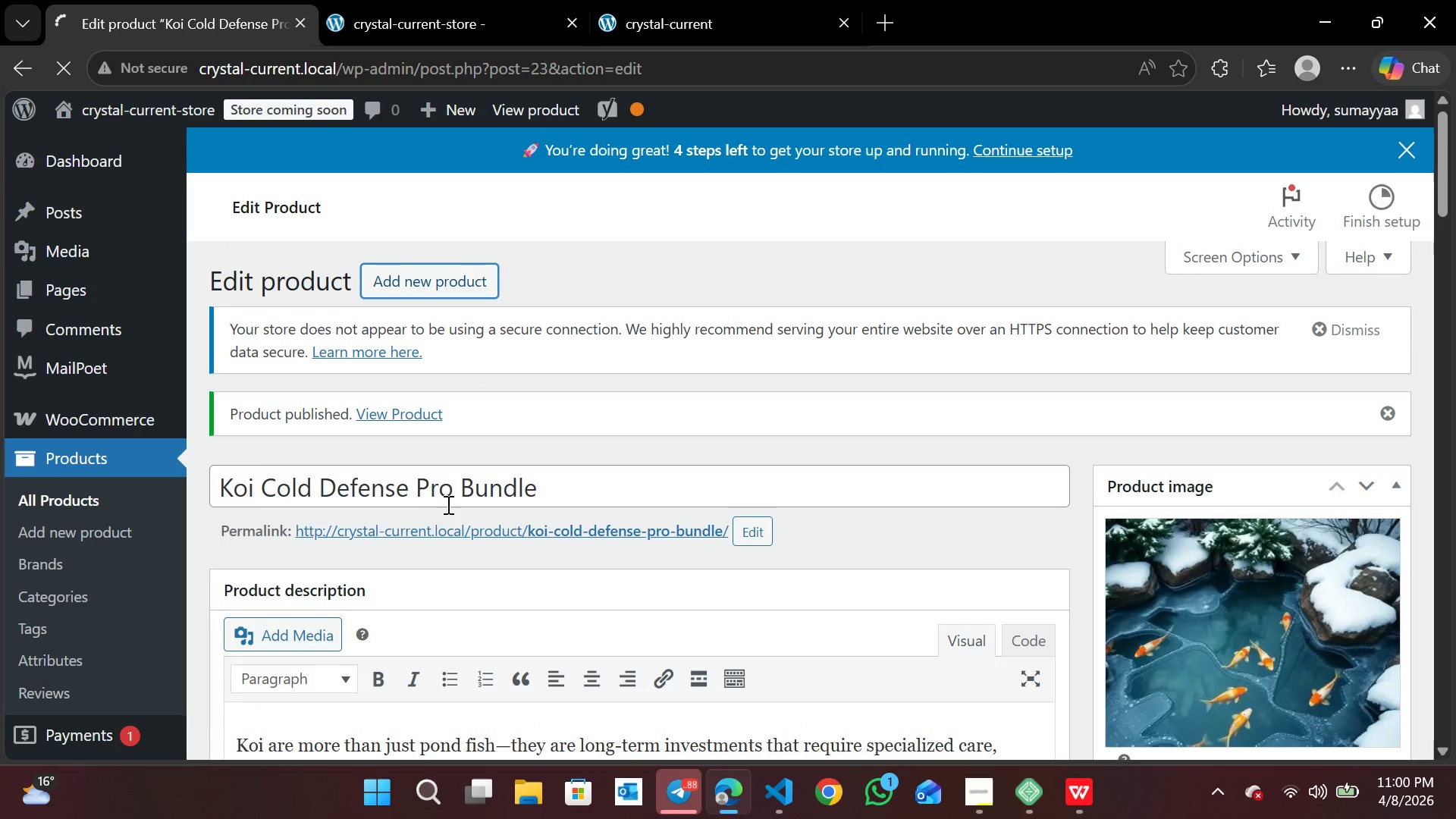 
left_click([423, 294])
 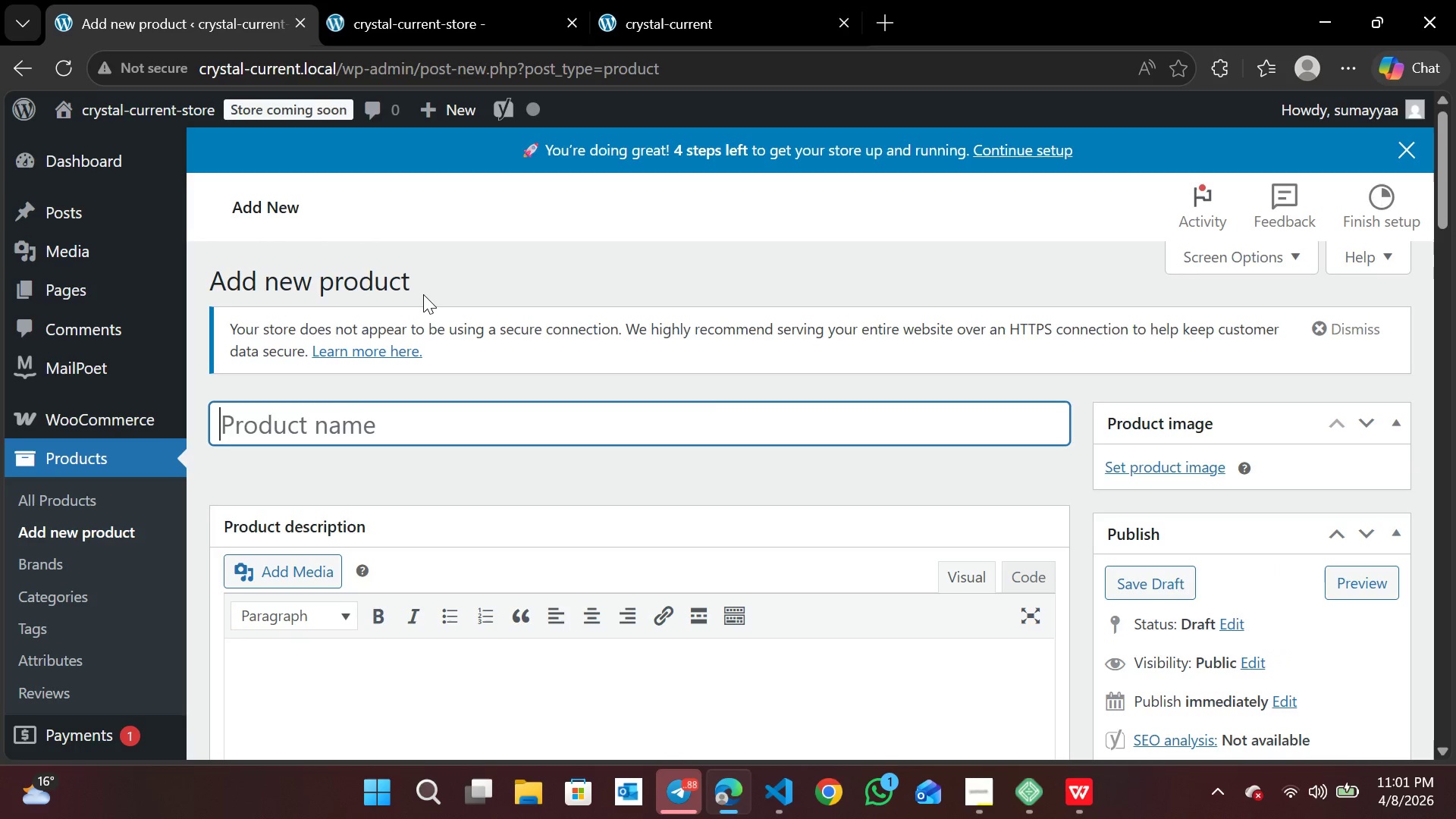 
wait(6.91)
 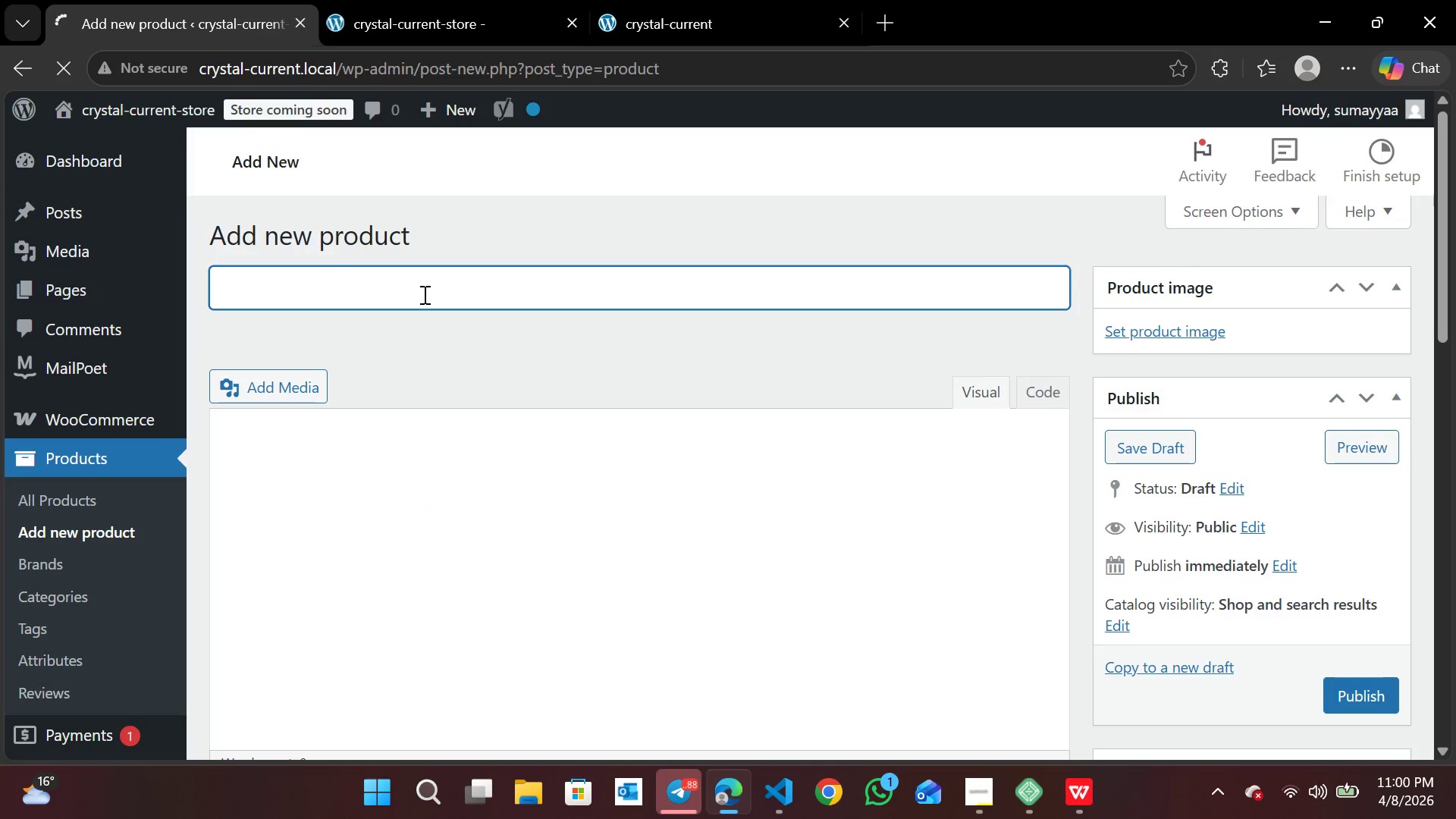 
type(Complete Winterization)
 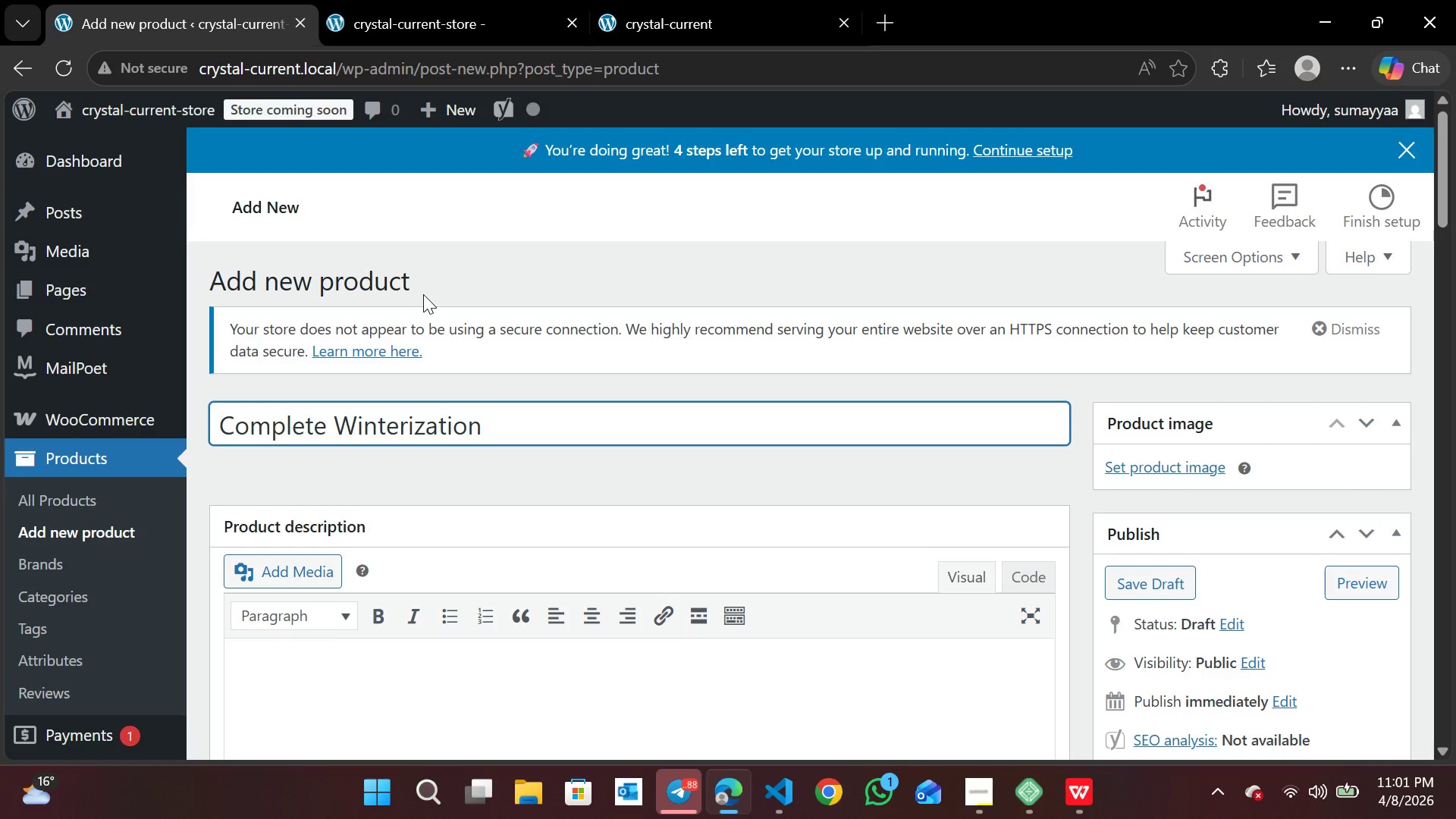 
type( System Kit)
 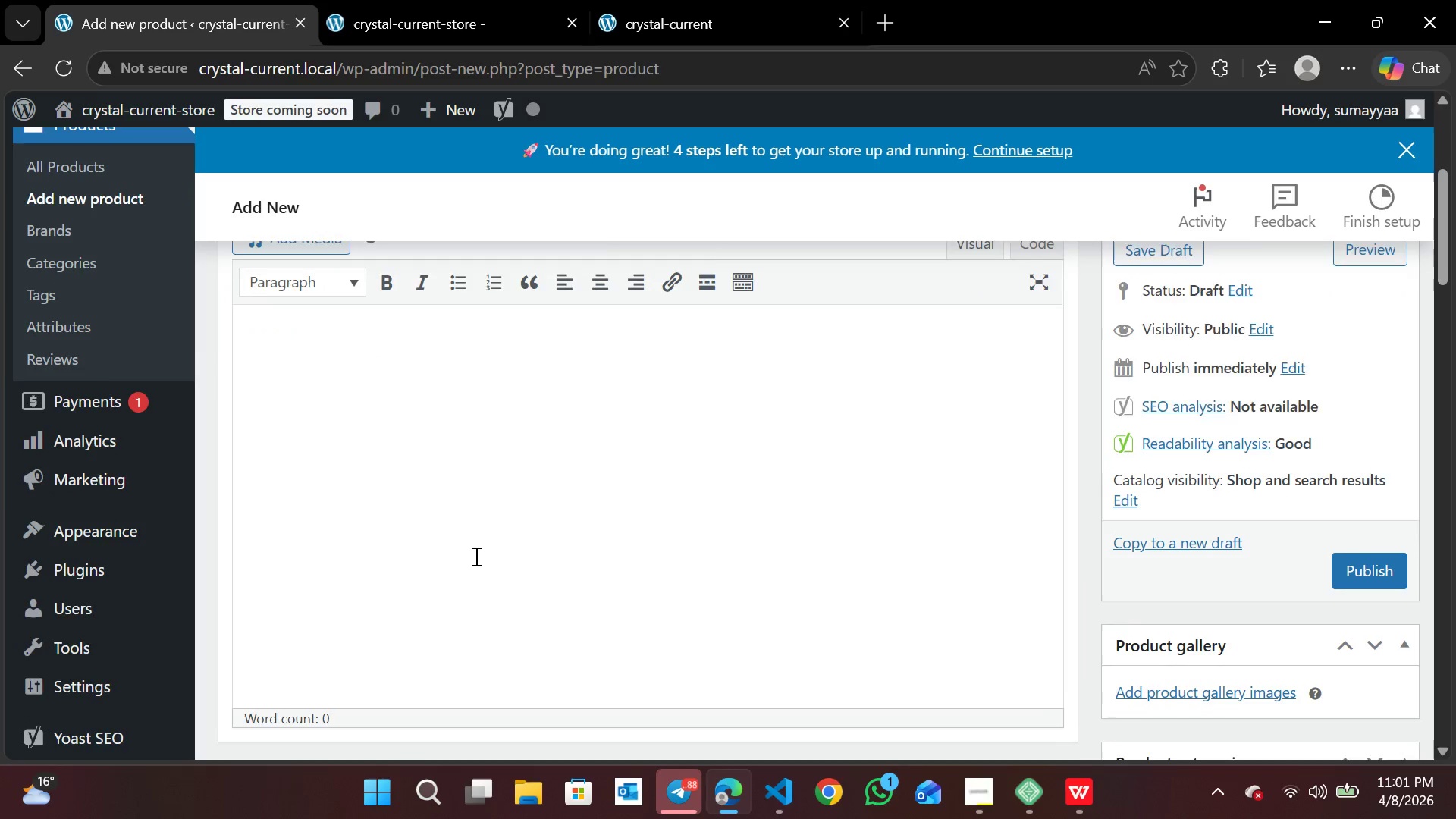 
left_click([475, 556])
 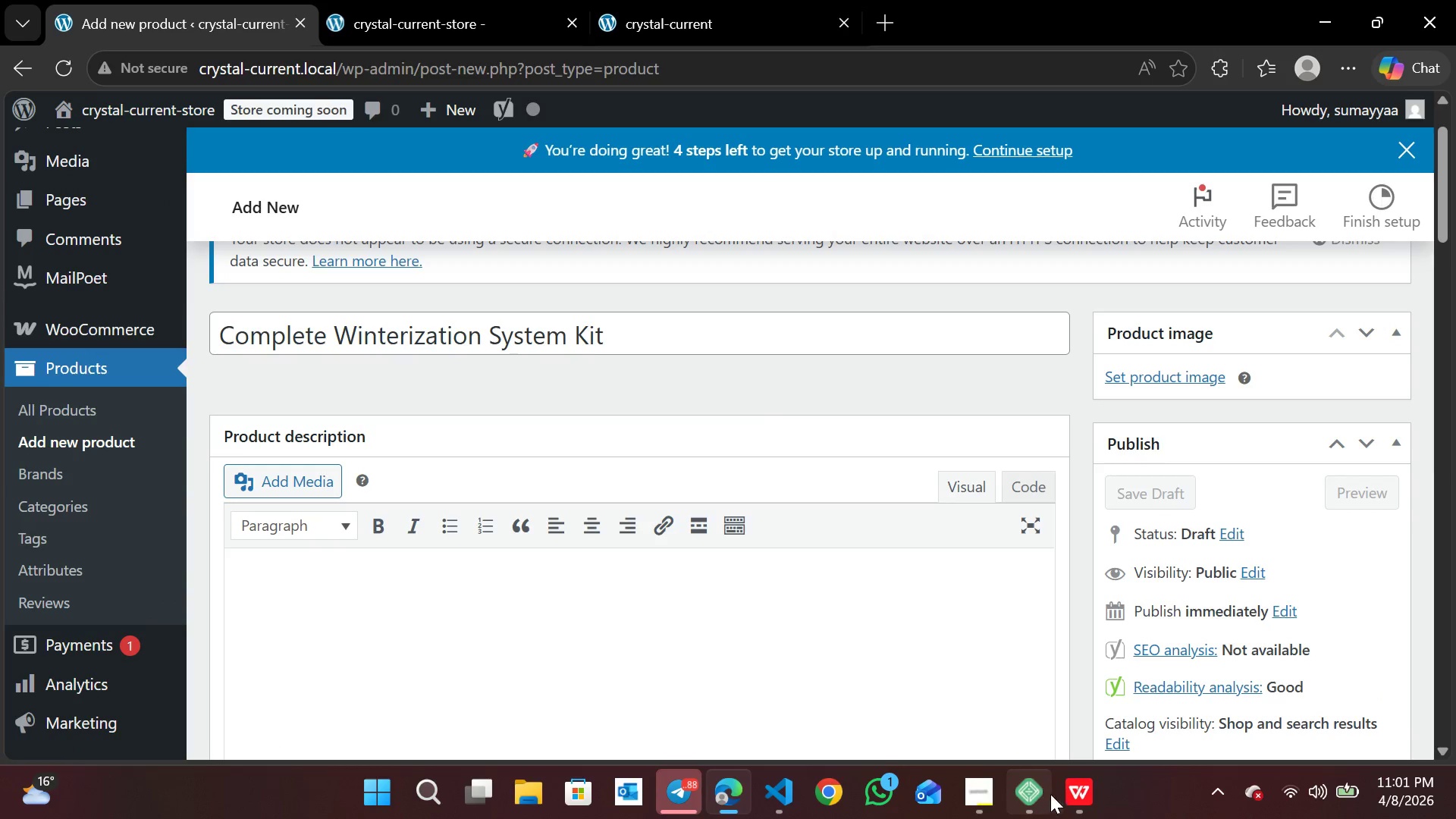 
left_click([1062, 799])
 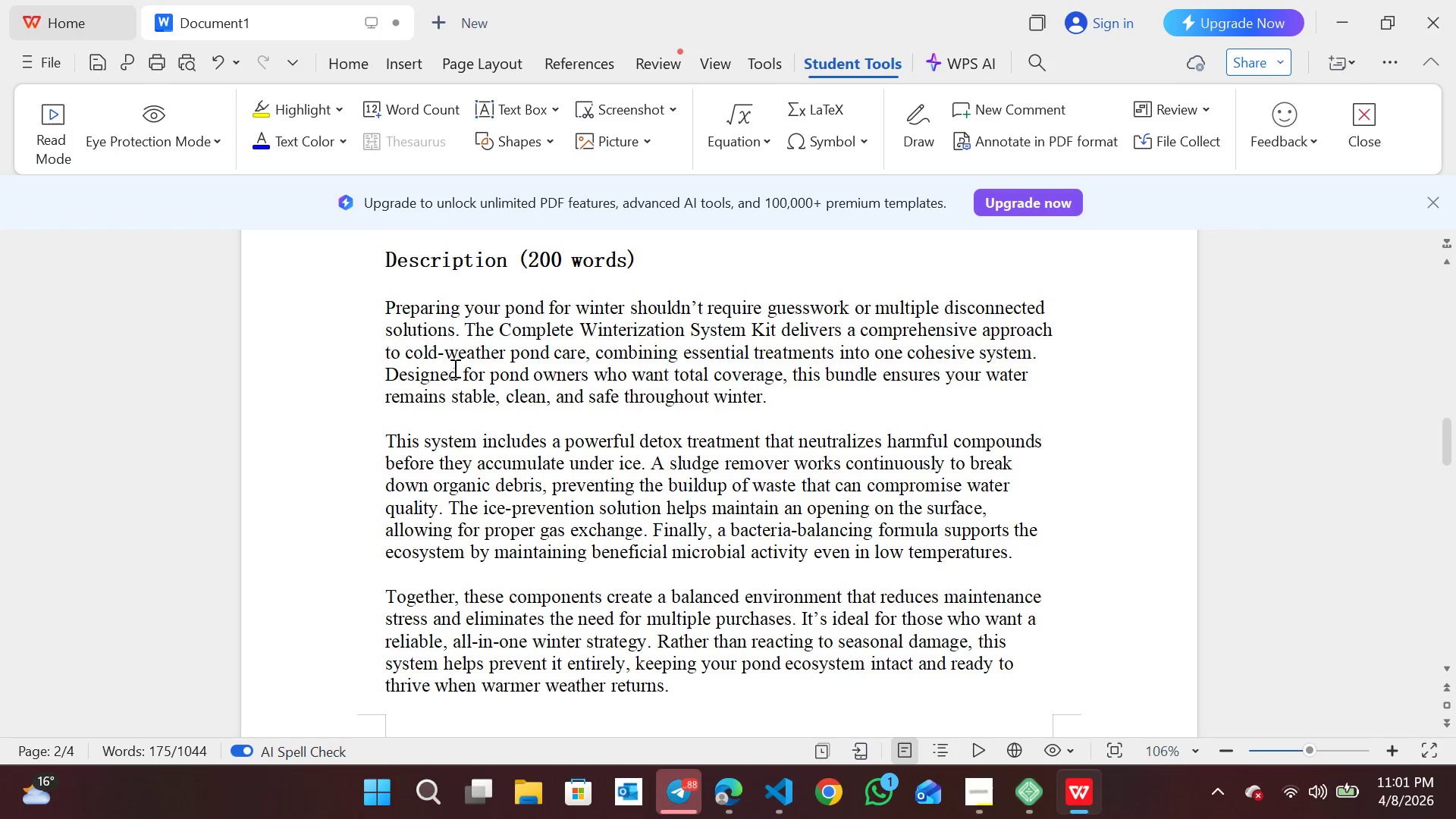 
left_click([390, 304])
 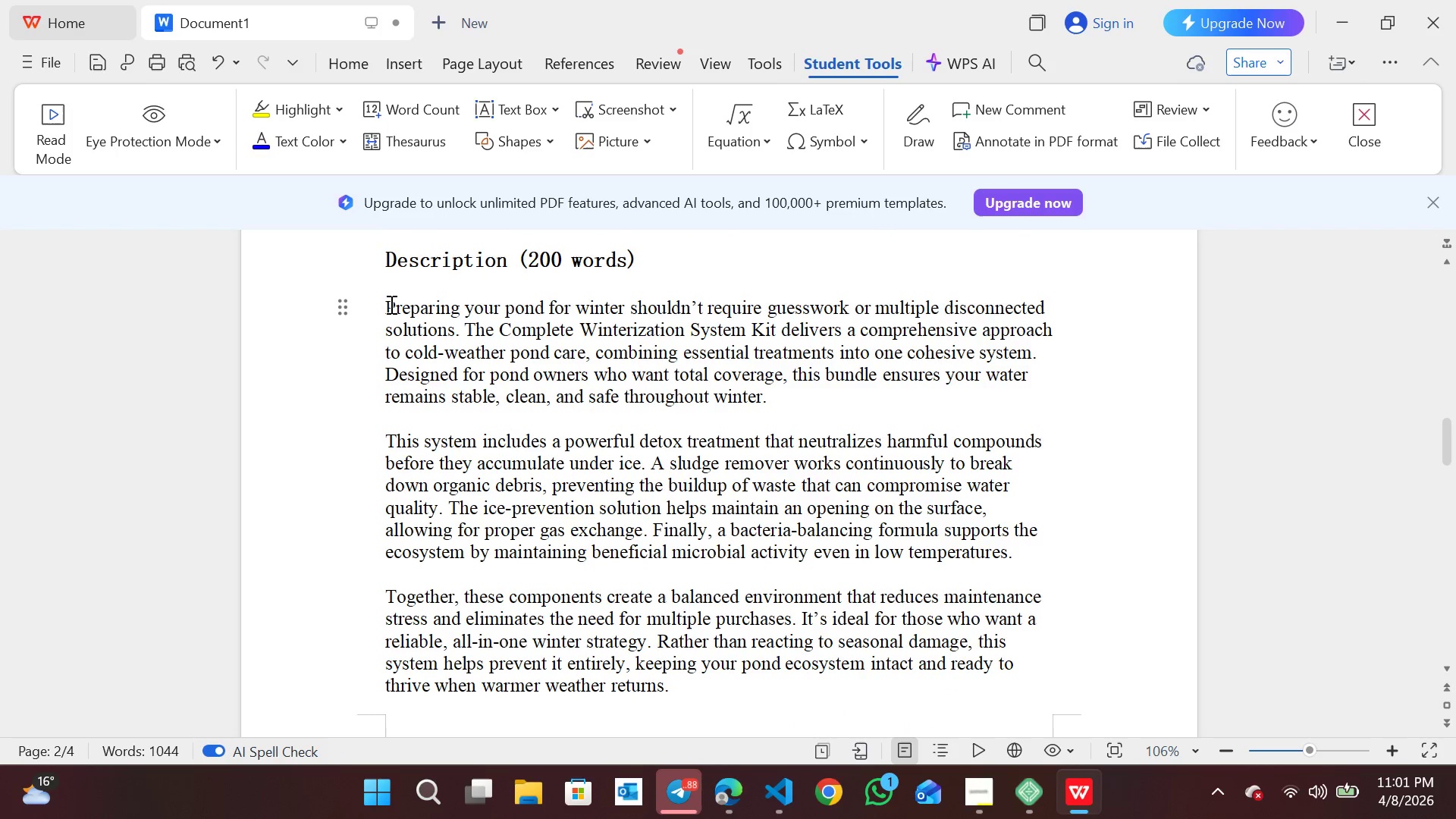 
key(Shift+ArrowDown)
 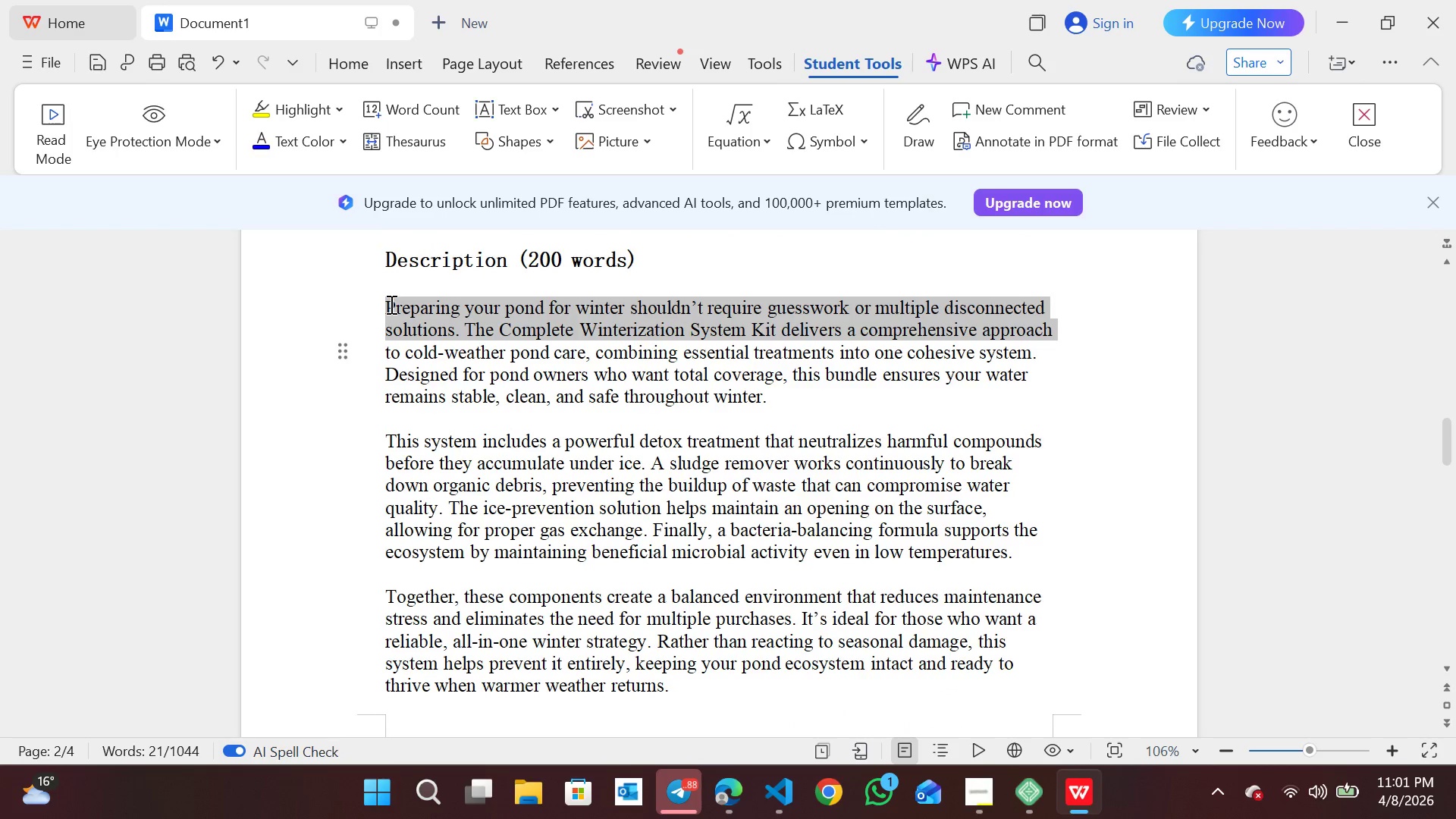 
hold_key(key=ArrowDown, duration=0.88)
 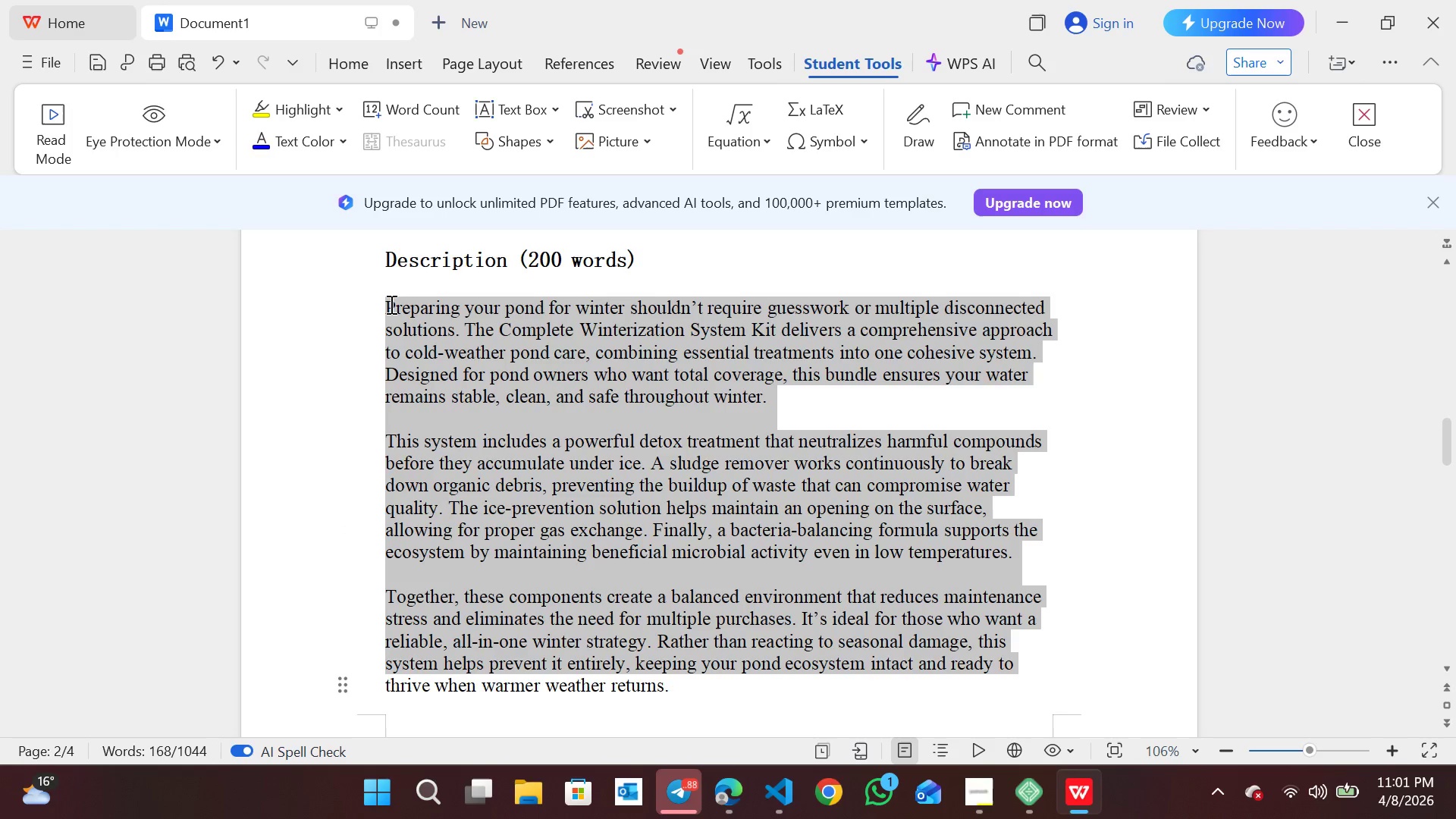 
key(Shift+ArrowDown)
 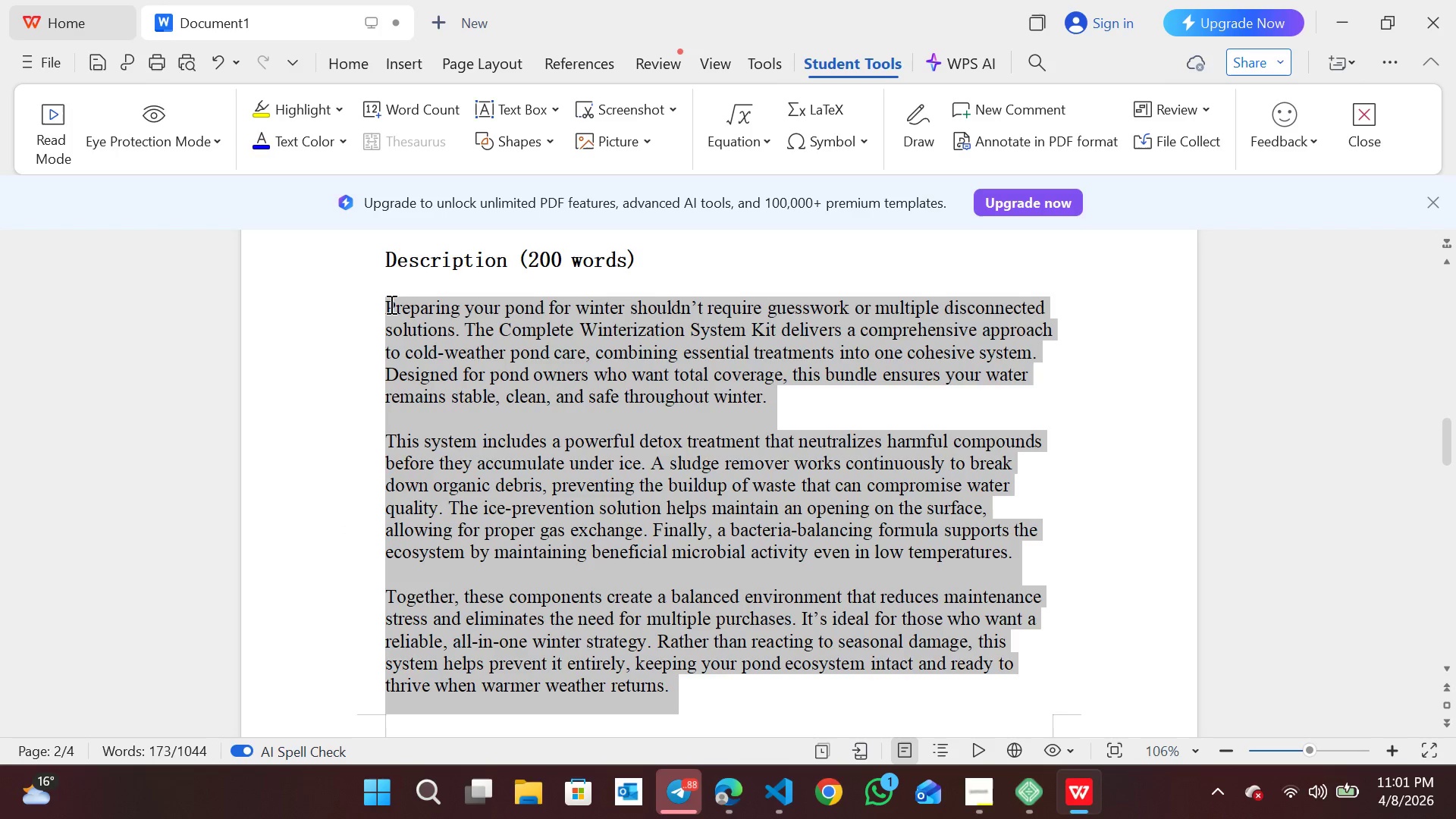 
key(Shift+ArrowDown)
 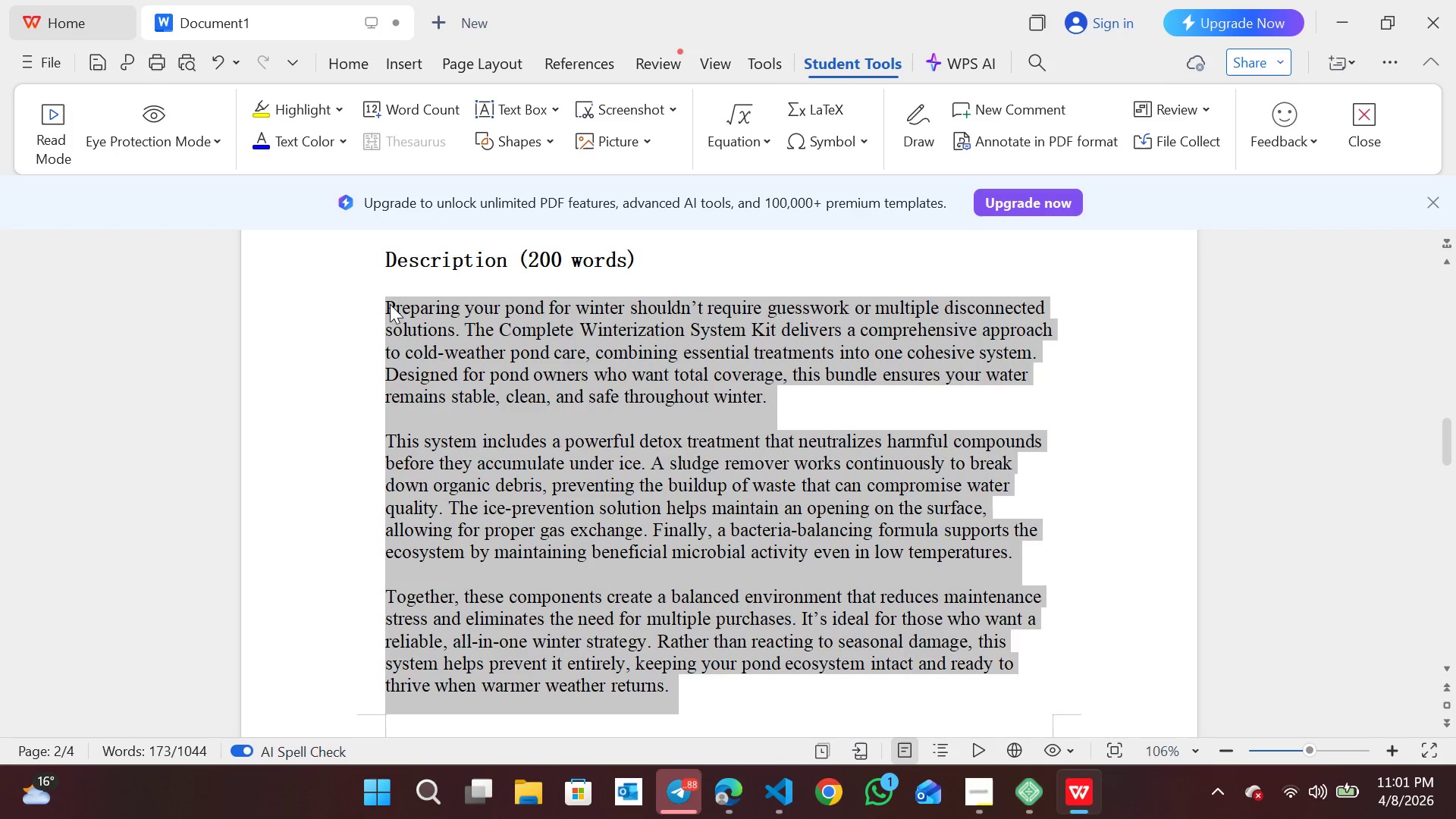 
key(Control+ControlLeft)
 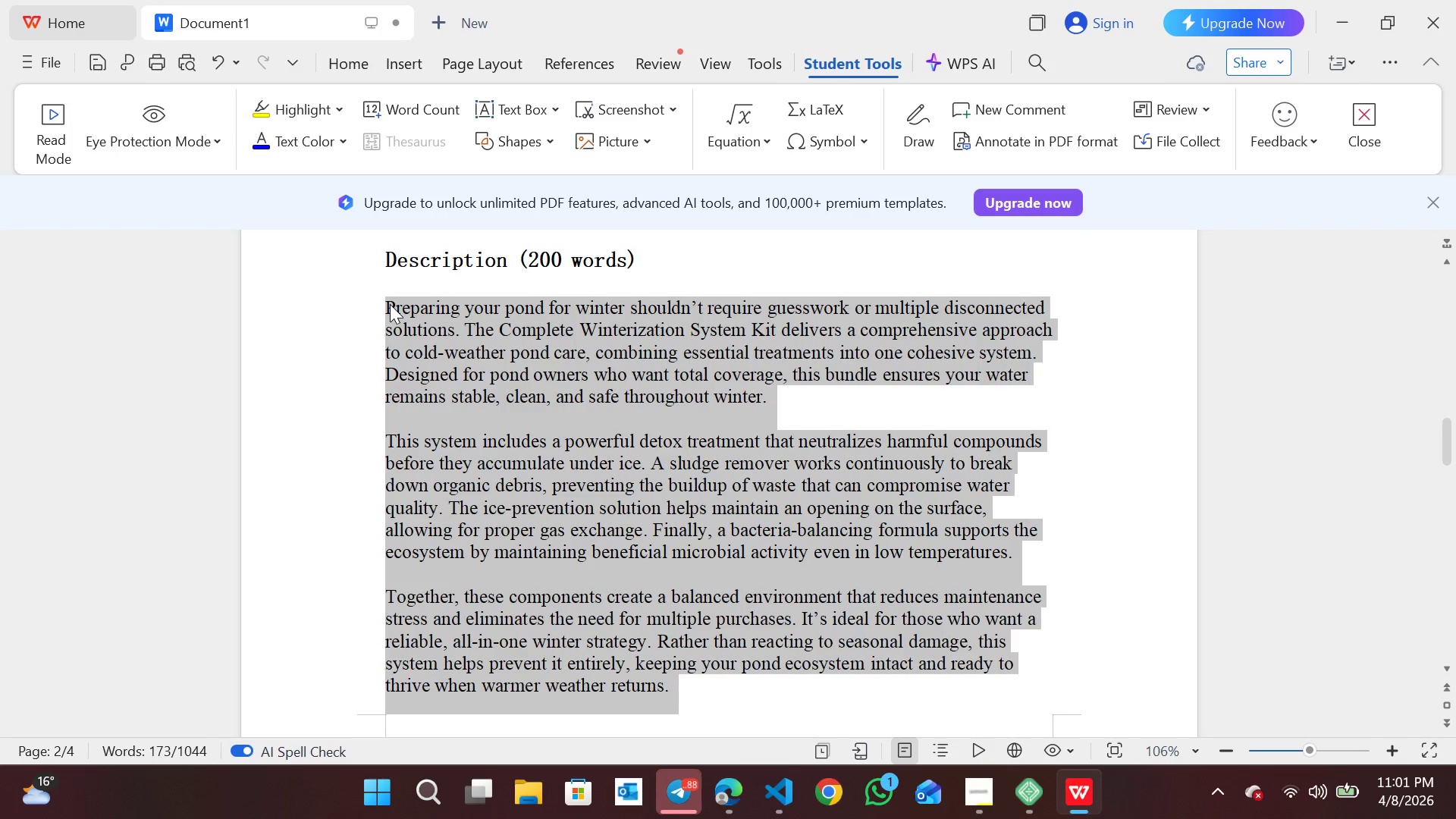 
key(Control+C)
 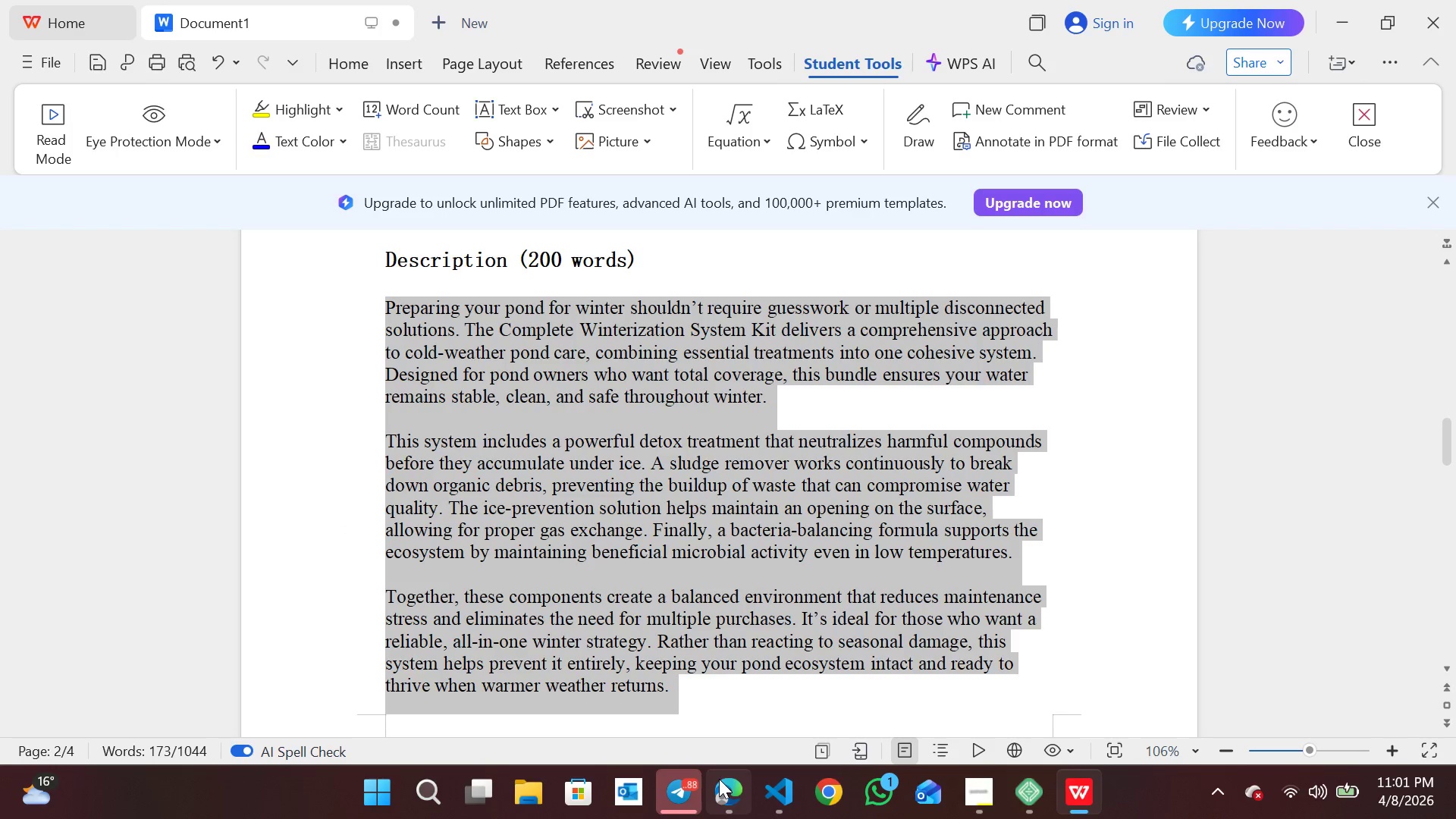 
left_click([719, 779])
 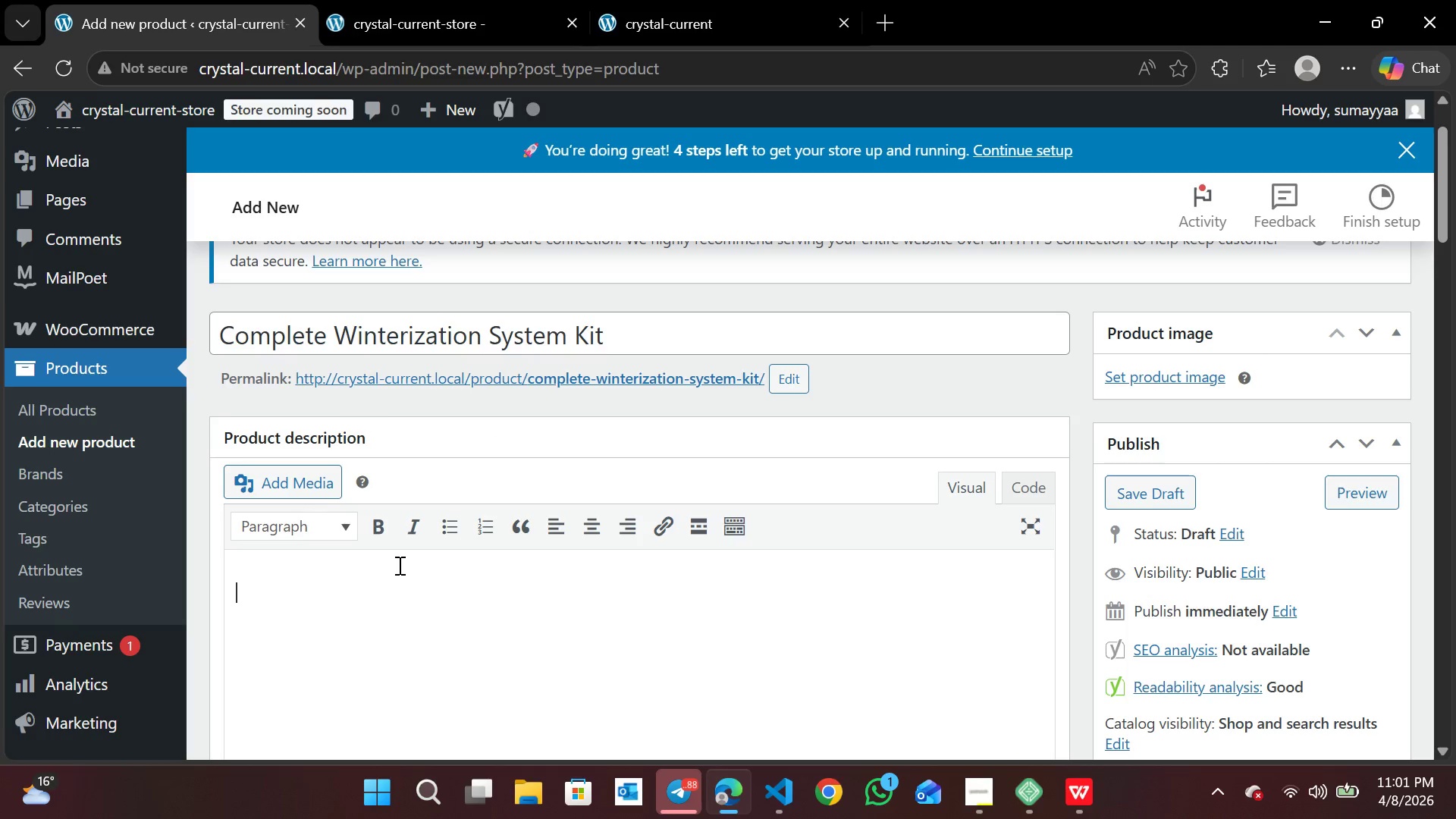 
key(Control+V)
 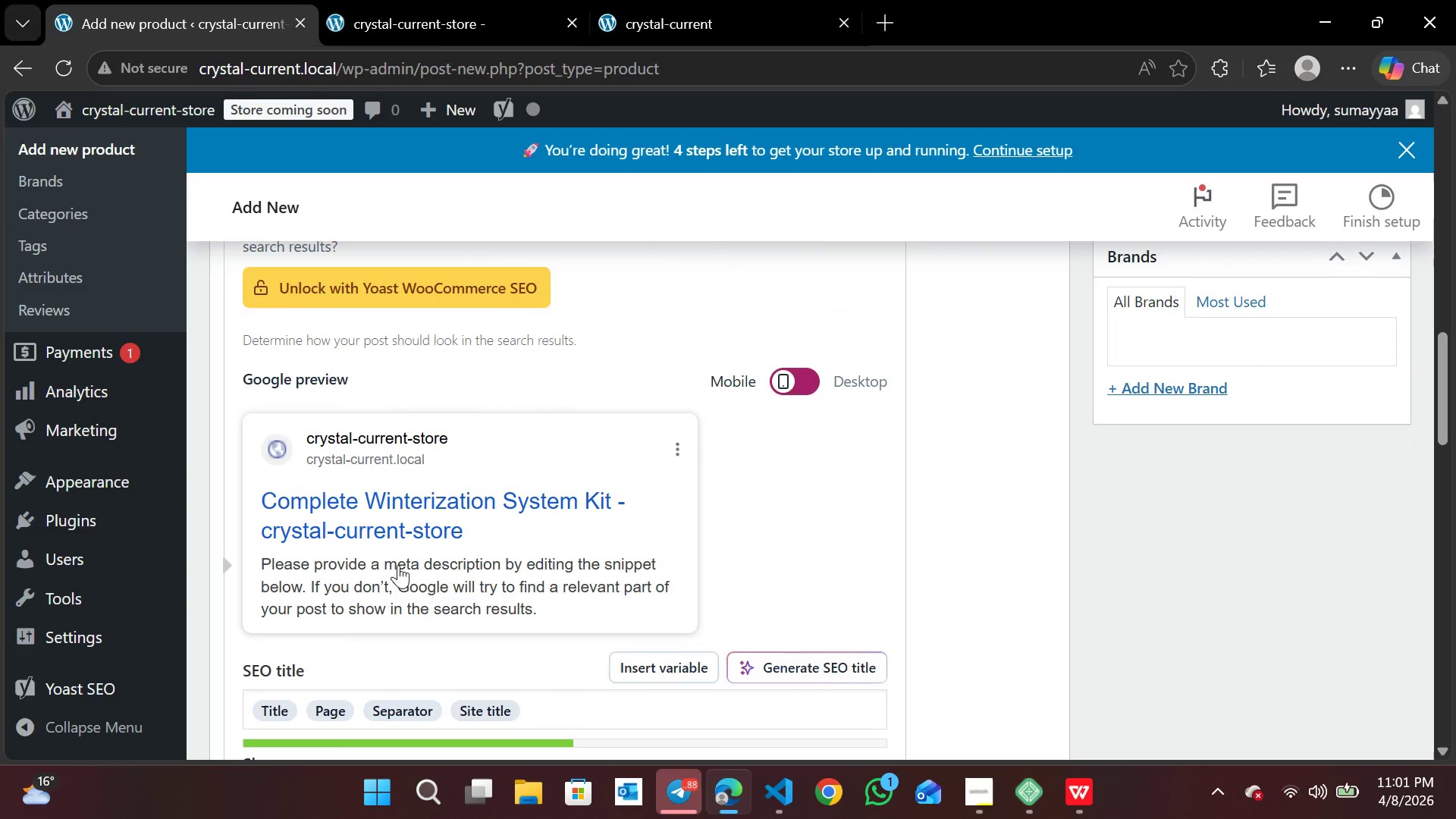 
wait(9.47)
 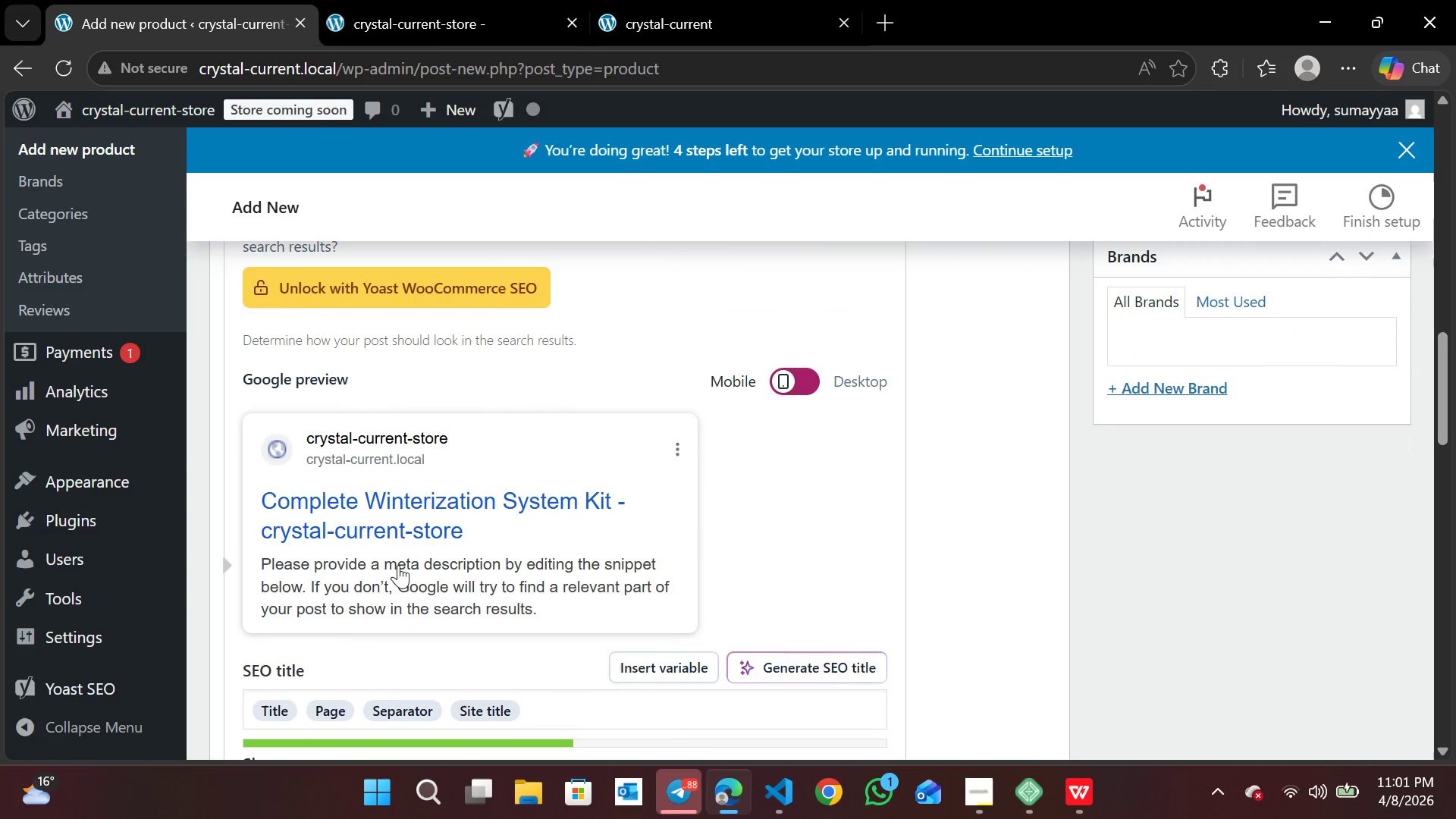 
left_click([391, 480])
 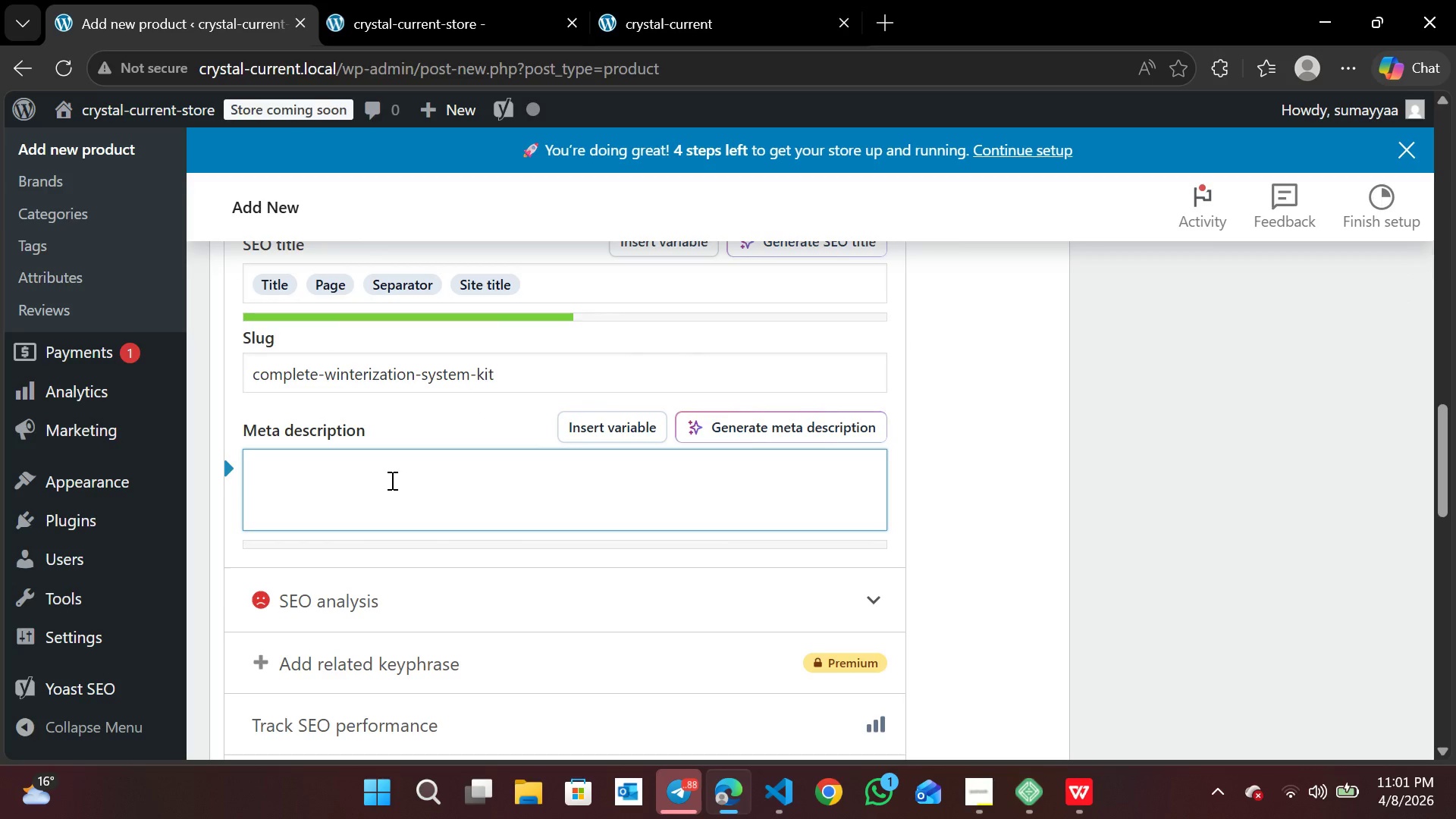 
type(All)
 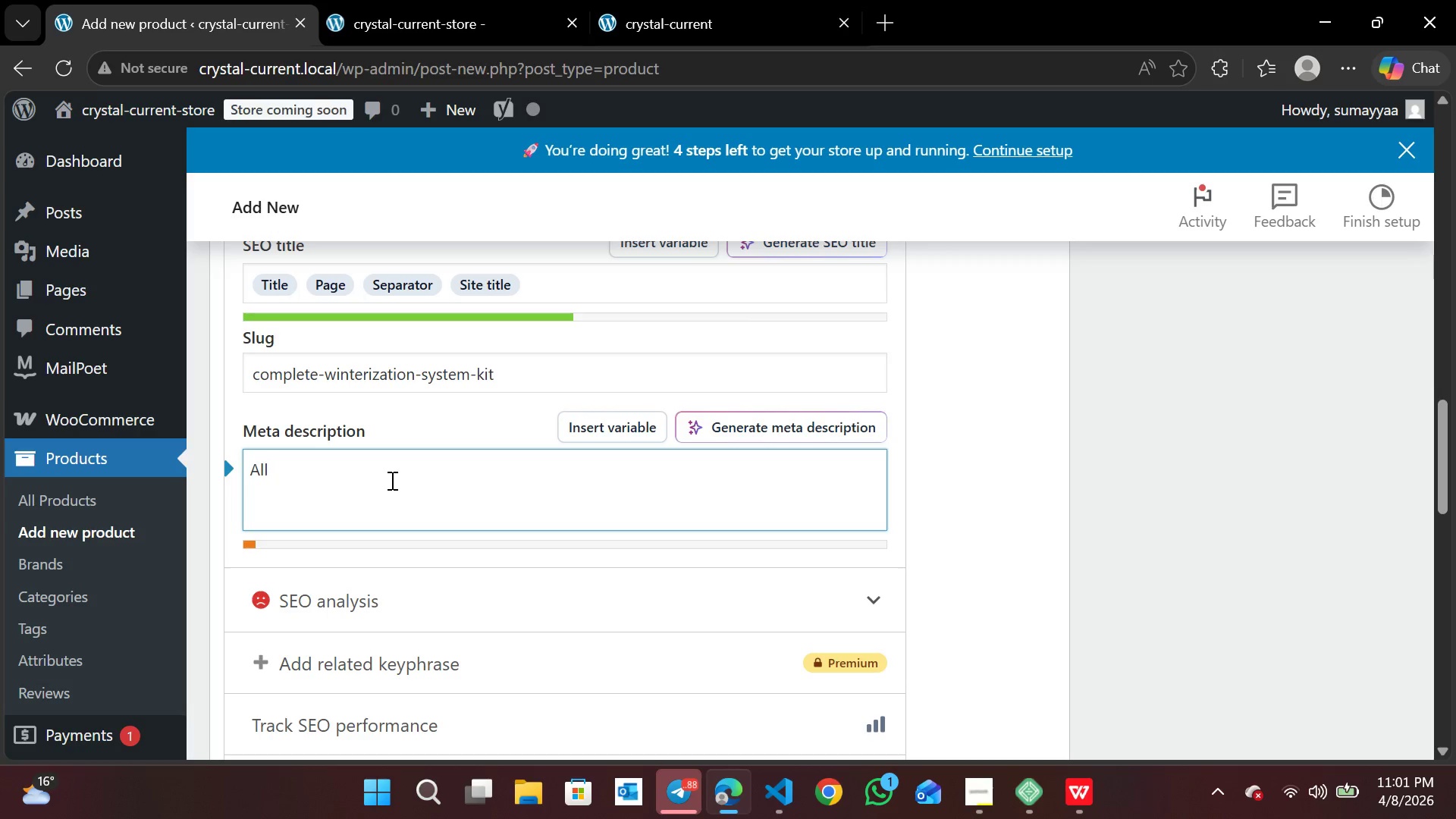 
type(-in-one pond winterization system to prevent)
 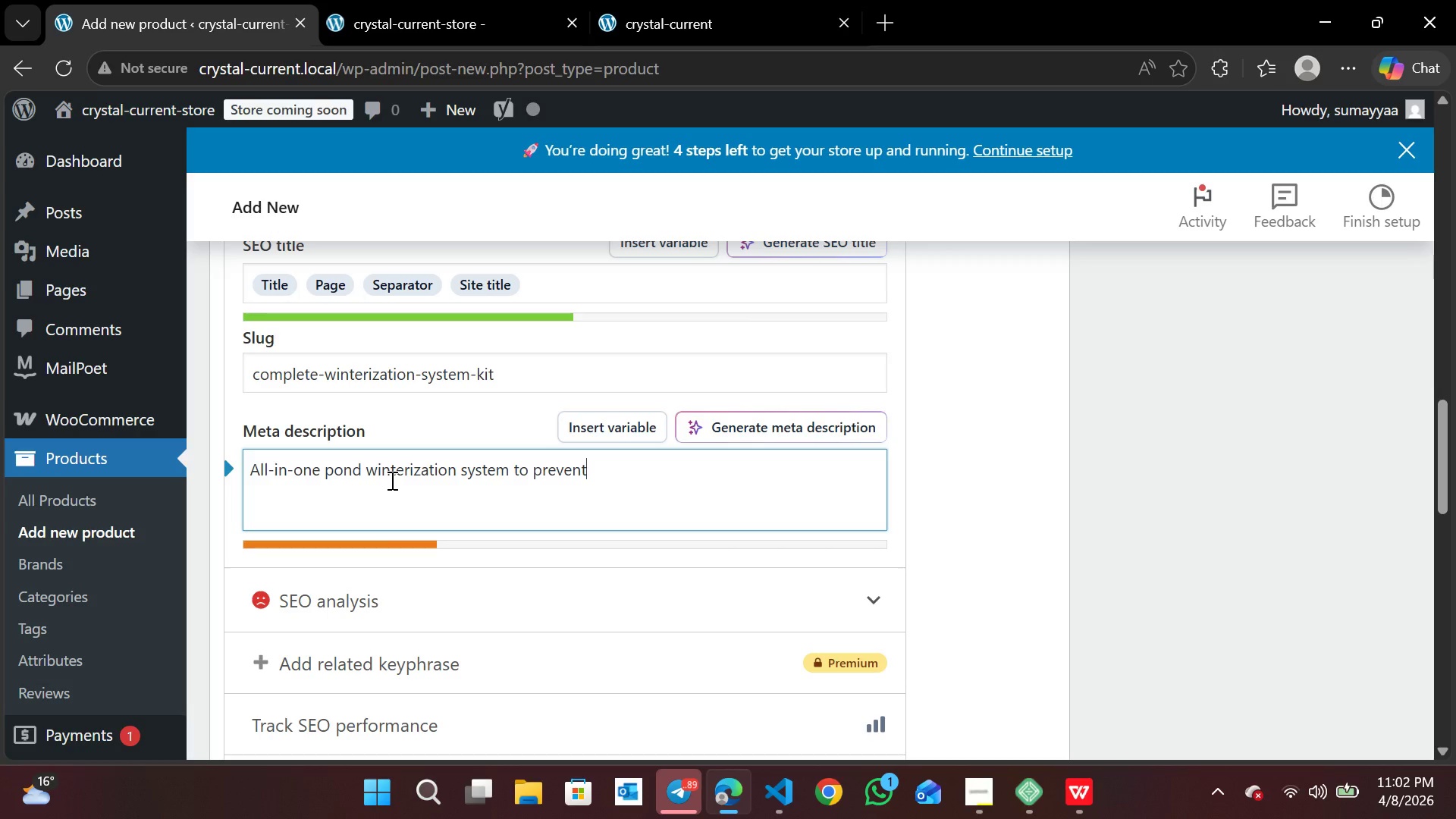 
wait(5.17)
 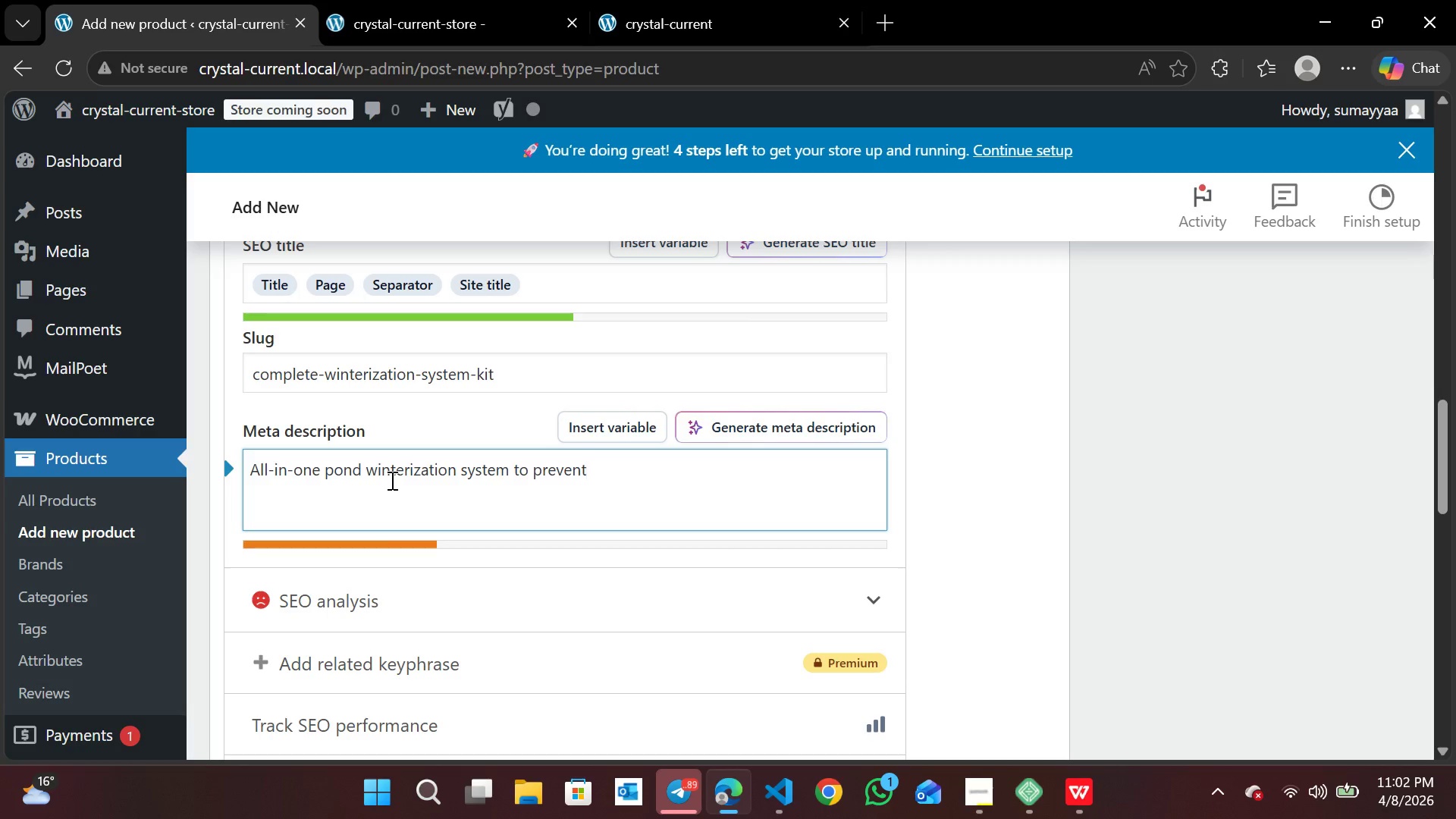 
type(ice daa)
key(Backspace)
type(mage,)
 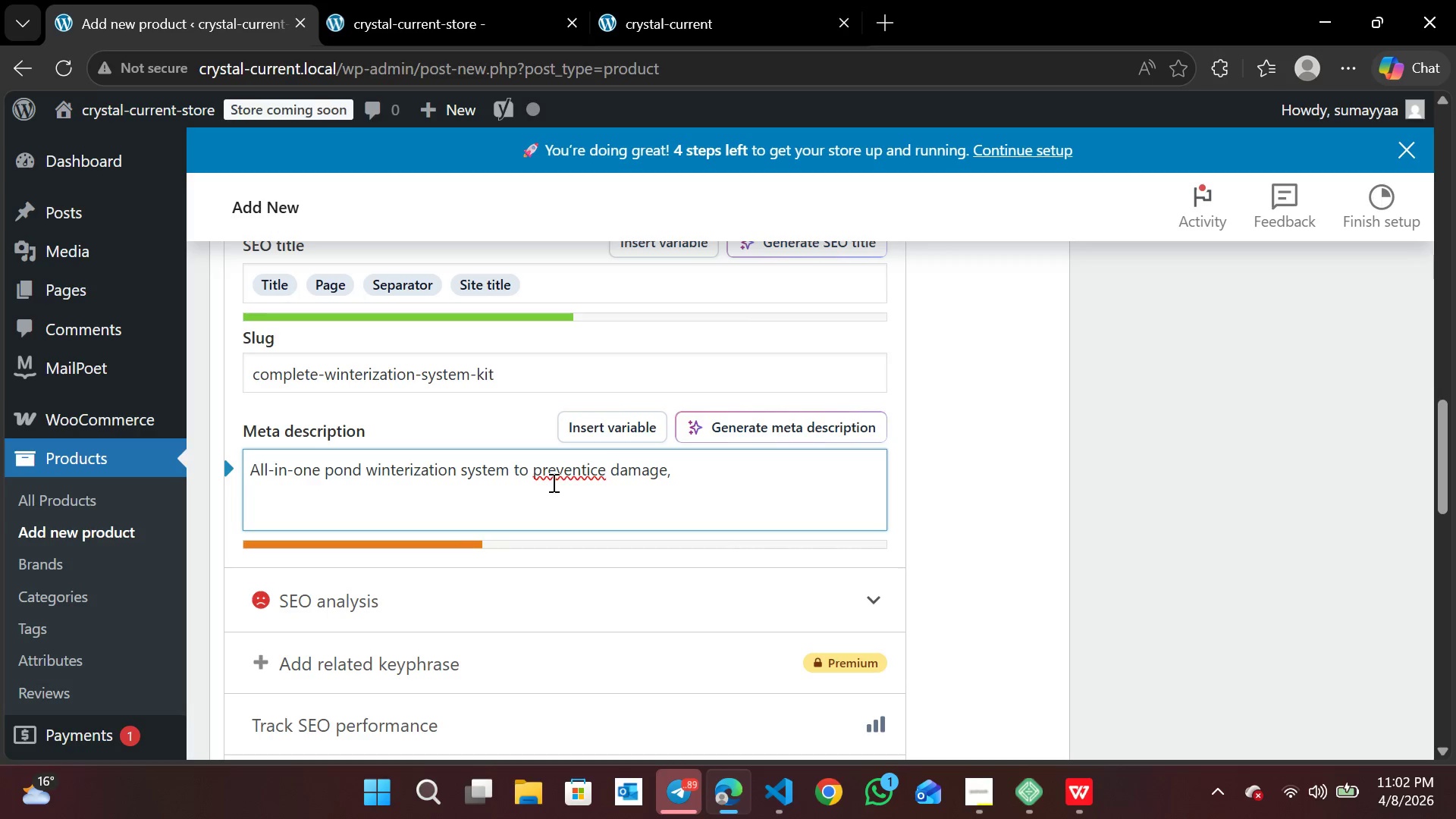 
left_click([576, 472])
 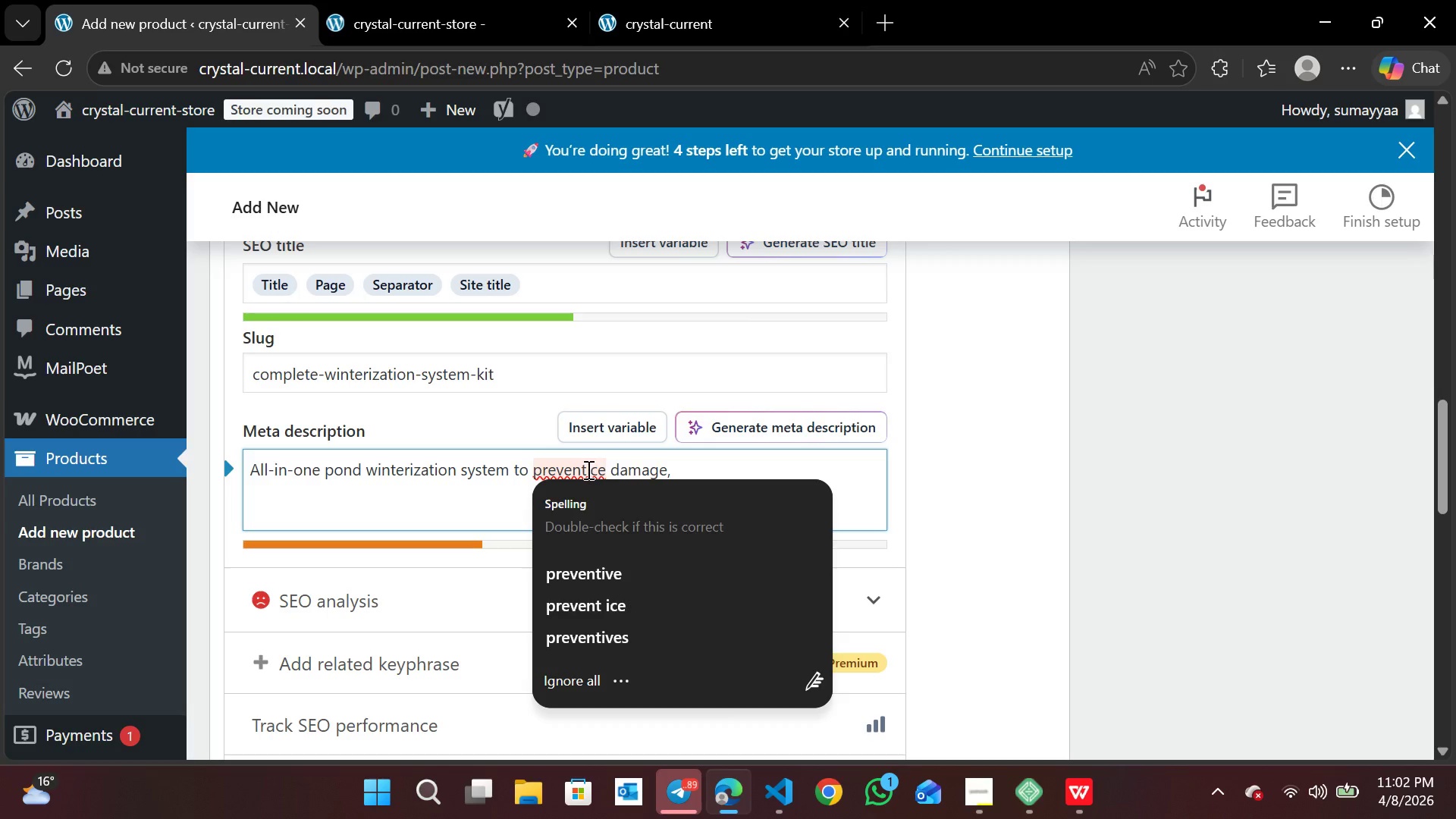 
left_click([585, 469])
 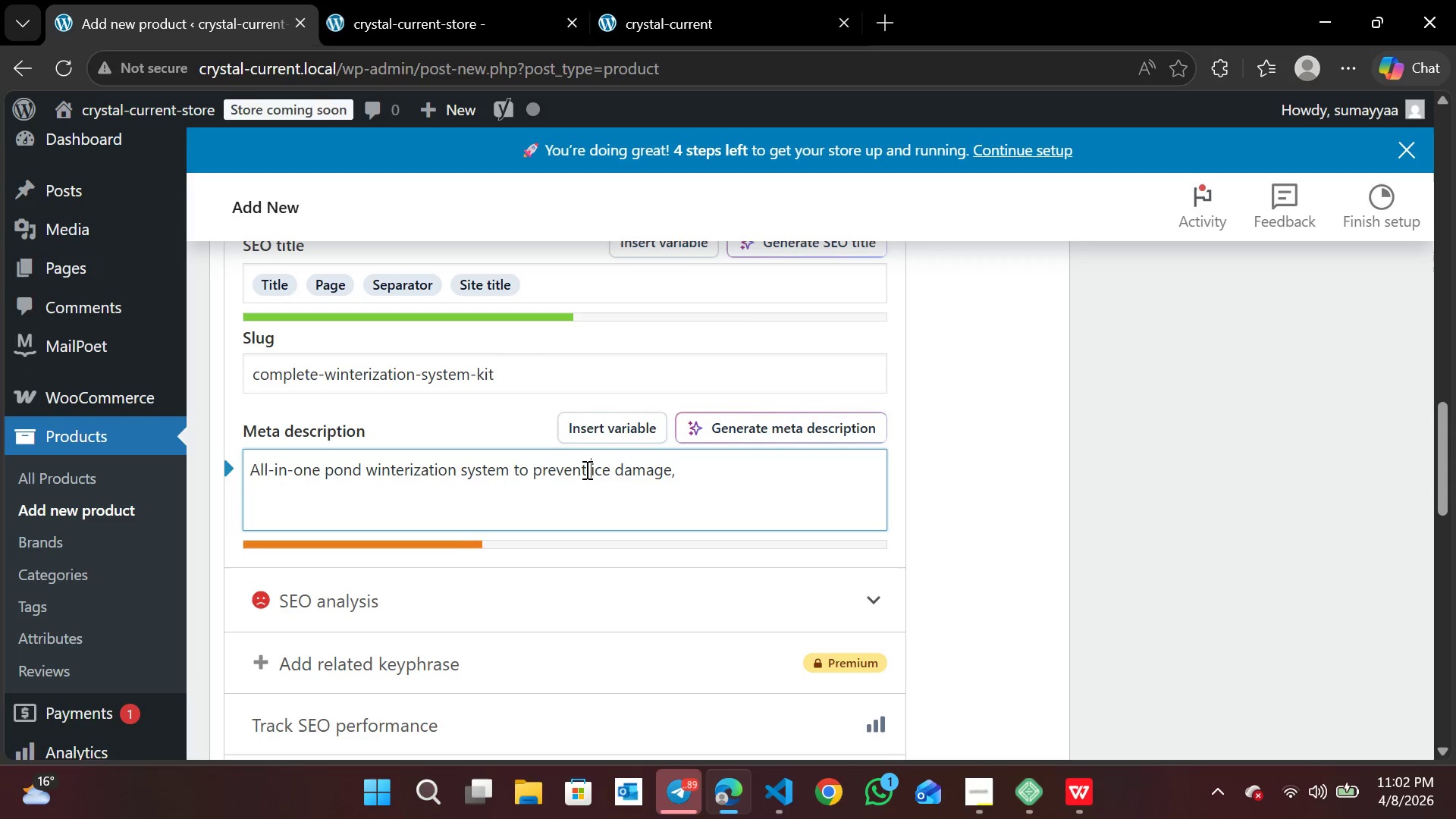 
key(Space)
 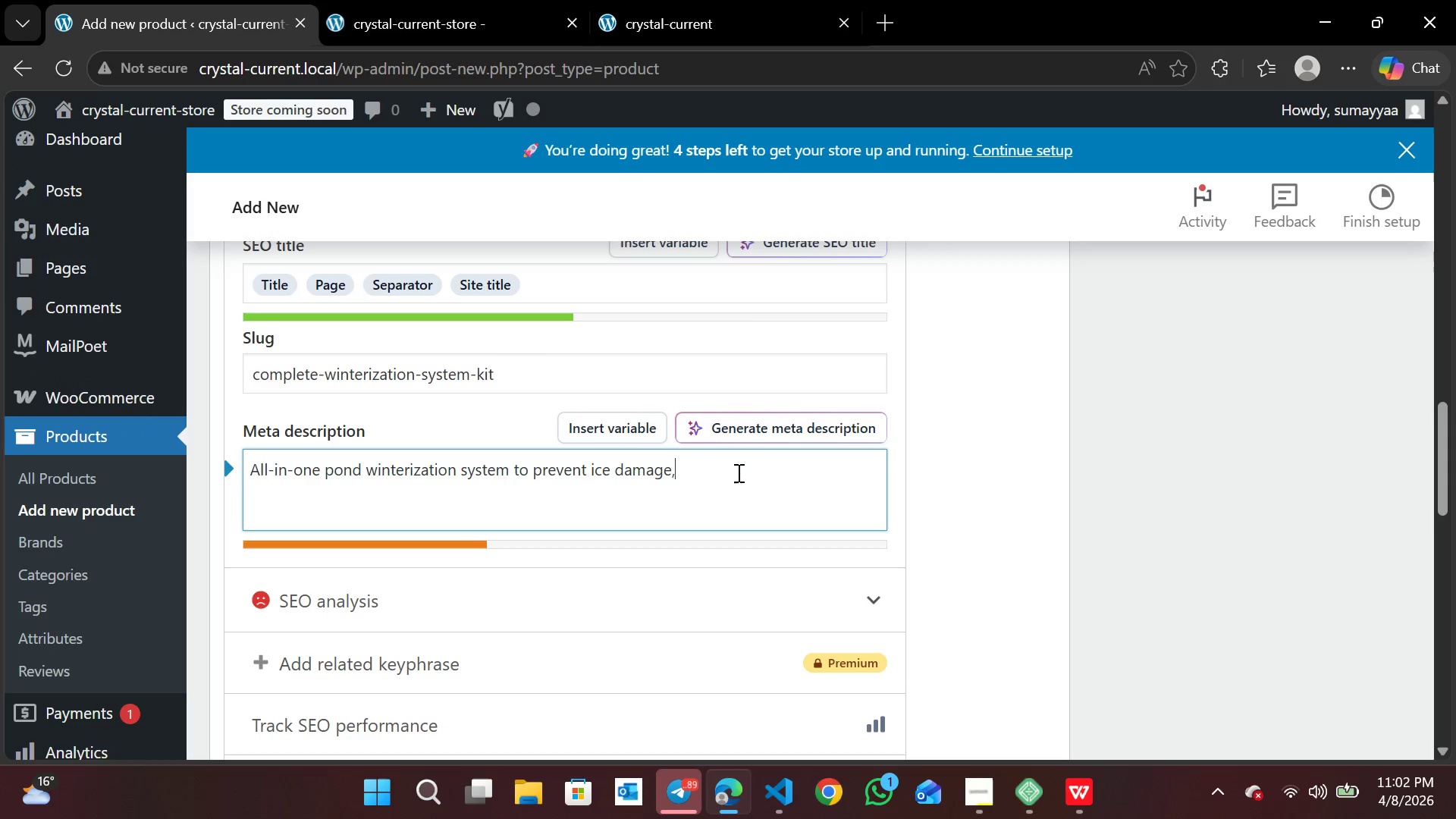 
left_click([737, 472])
 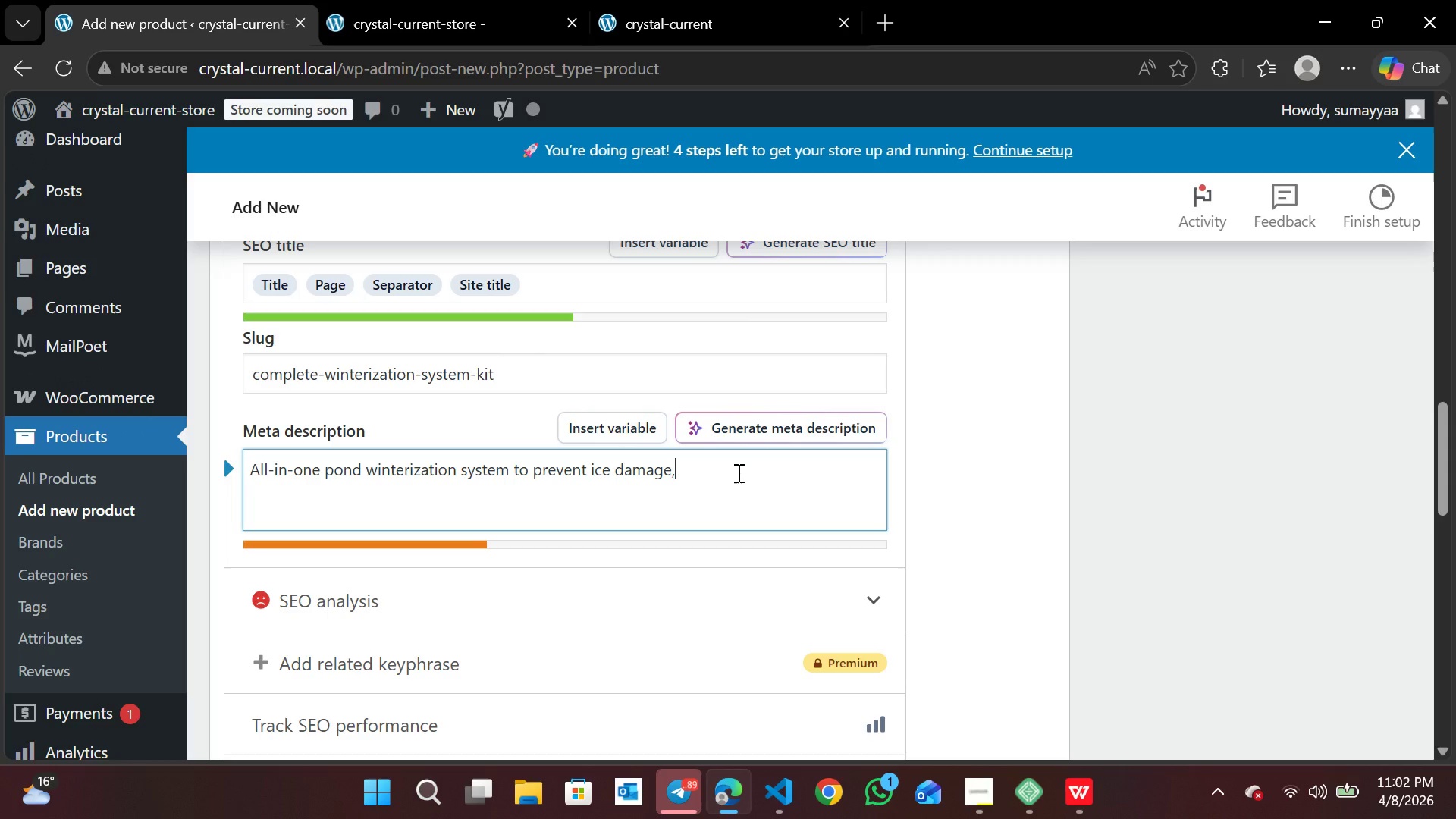 
type( reduce sludge)
 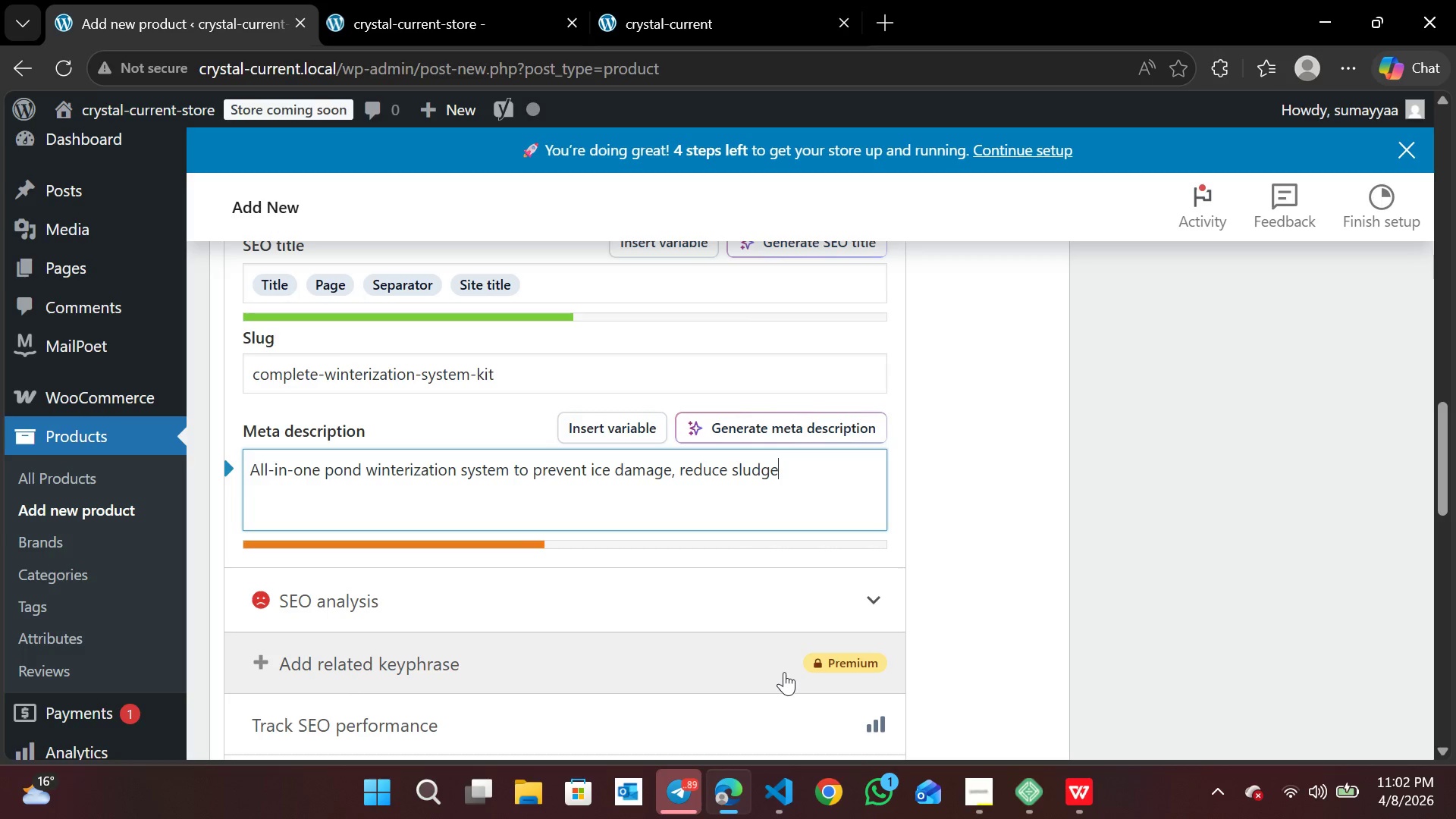 
type( and maintain balances)
key(Backspace)
type(dd)
key(Backspace)
type( water condition.)
 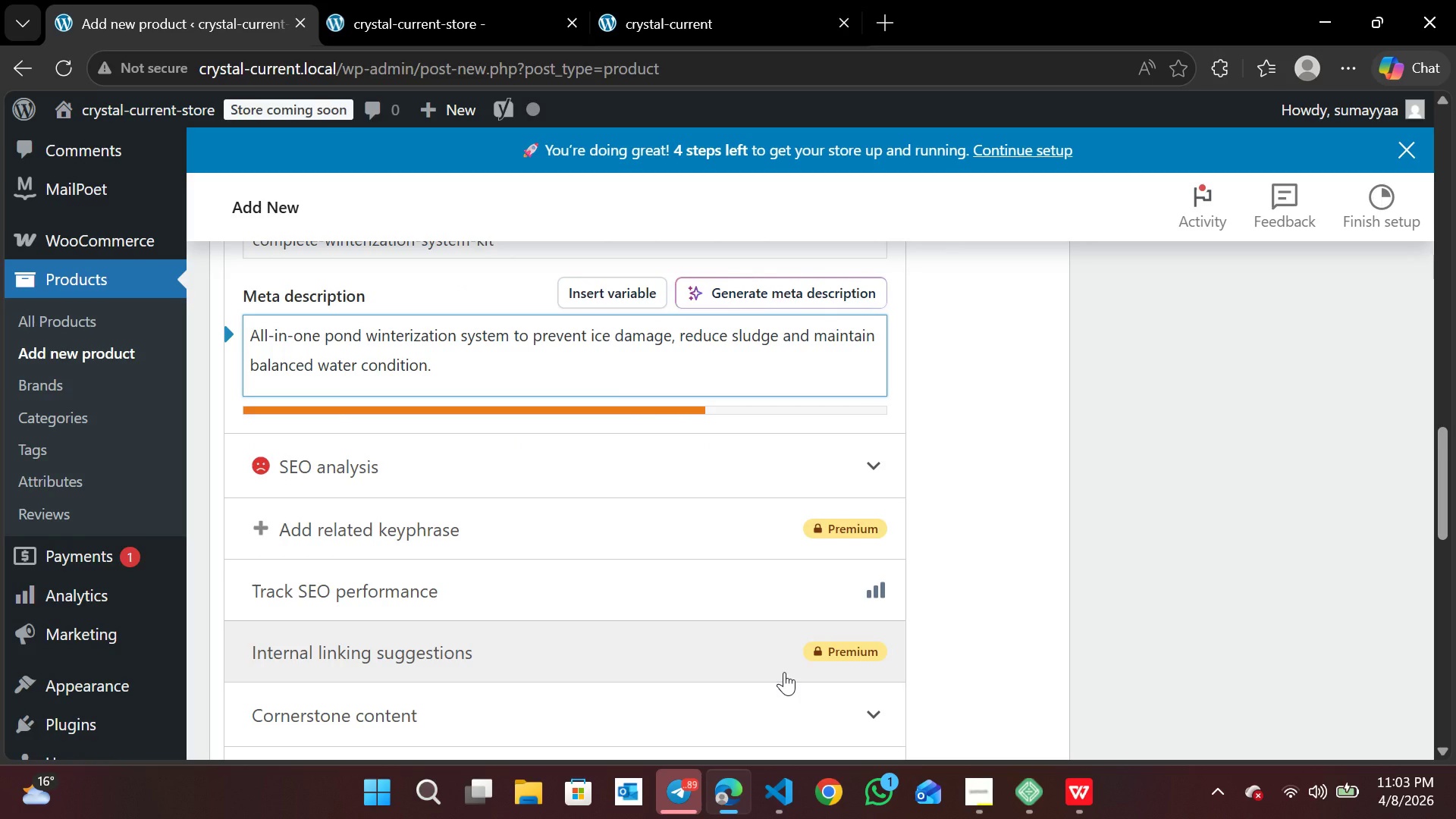 
wait(16.25)
 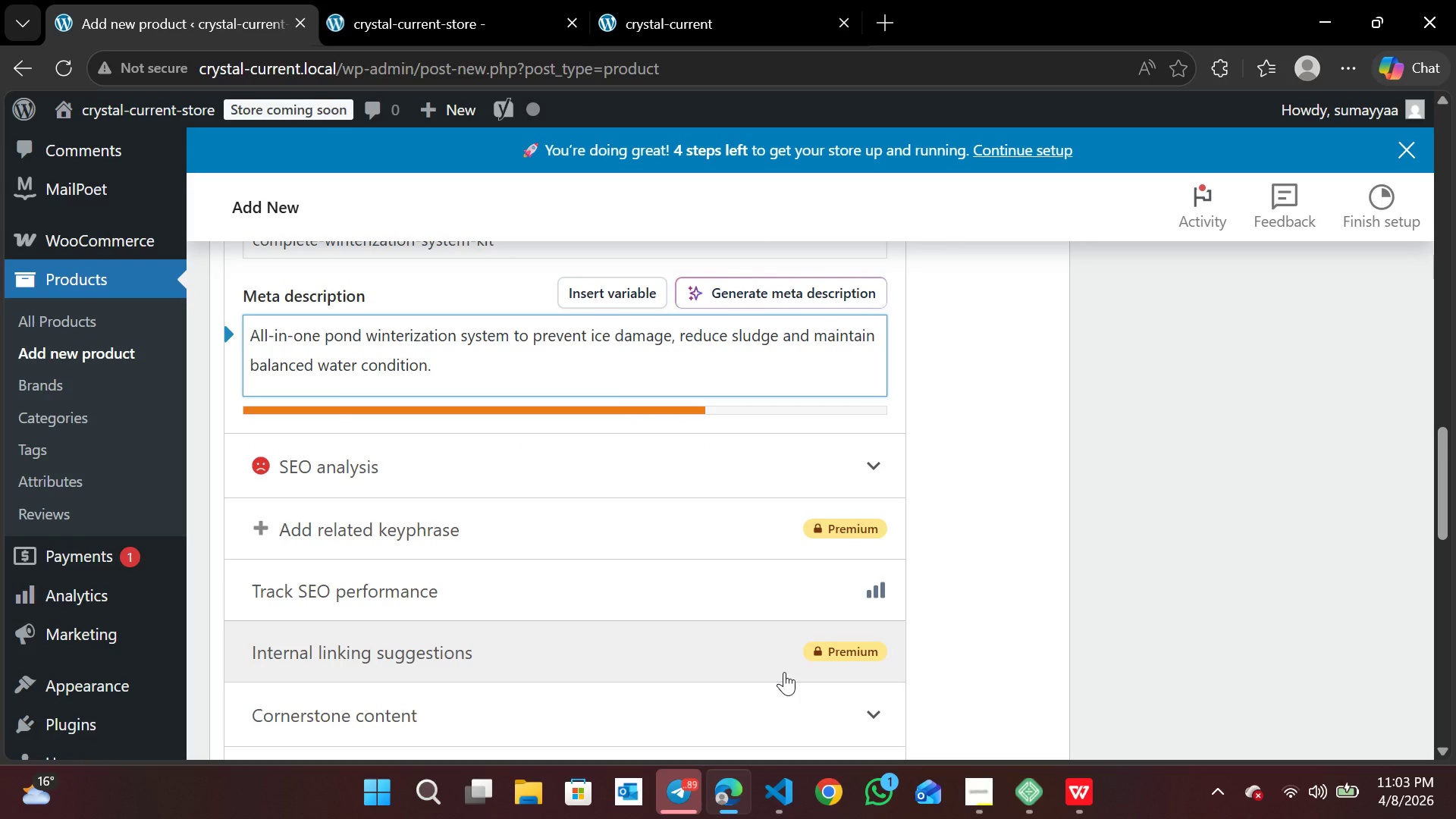 
left_click([613, 434])
 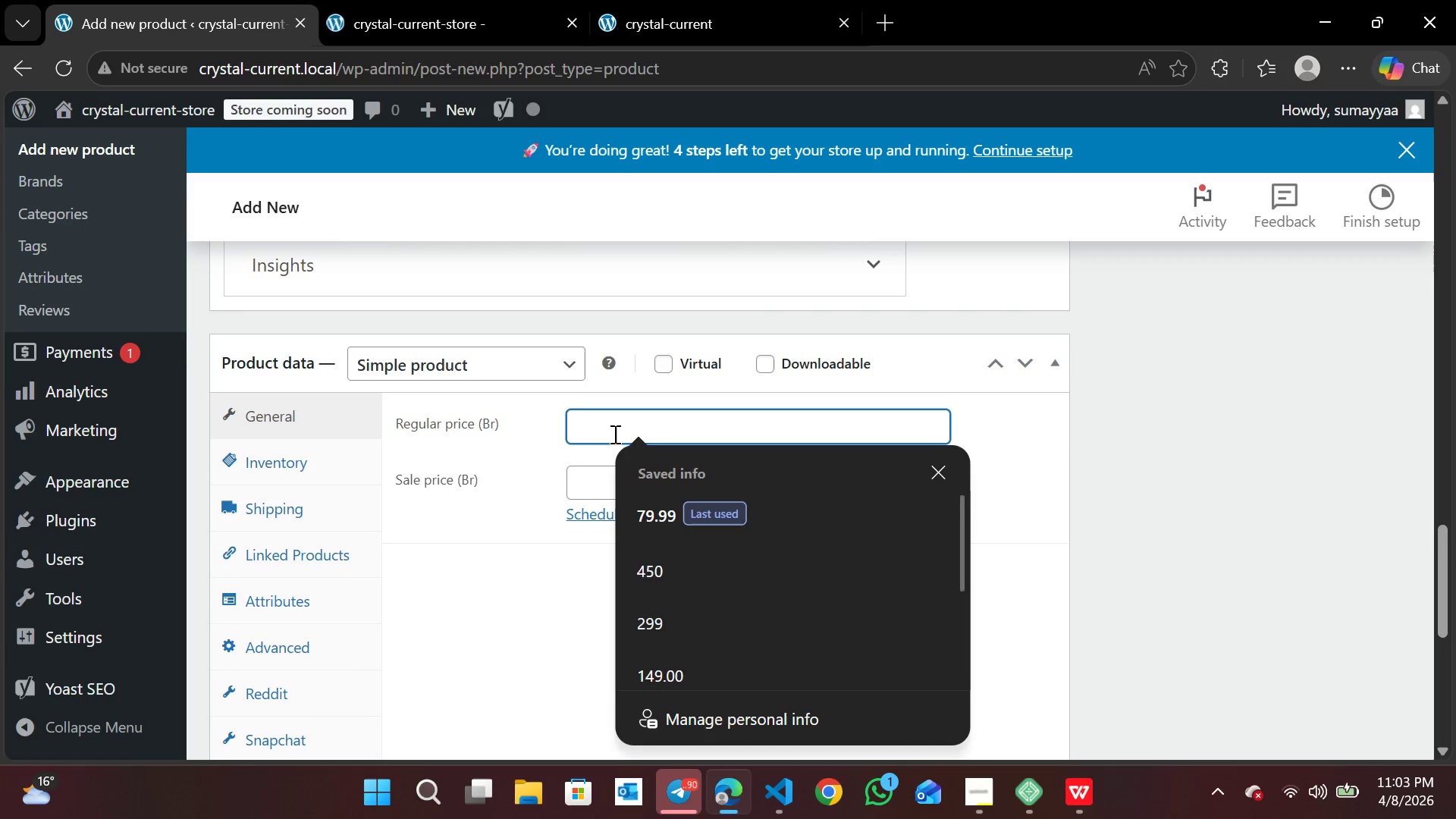 
type(109.99)
 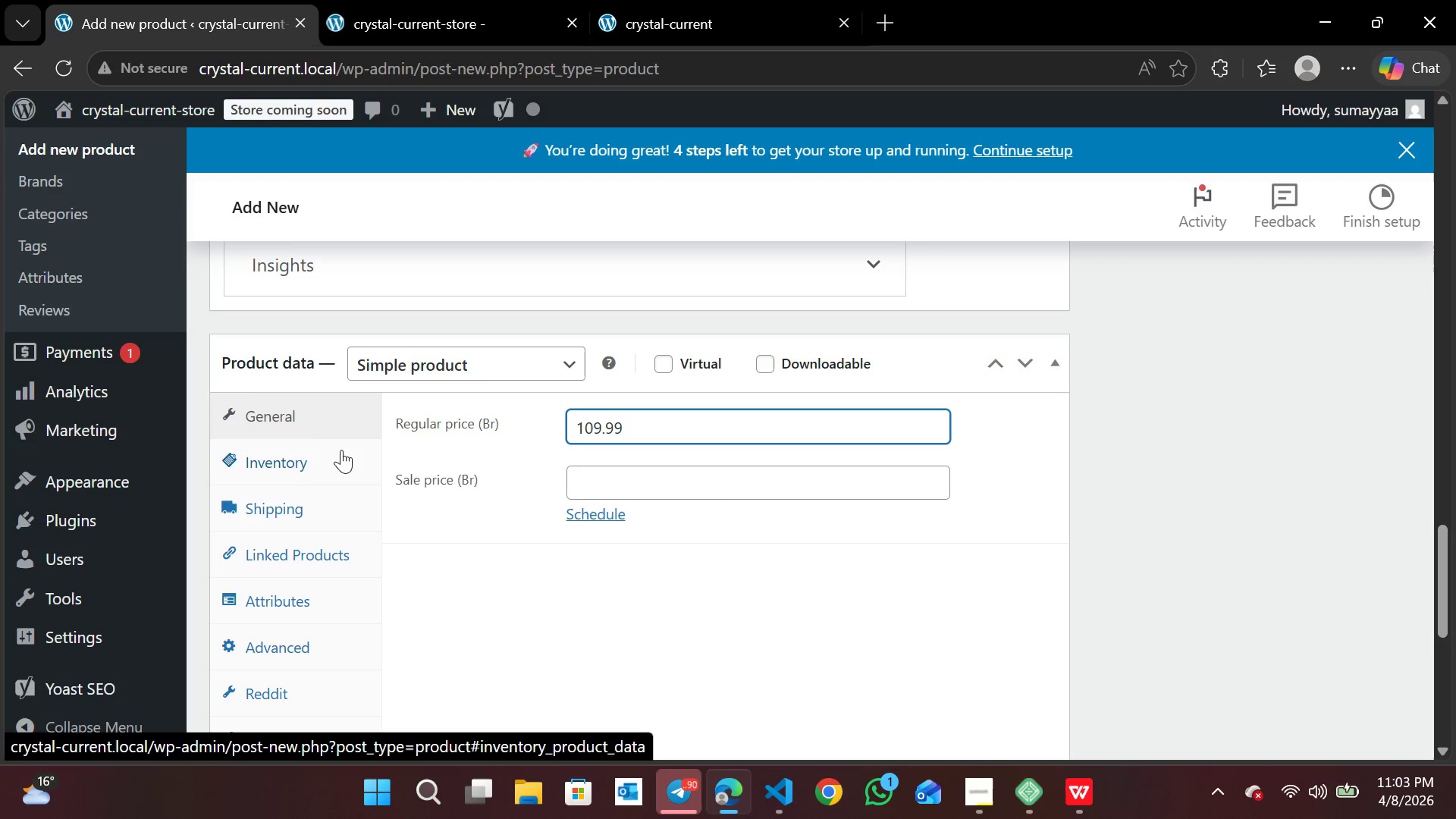 
left_click([265, 453])
 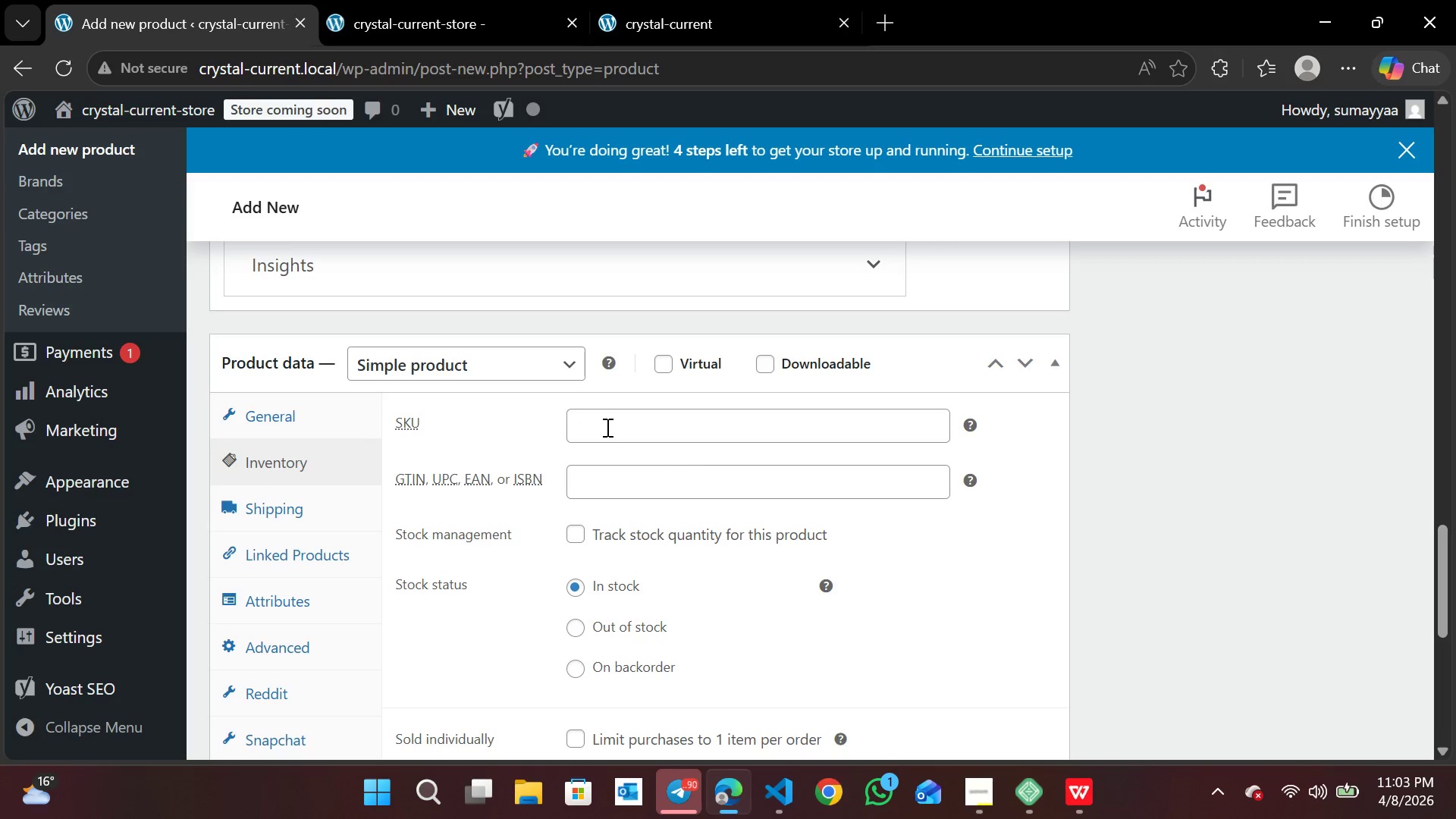 
left_click([606, 427])
 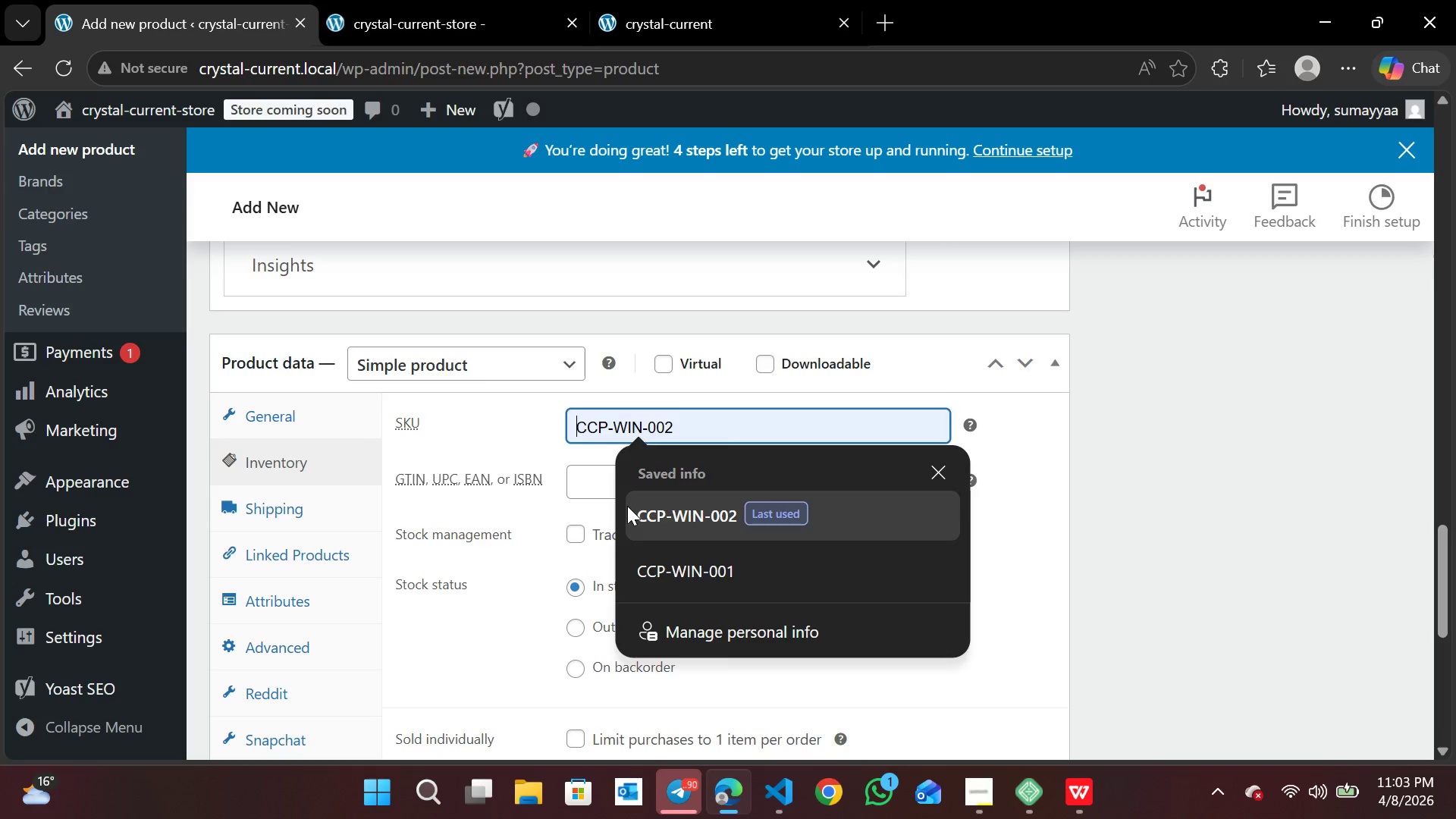 
left_click([627, 506])
 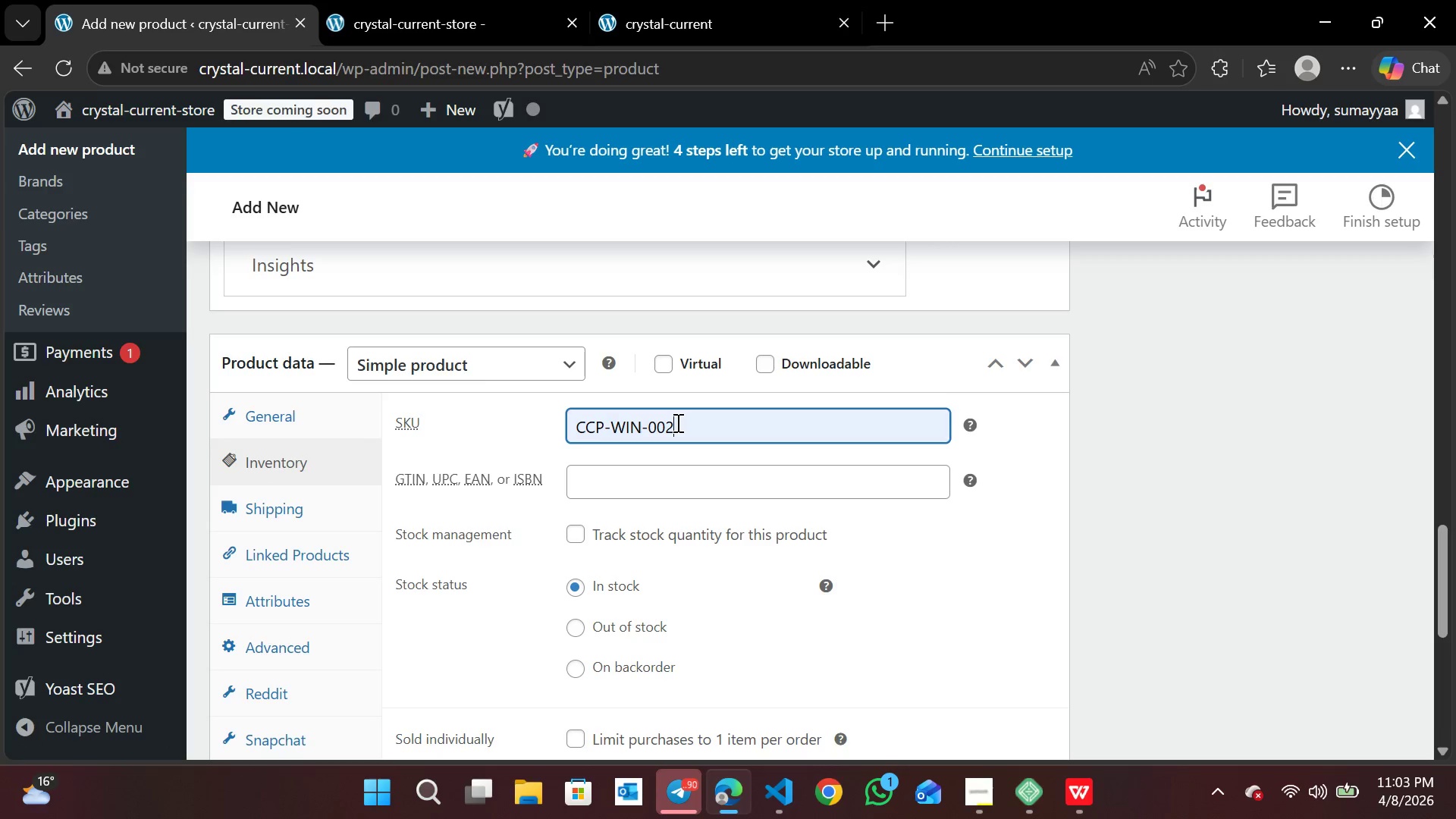 
key(Backspace)
 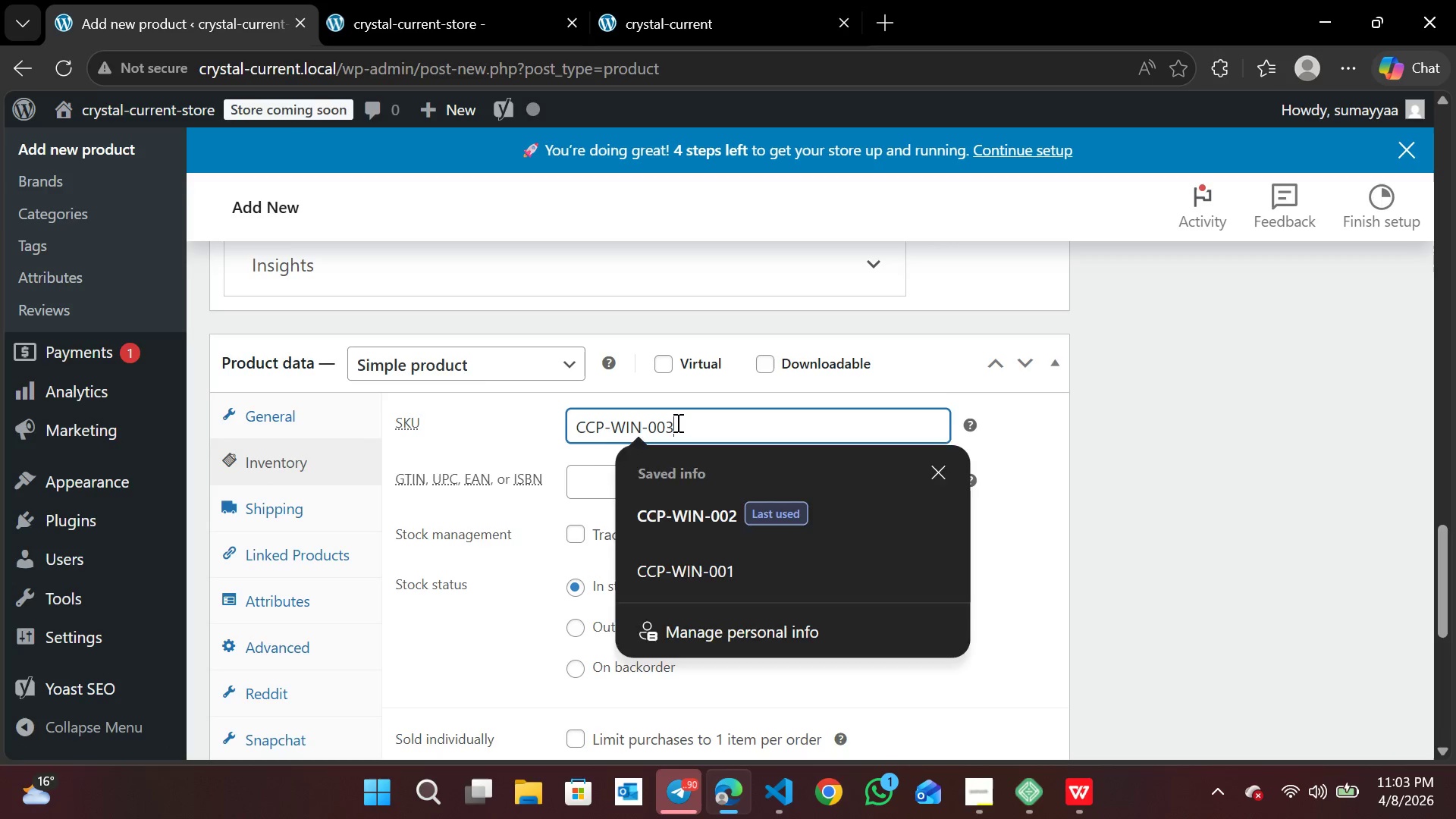 
key(3)
 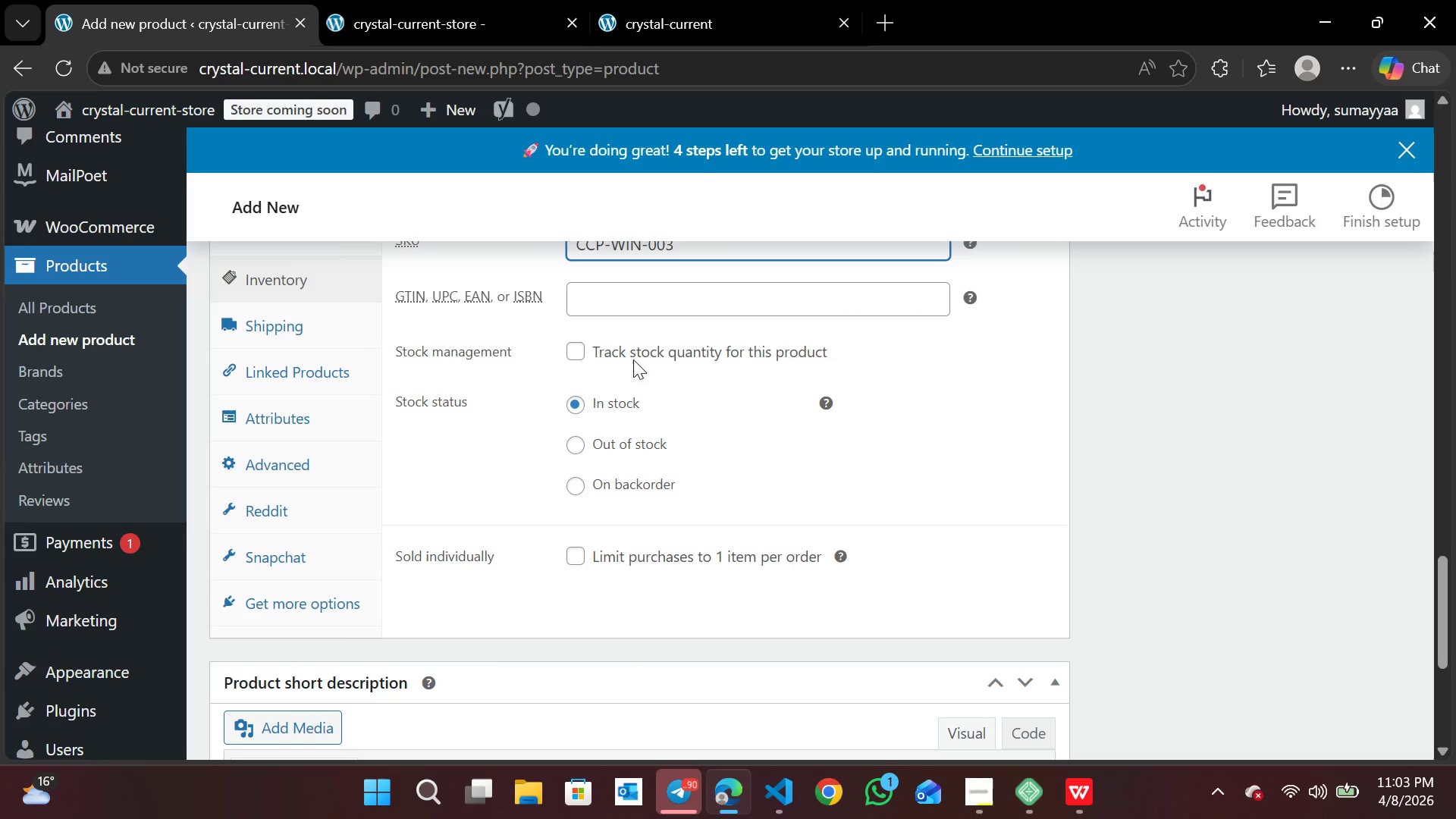 
wait(6.55)
 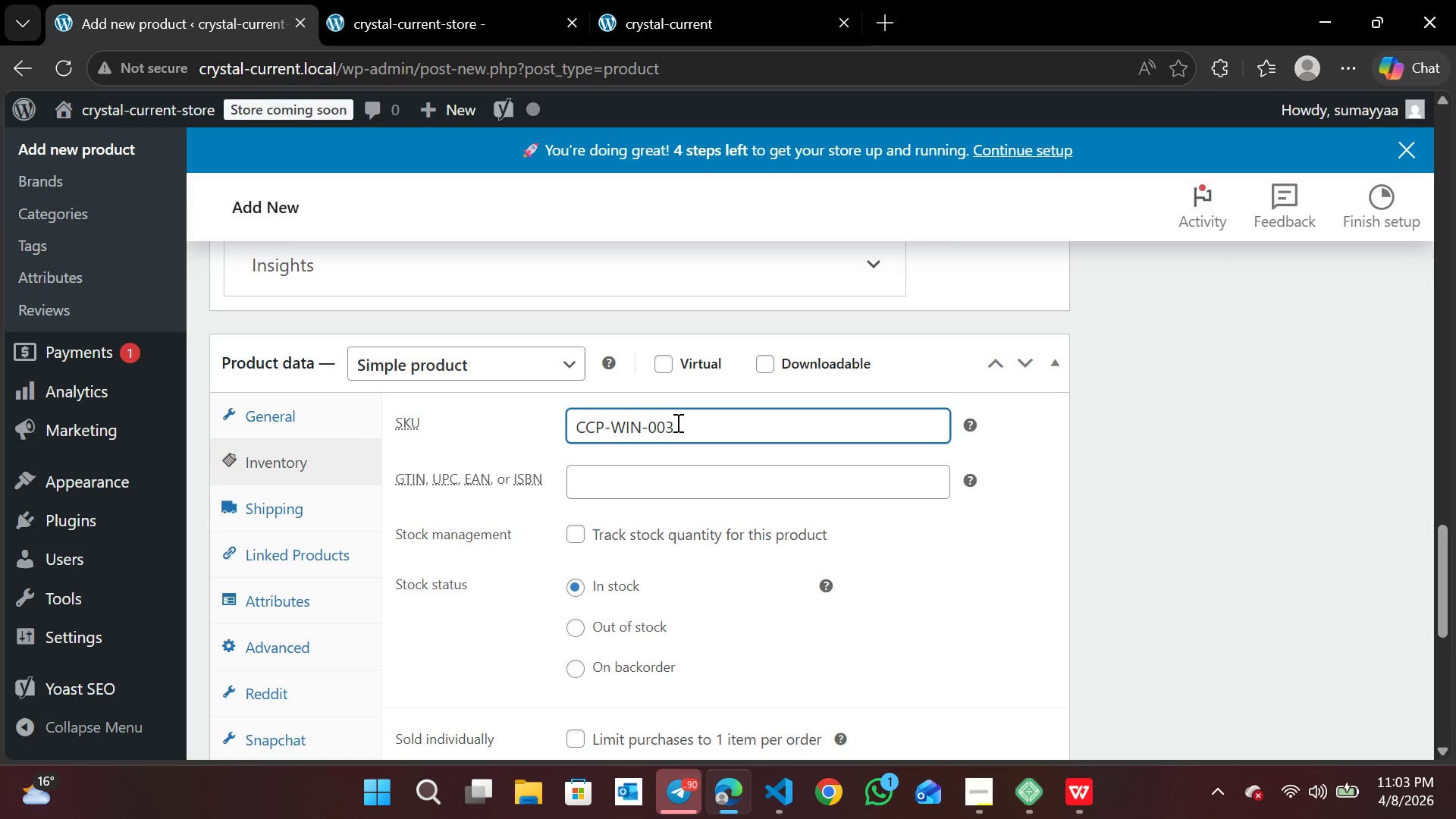 
left_click([482, 571])
 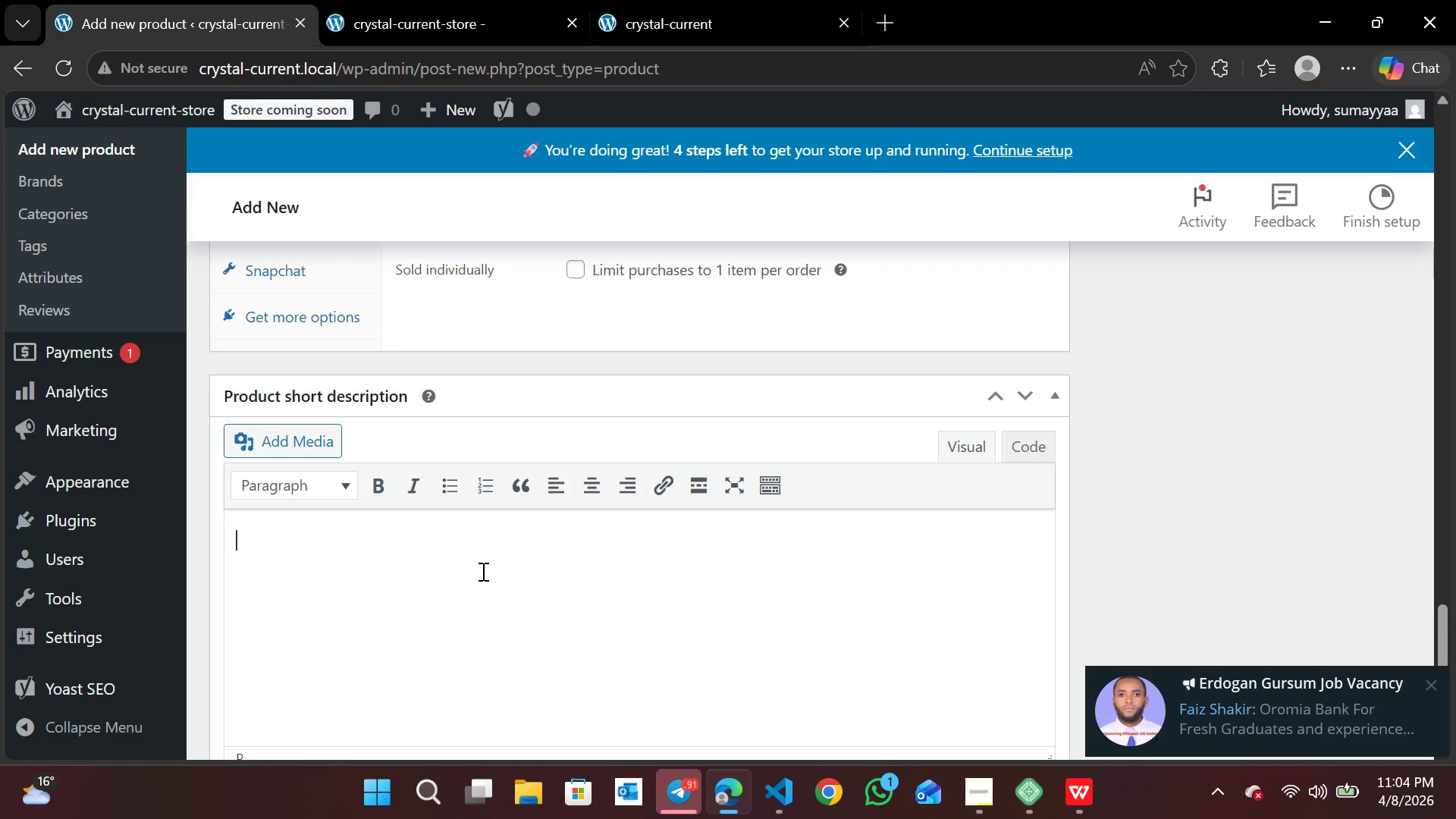 
wait(23.05)
 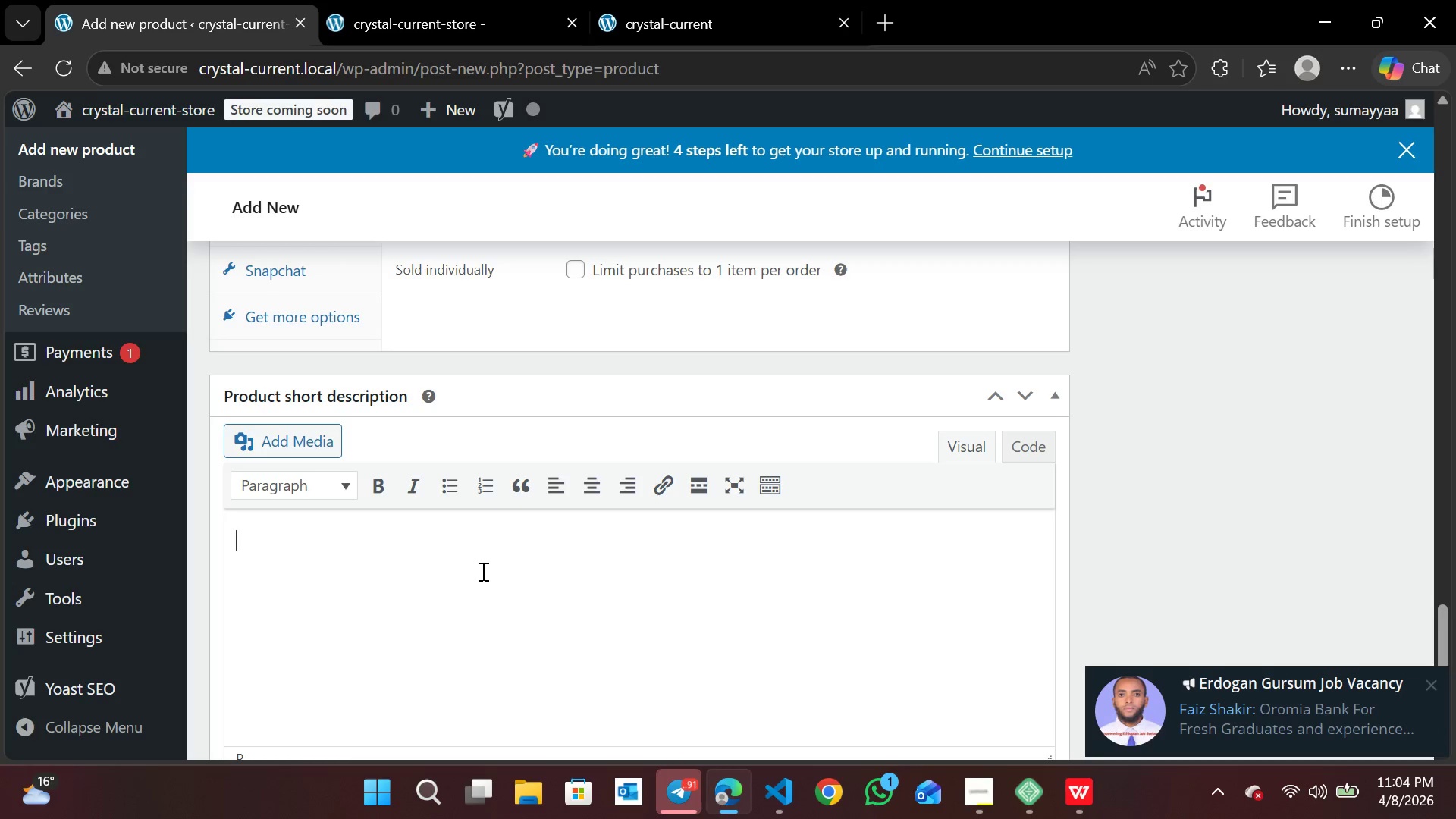 
key(CapsLock)
 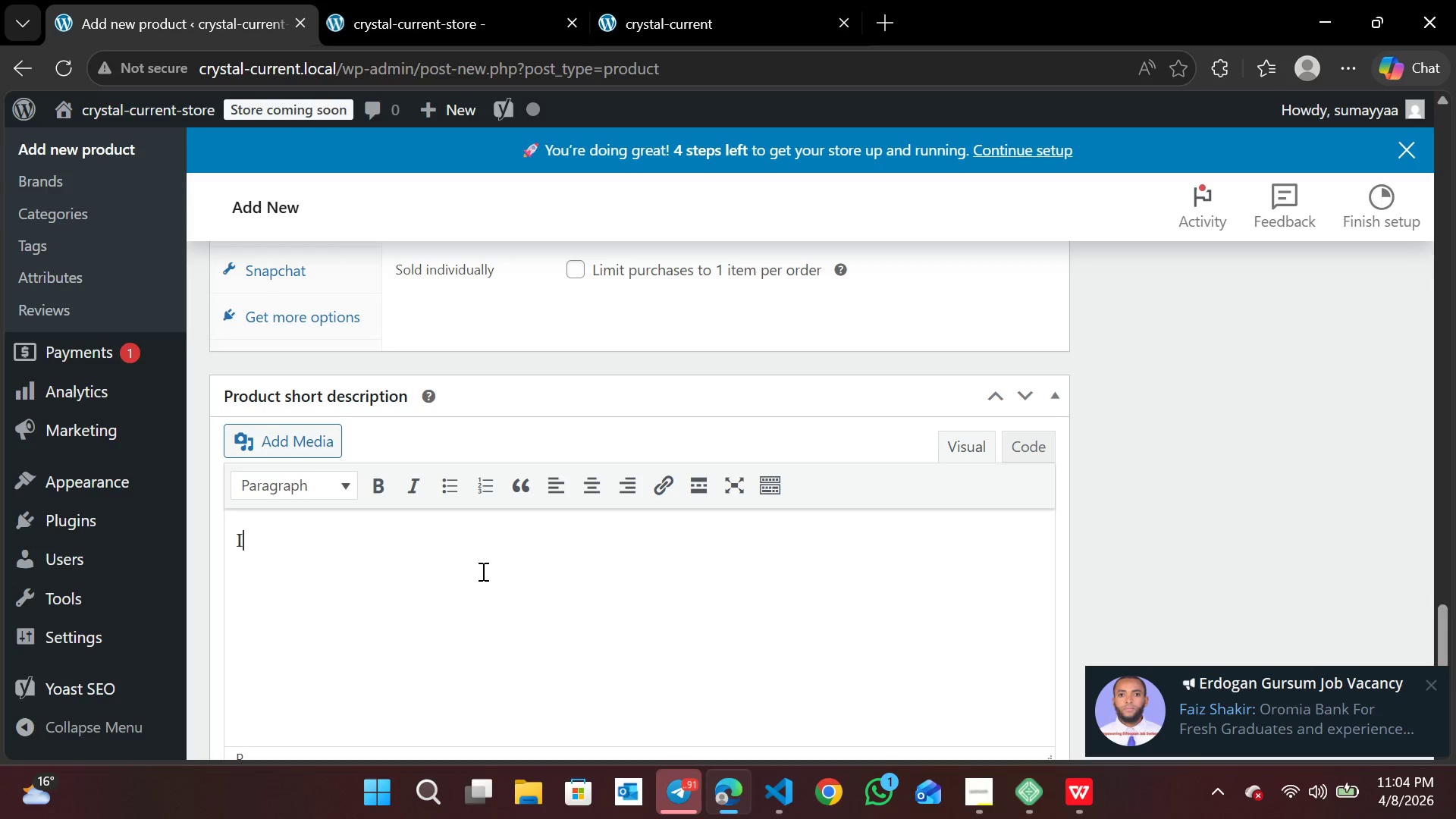 
key(I)
 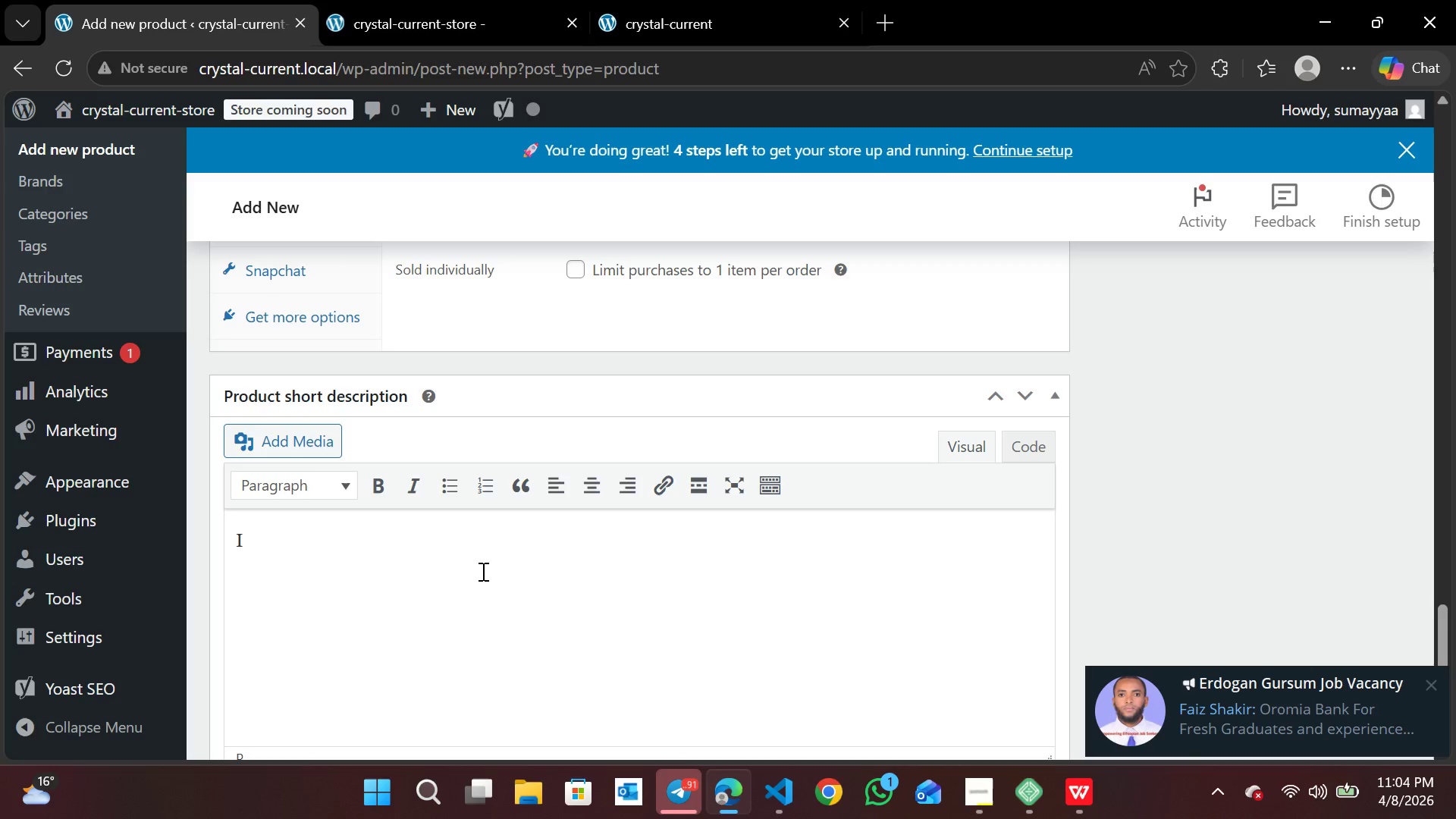 
key(CapsLock)
 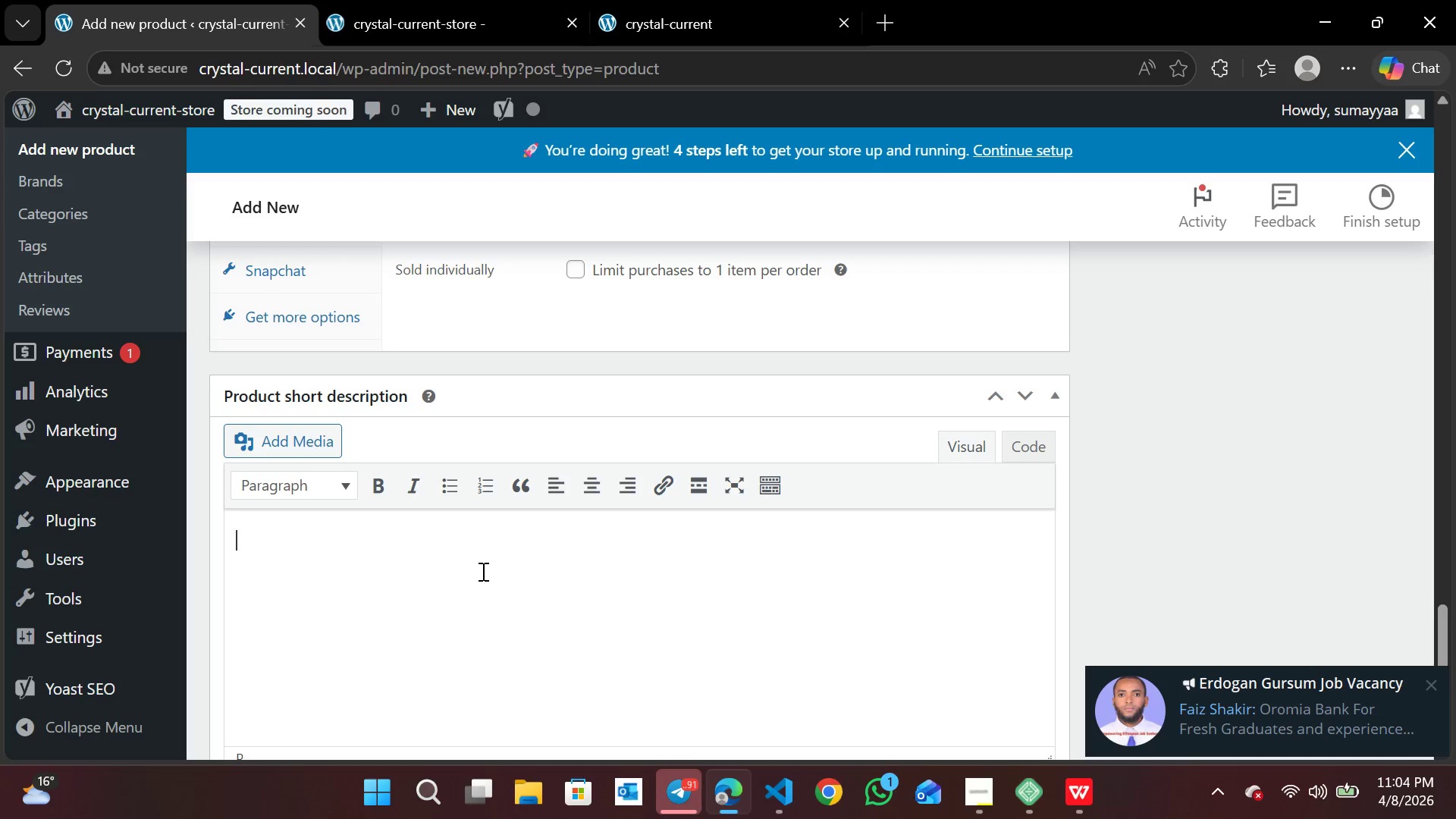 
key(Backspace)
 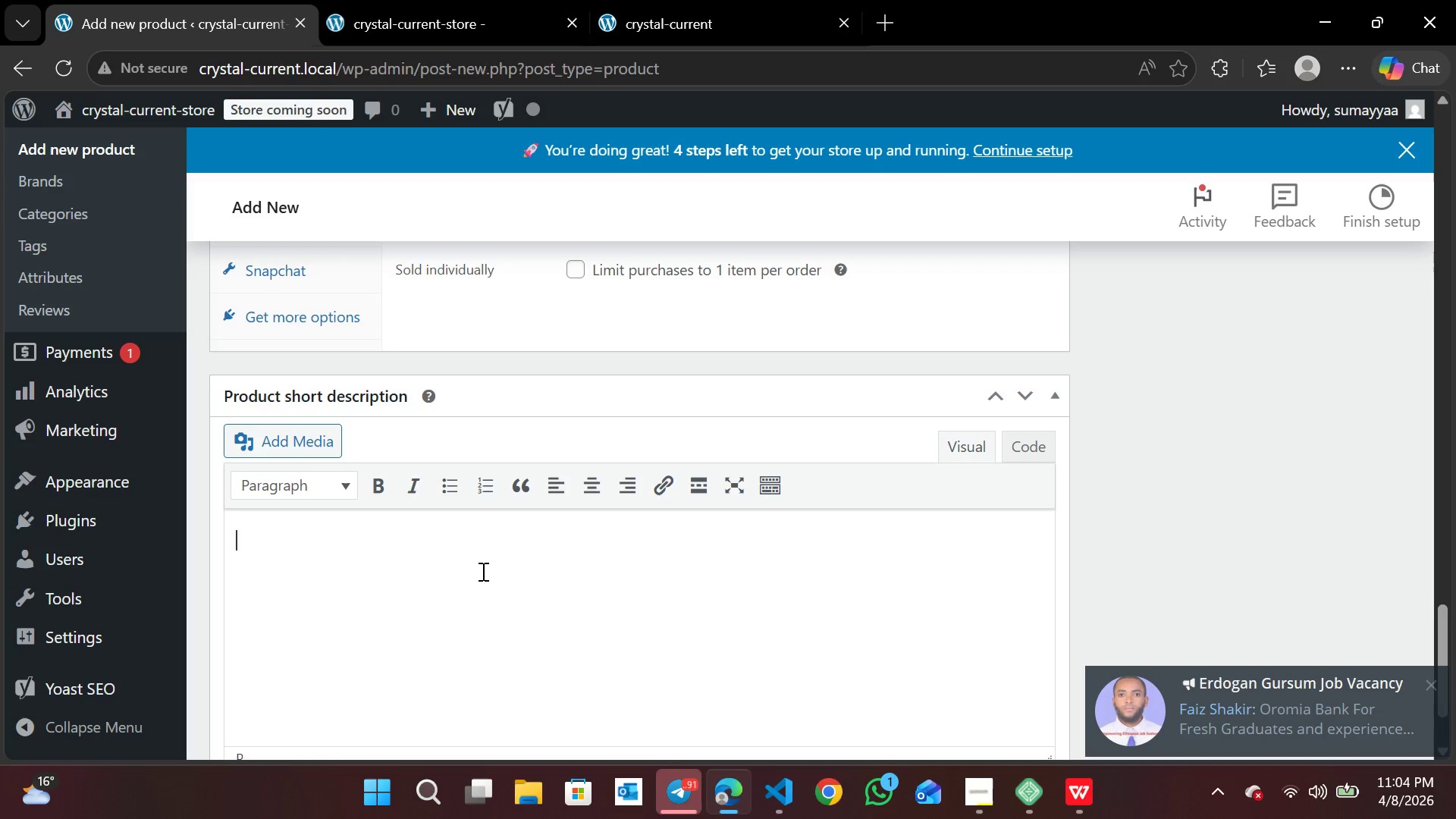 
type(This All-in-one )
 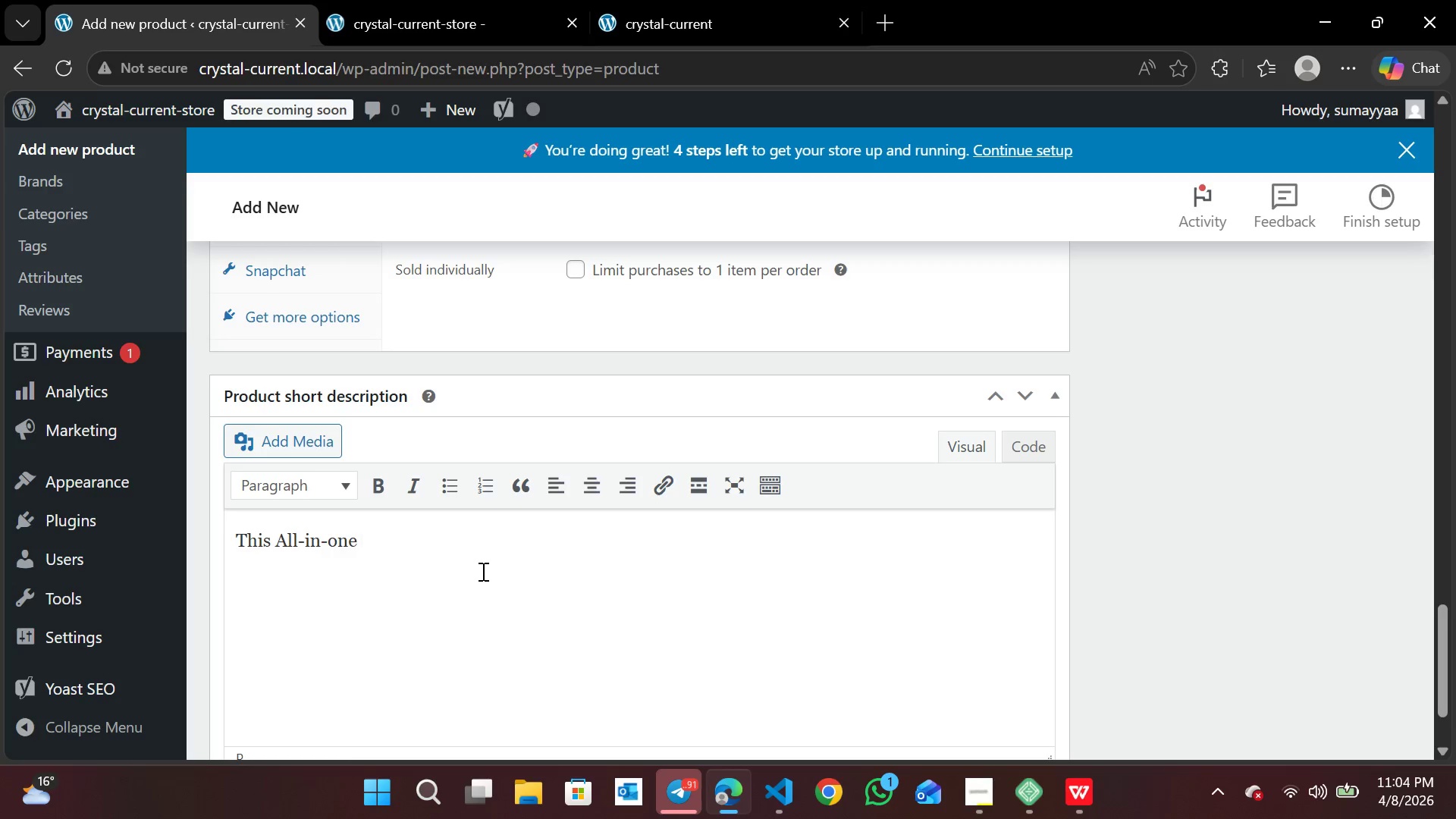 
wait(6.27)
 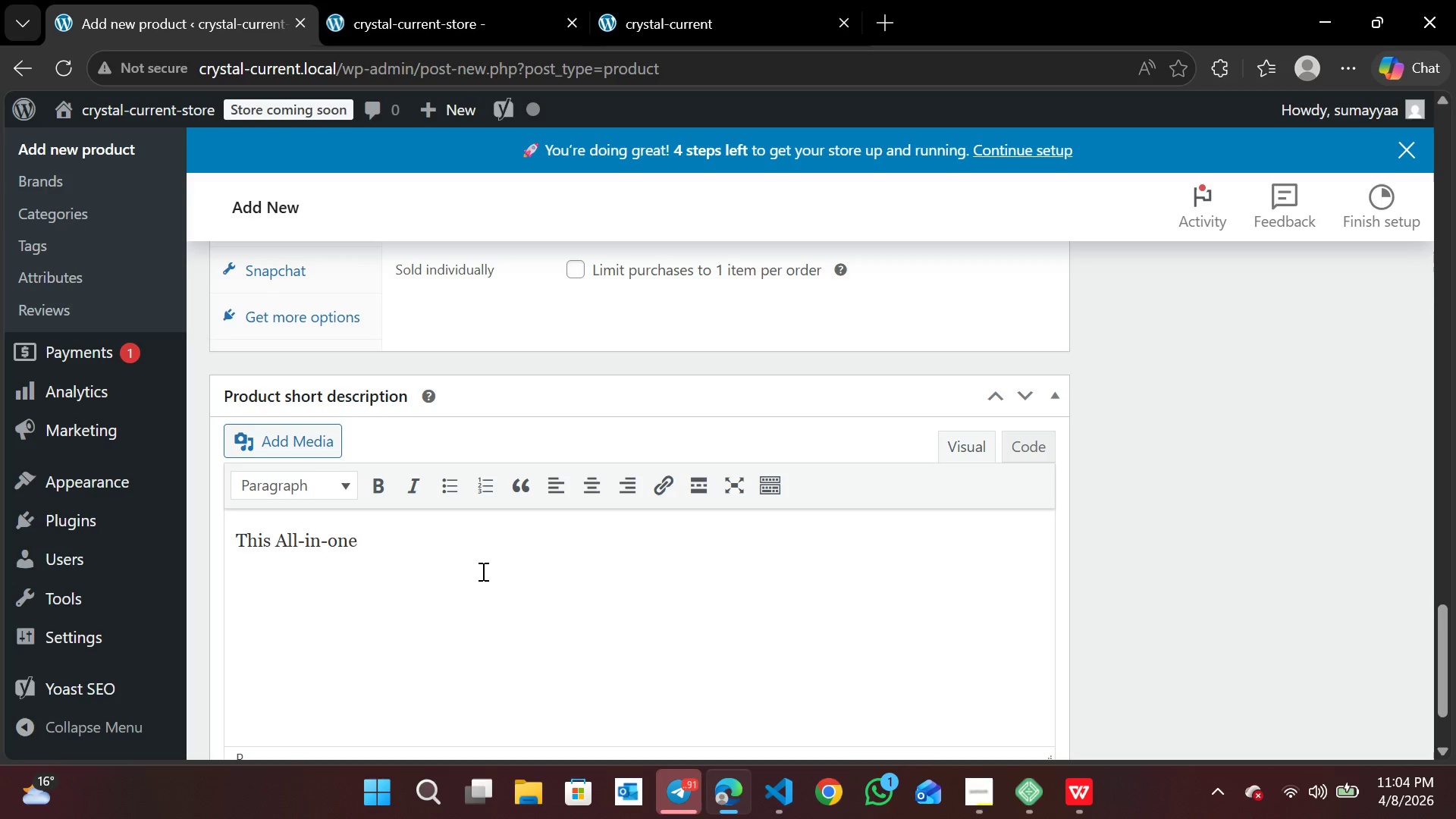 
type("set it and forget it " solution )
 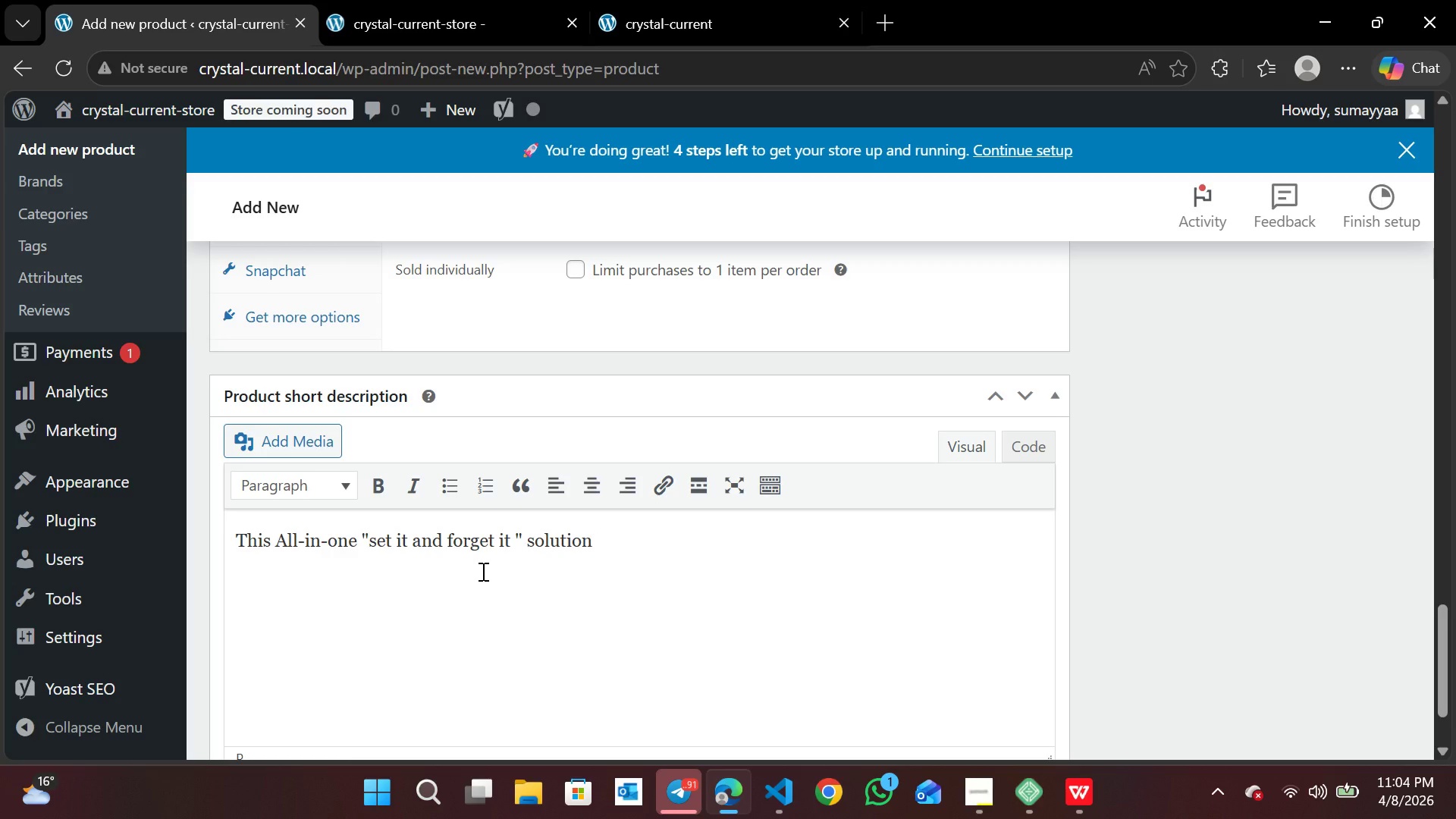 
wait(6.16)
 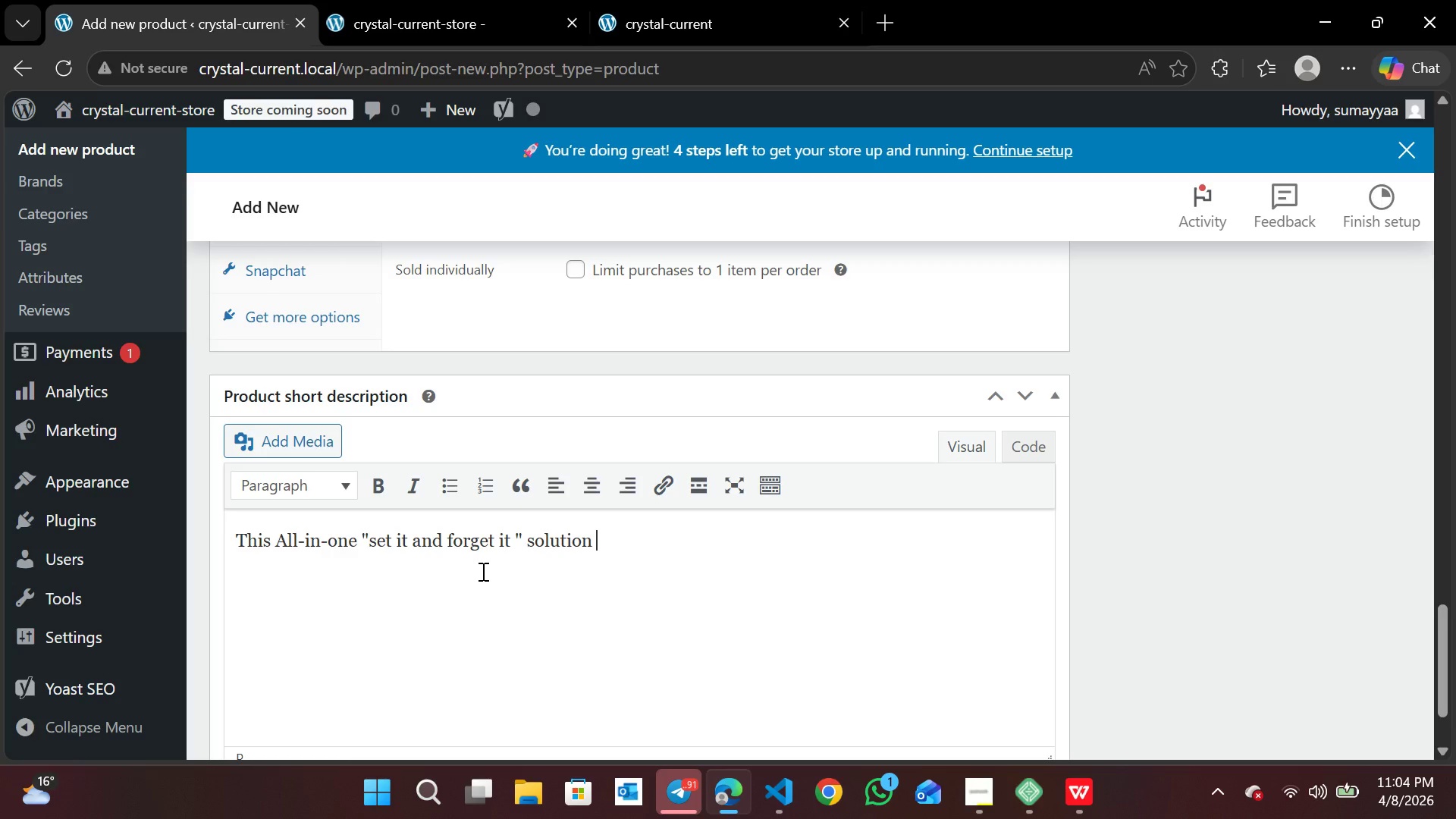 
type(contains")
key(Backspace)
type(:)
 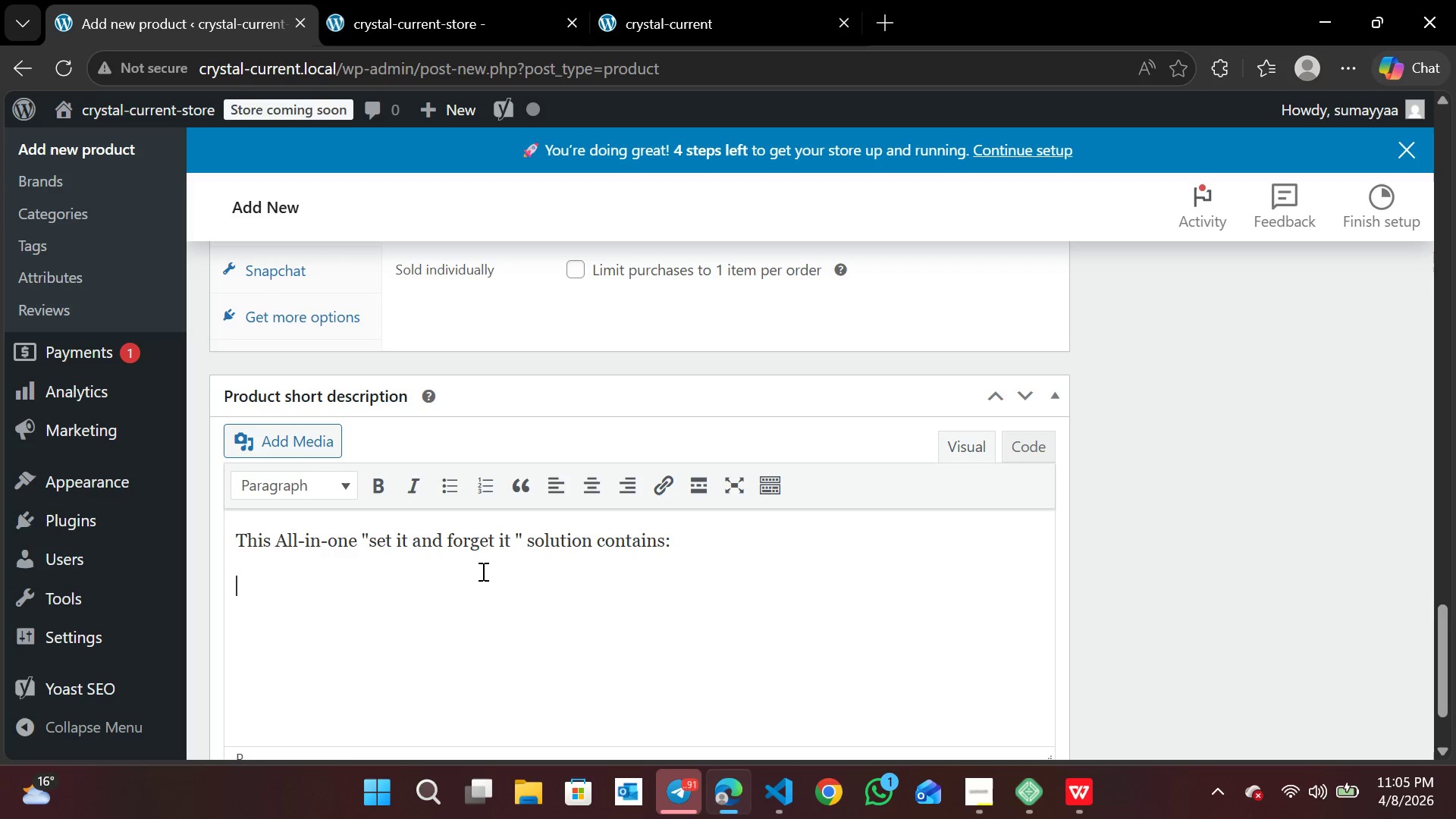 
key(Enter)
 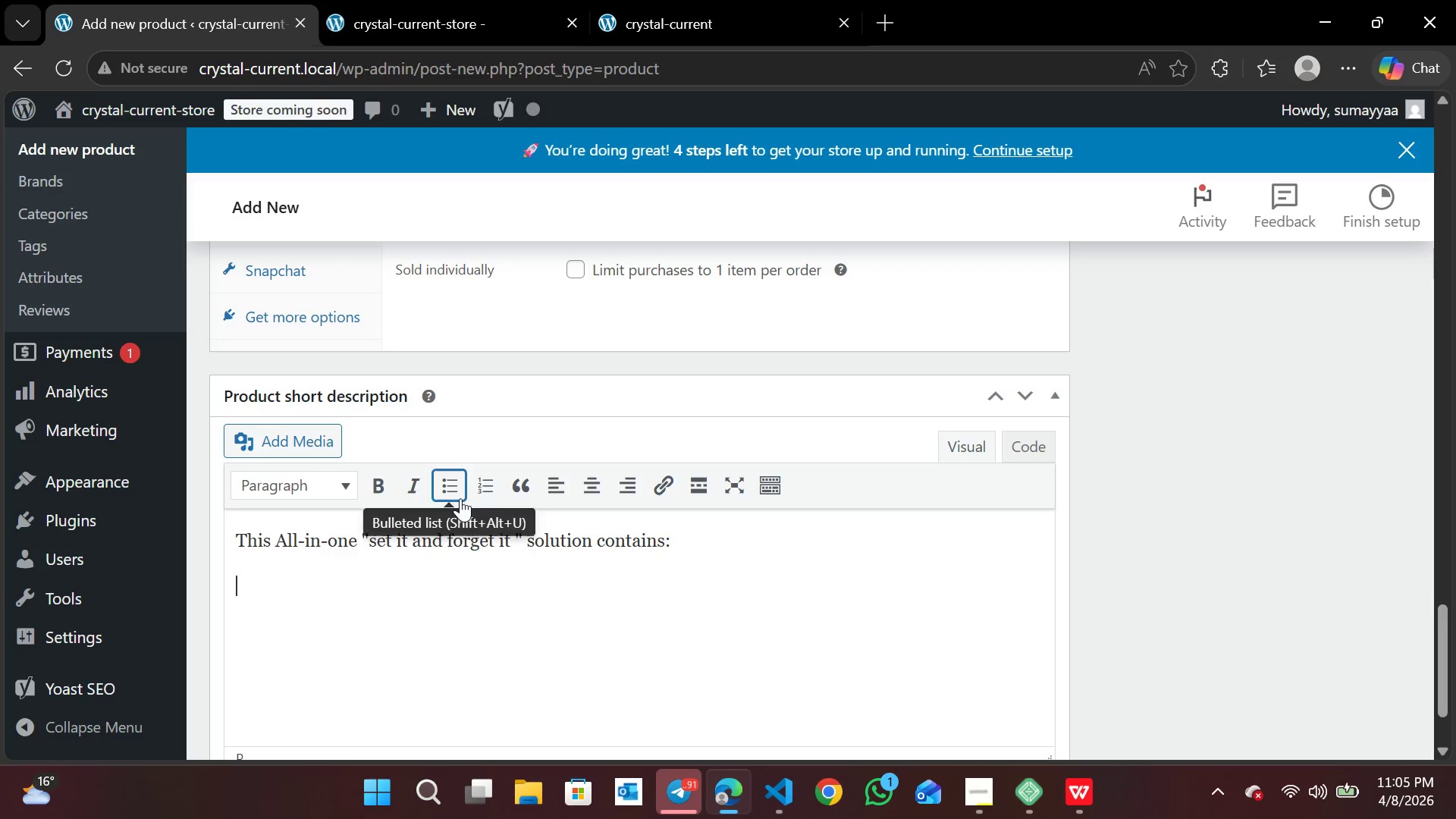 
left_click([460, 498])
 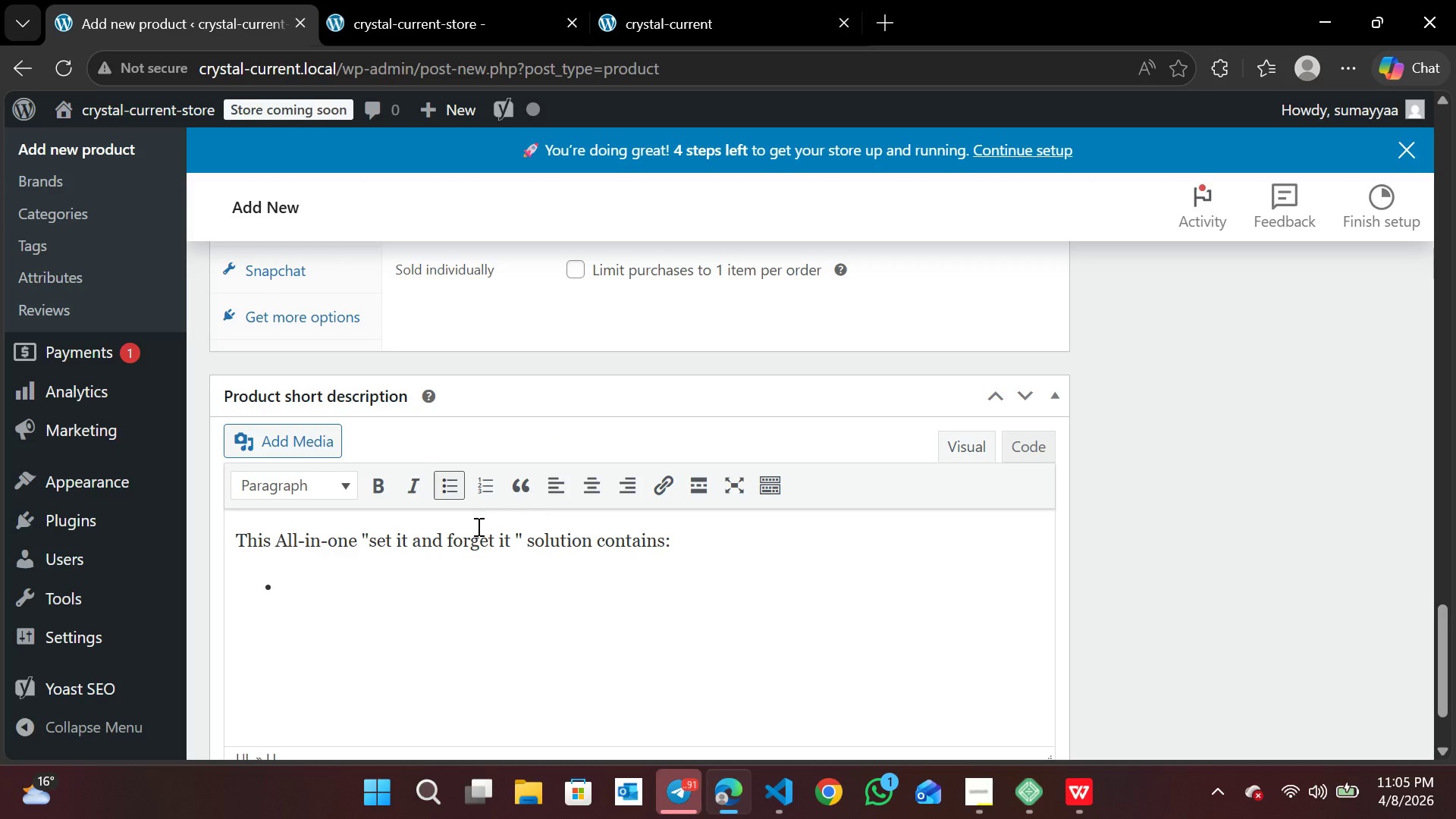 
type(d)
key(Backspace)
type(pond detox treatment)
 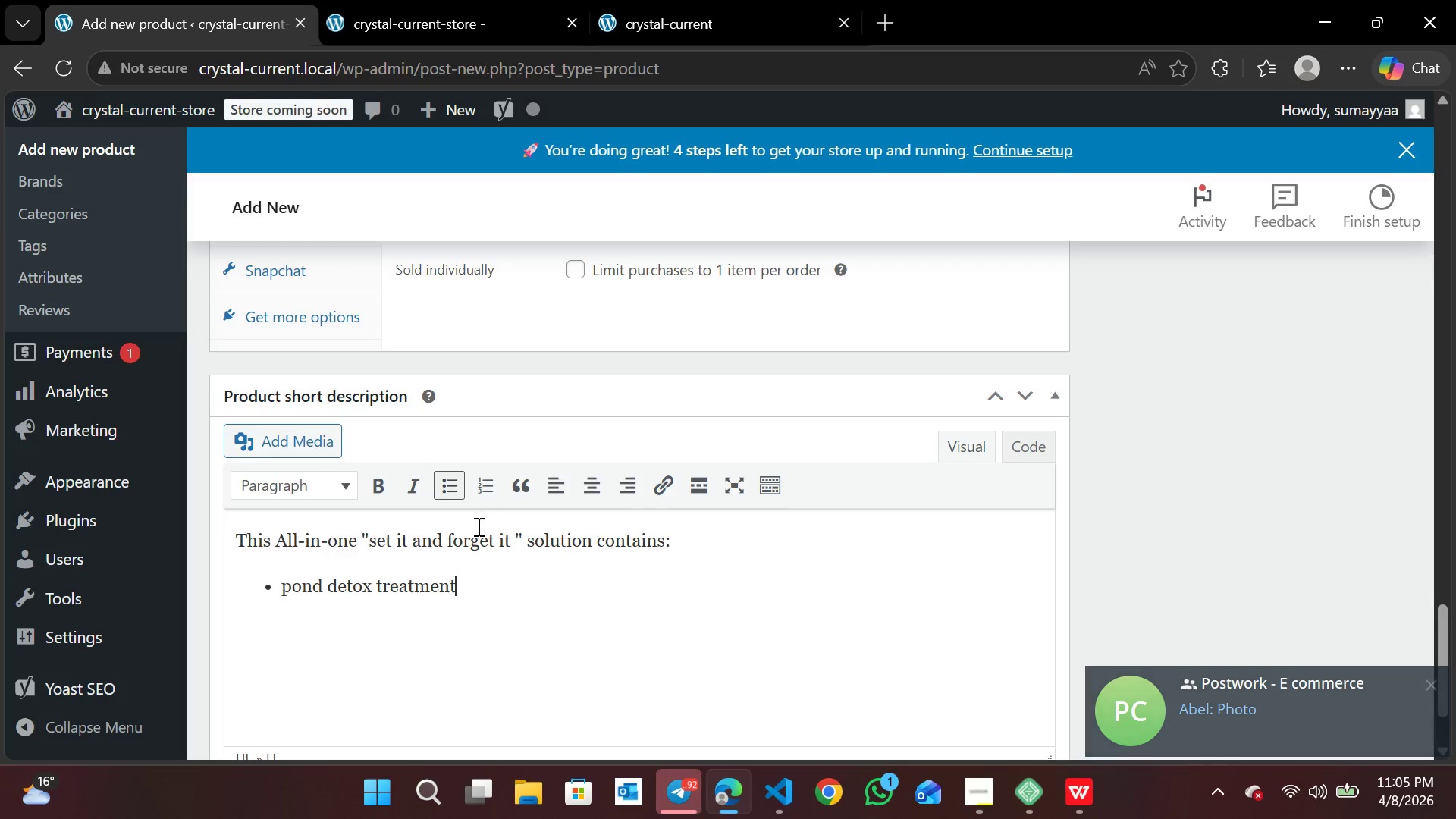 
key(Enter)
 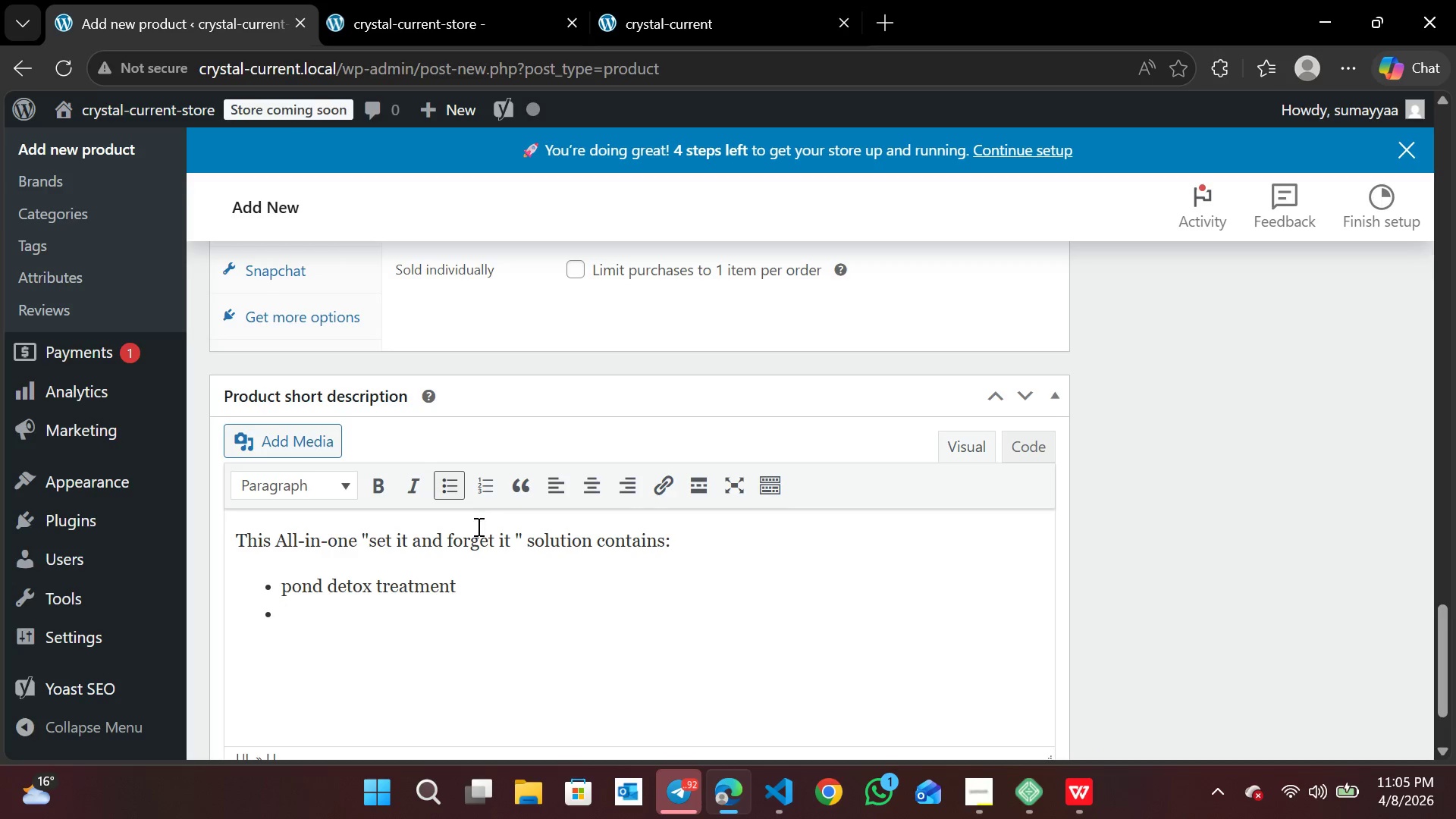 
type(sludge remover)
 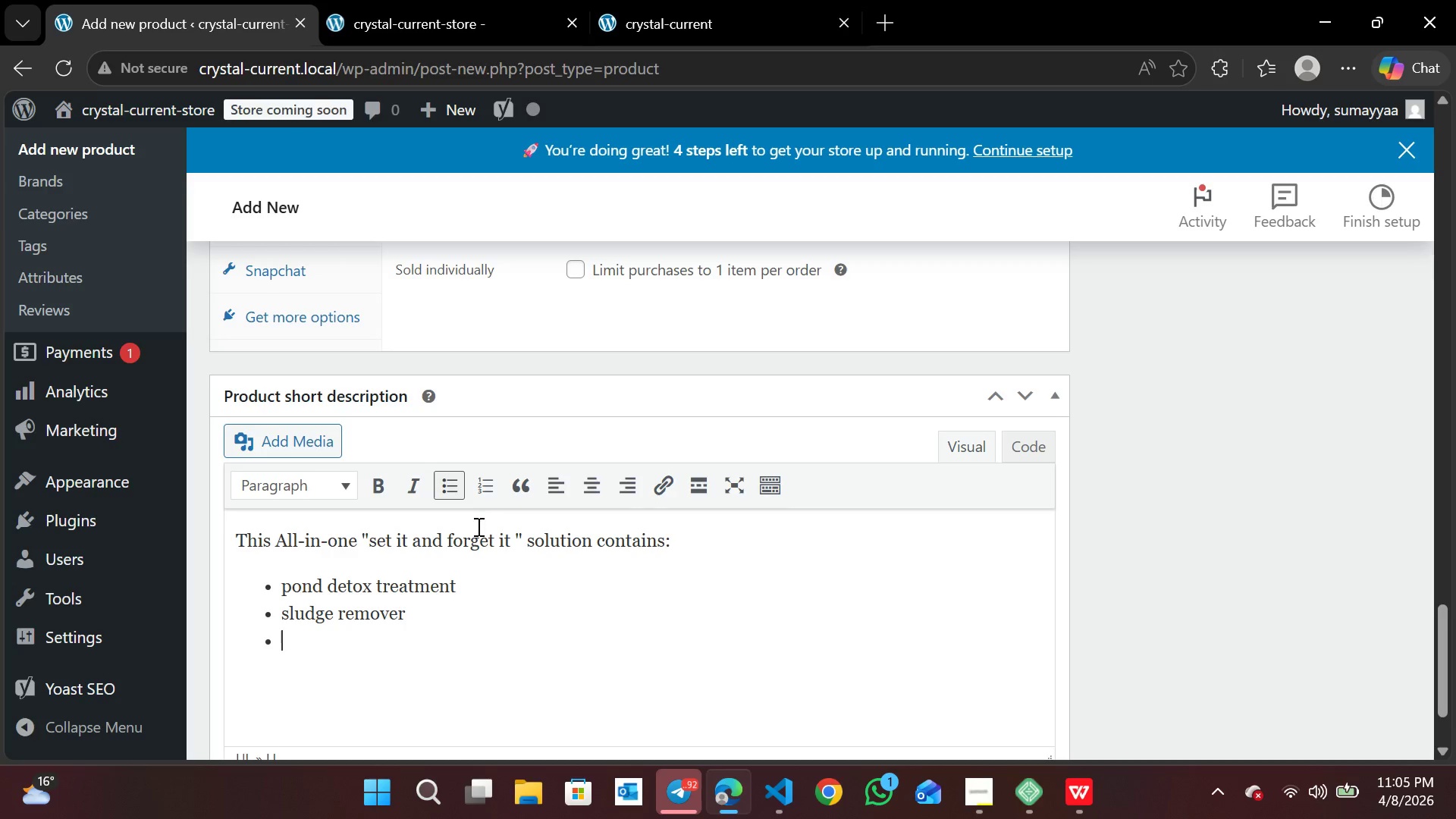 
key(Enter)
 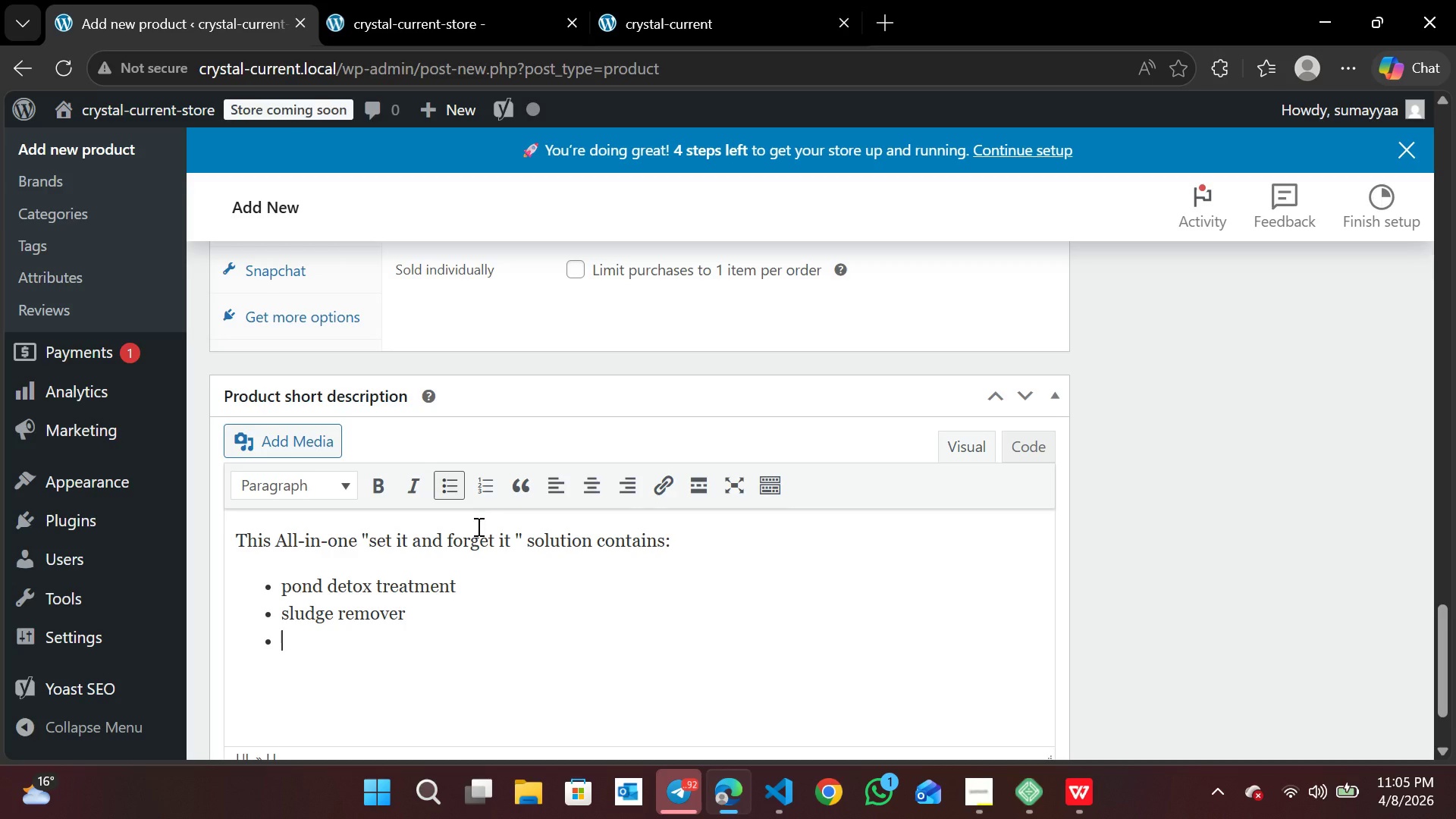 
type(ix)
key(Backspace)
type(ce prevention solution)
 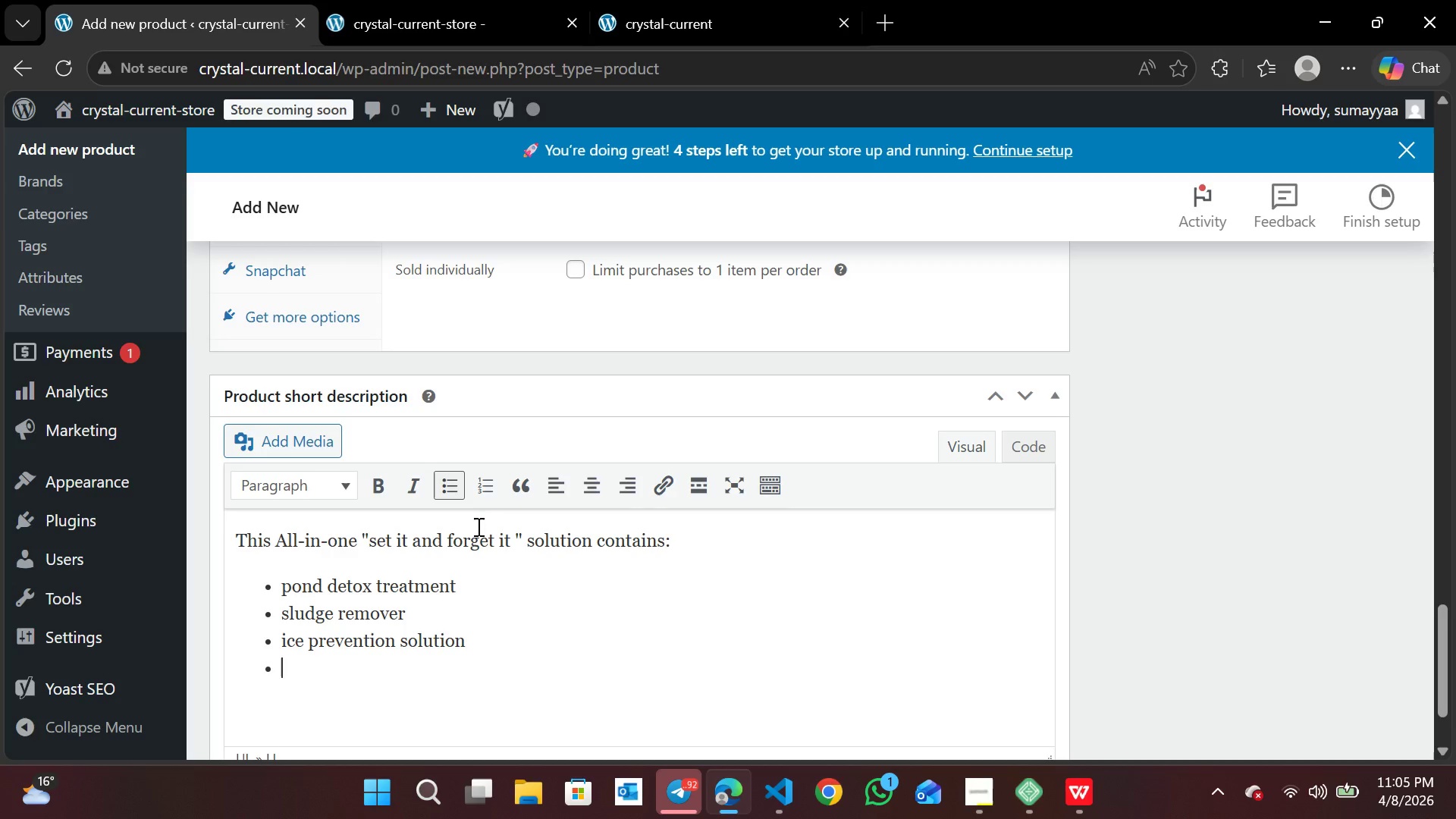 
key(Enter)
 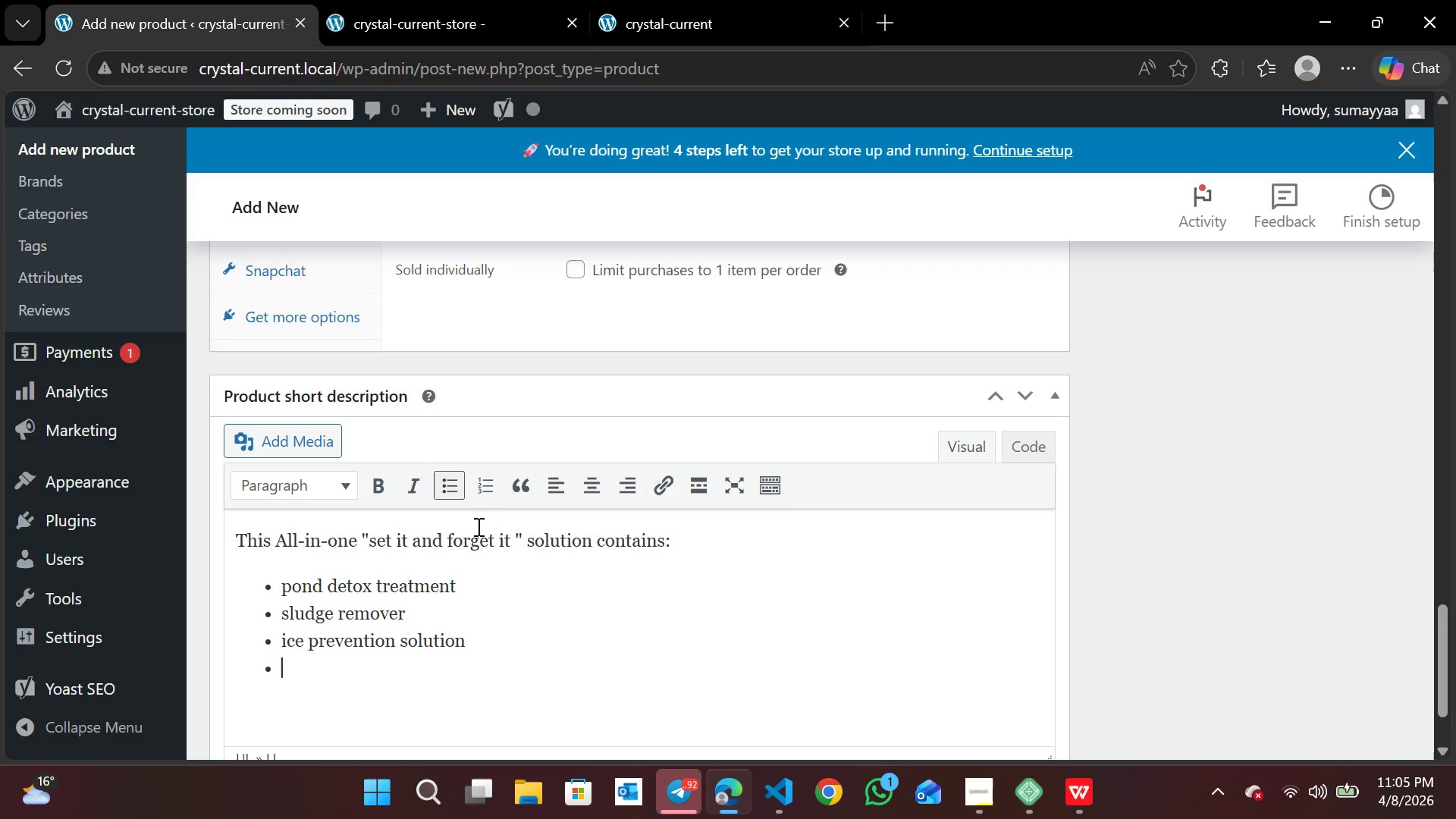 
type(bacteria balance formula)
 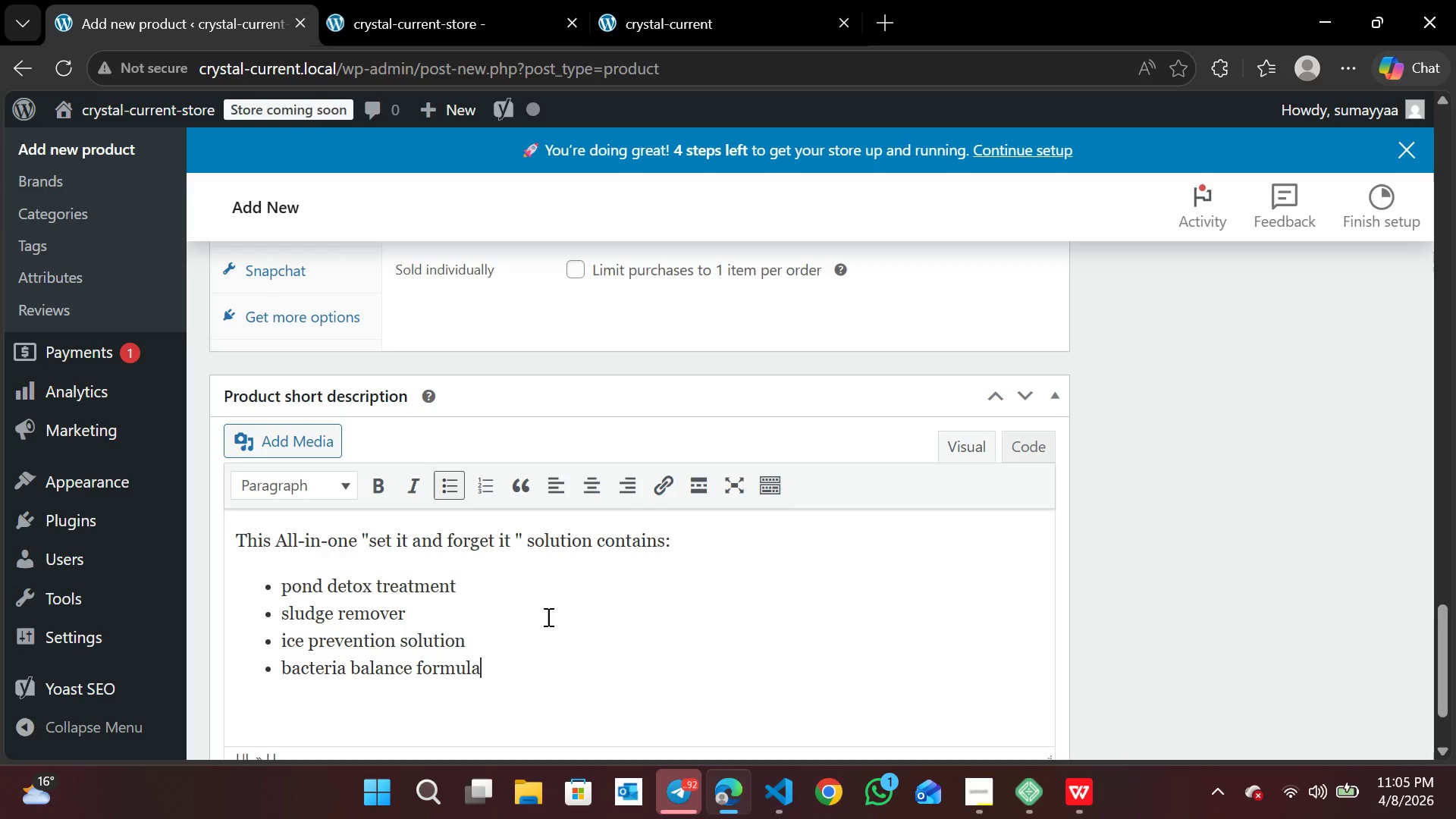 
key(Period)
 